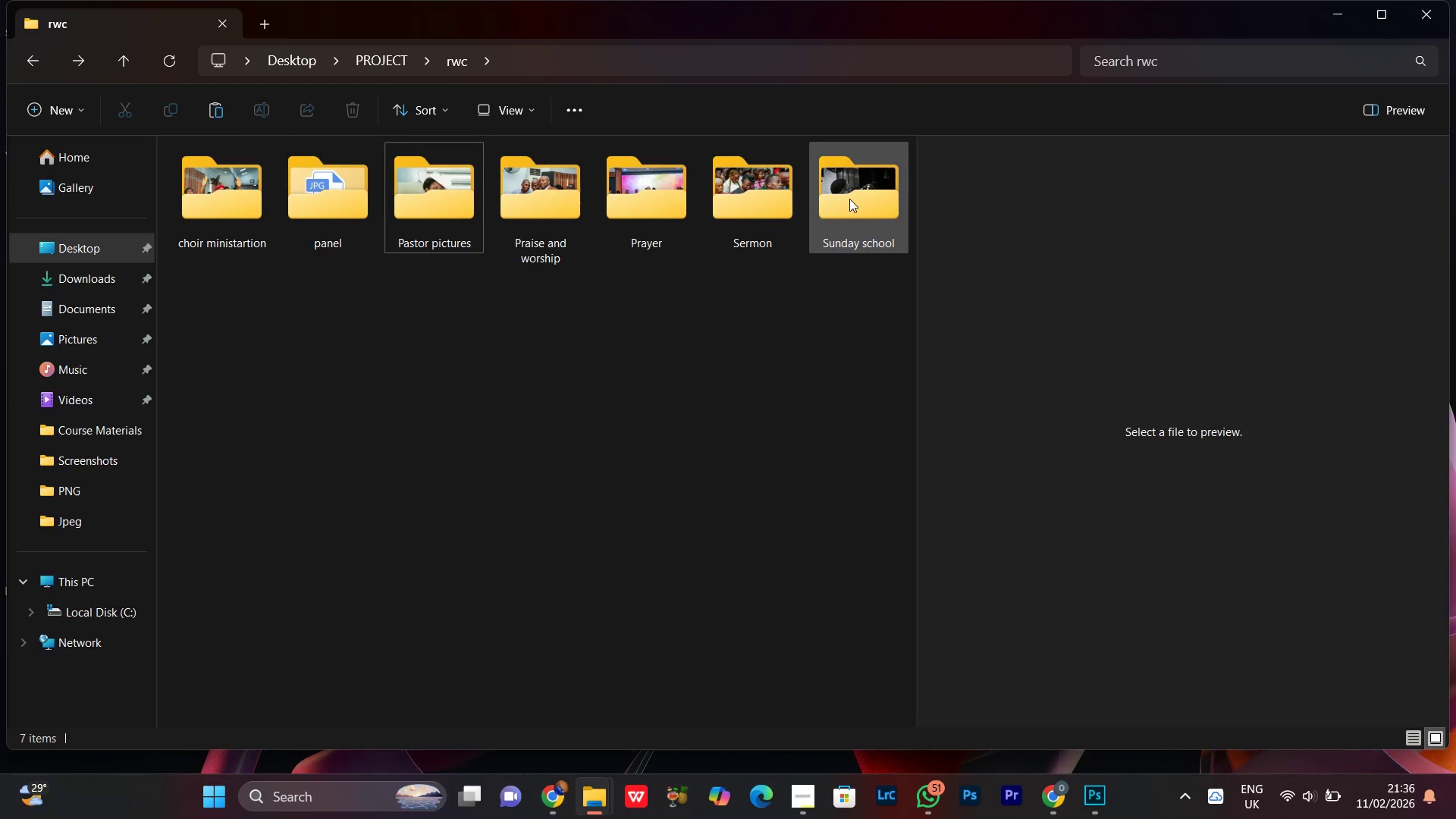 
double_click([849, 199])
 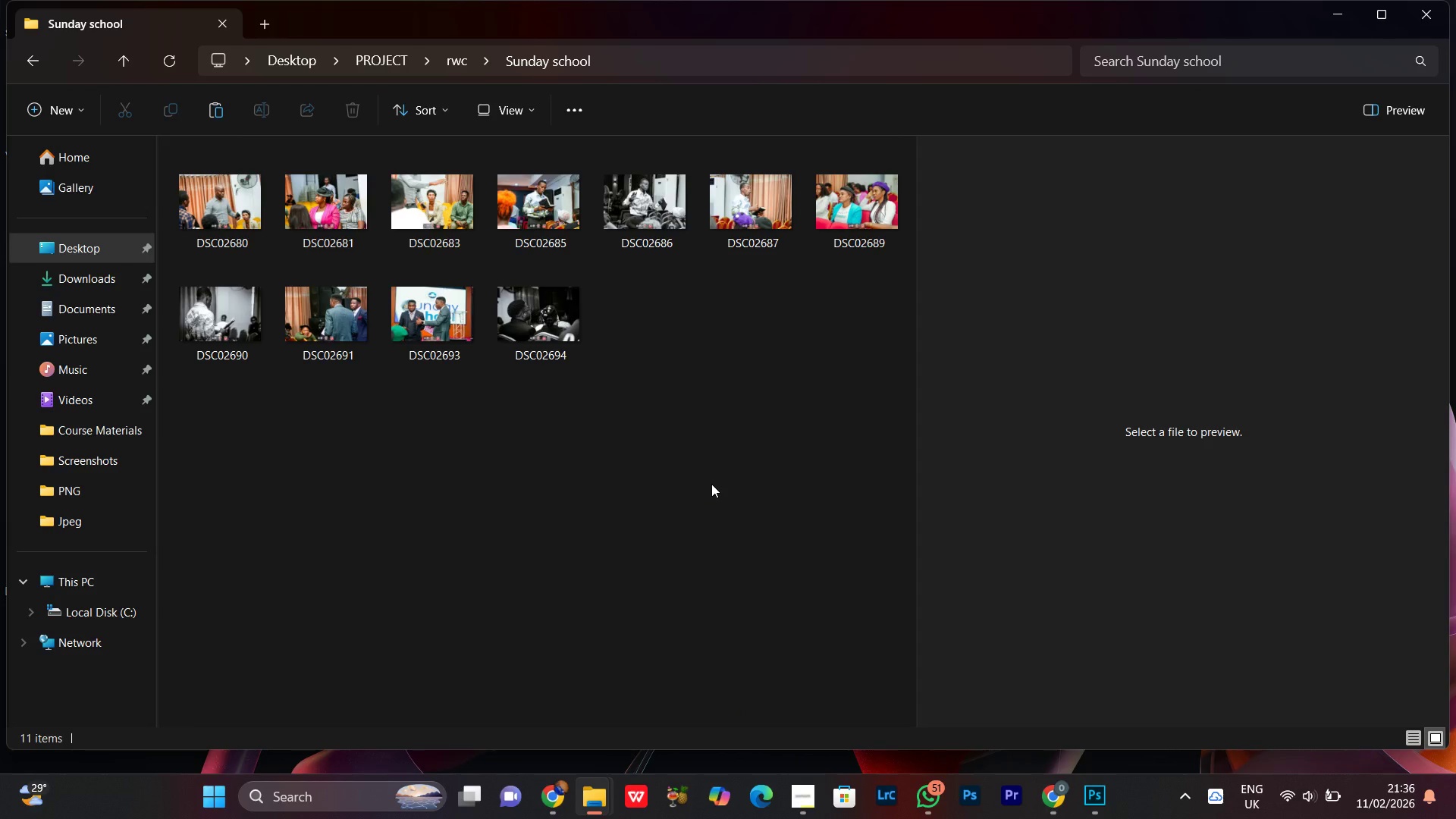 
key(Backspace)
 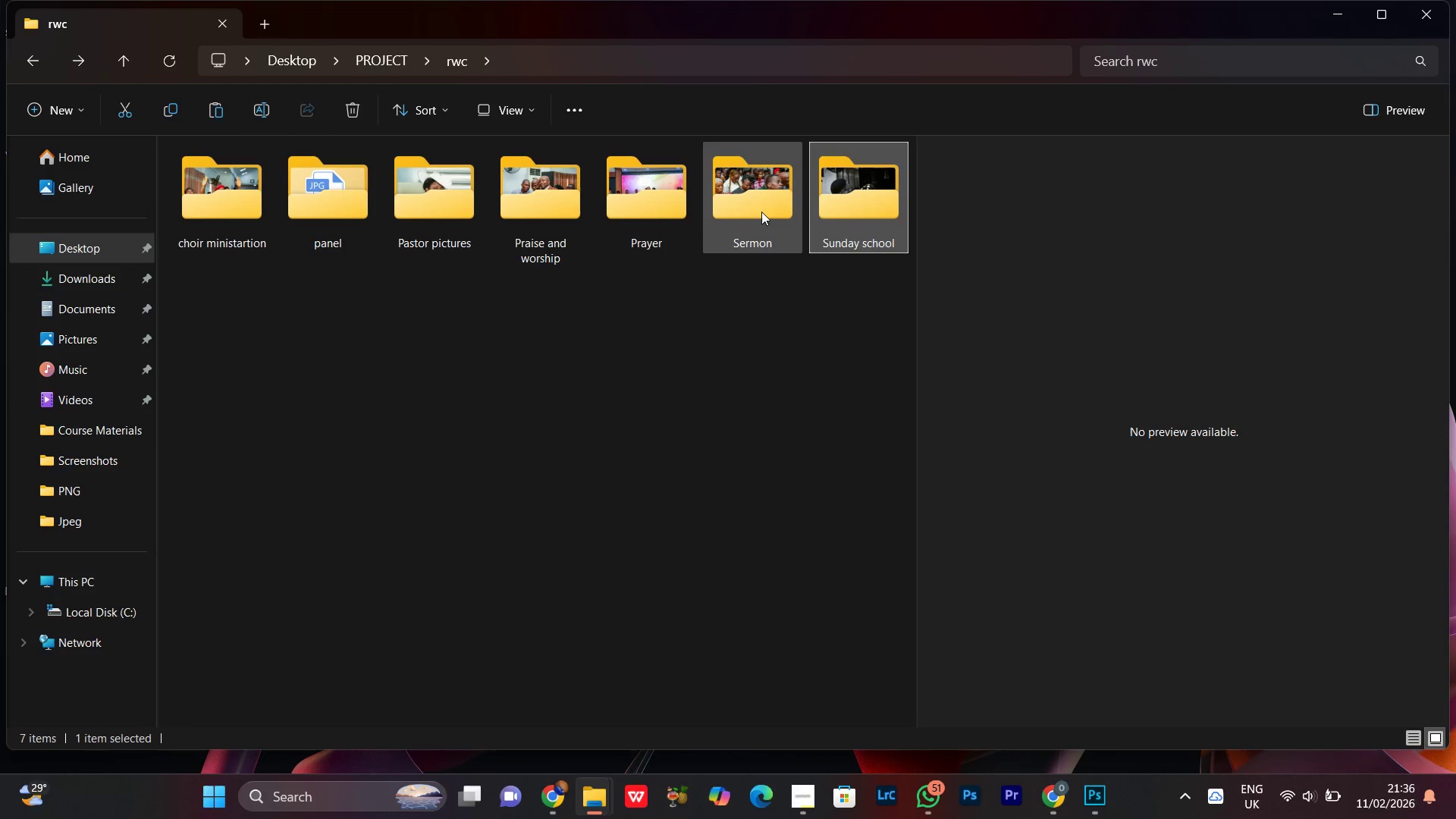 
double_click([761, 210])
 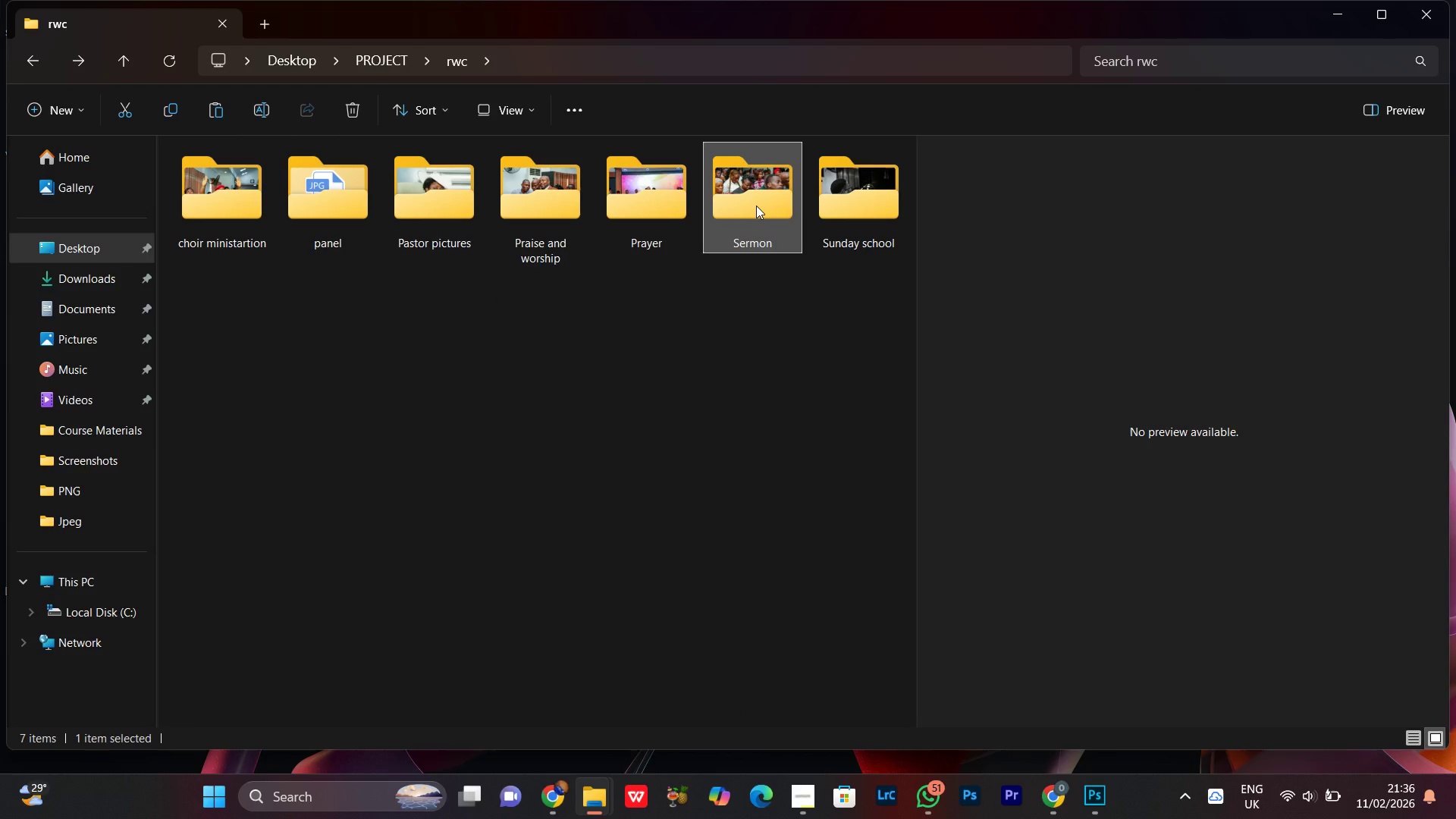 
double_click([756, 206])
 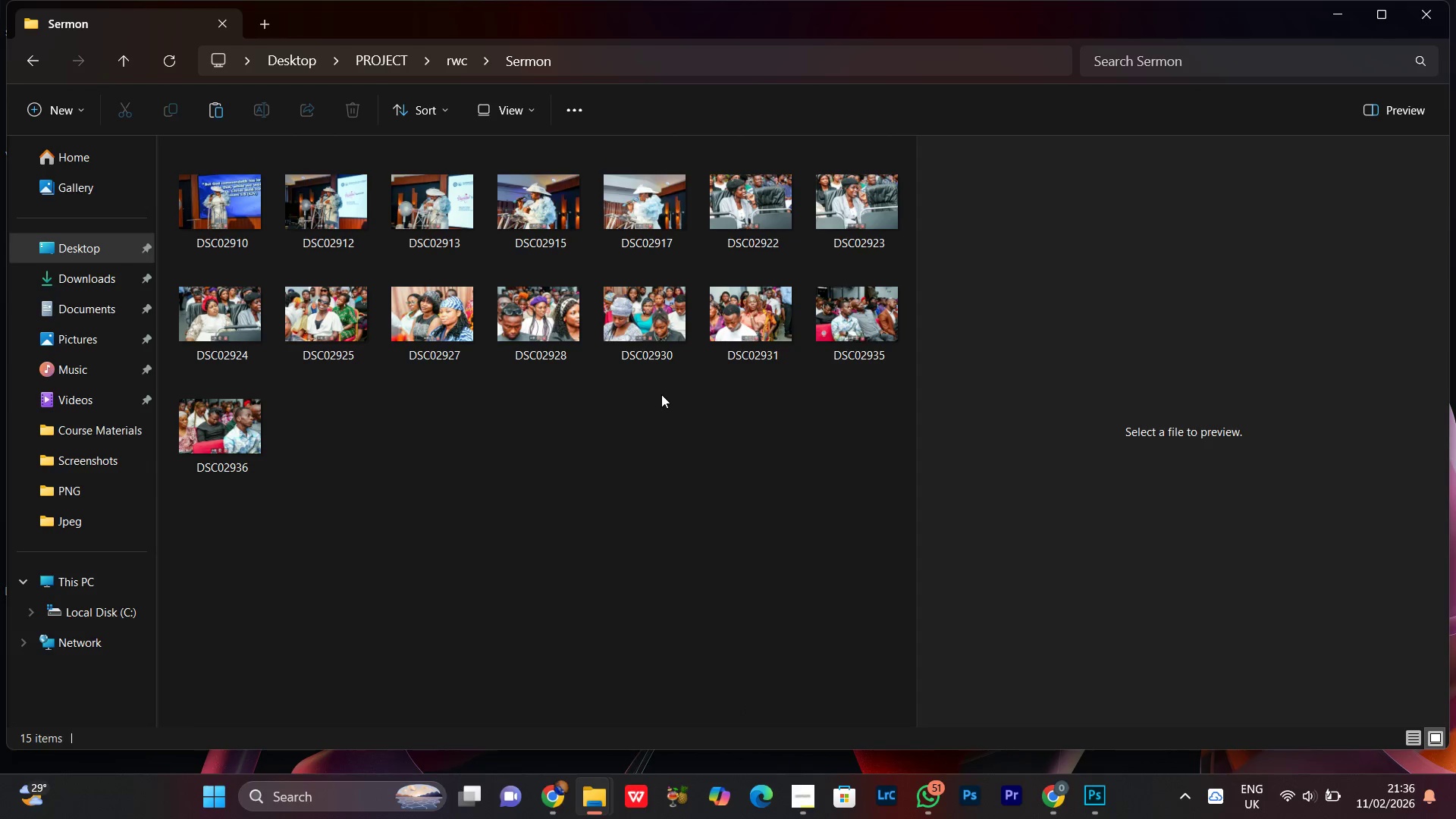 
key(Backspace)
 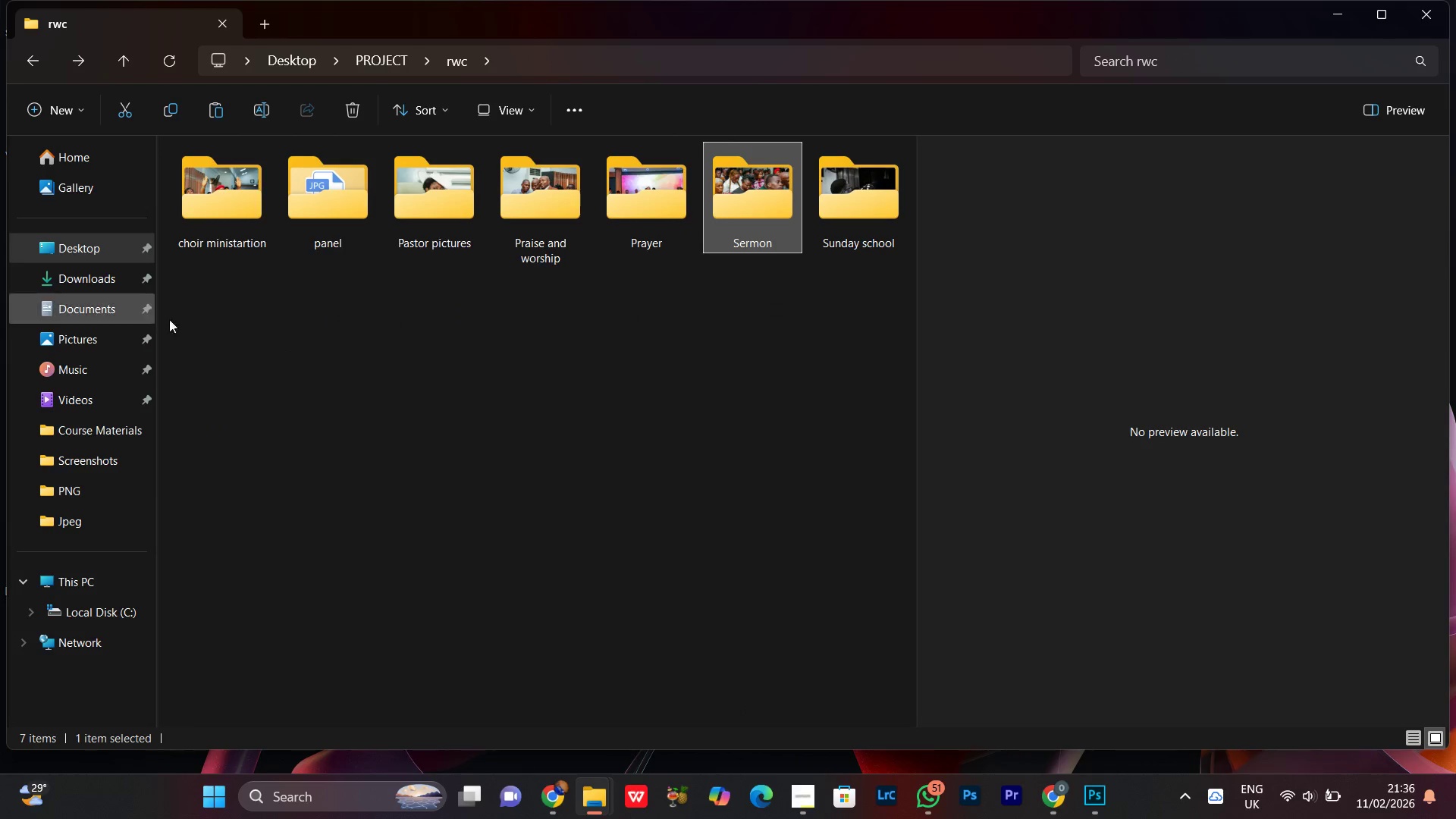 
left_click_drag(start_coordinate=[209, 299], to_coordinate=[889, 184])
 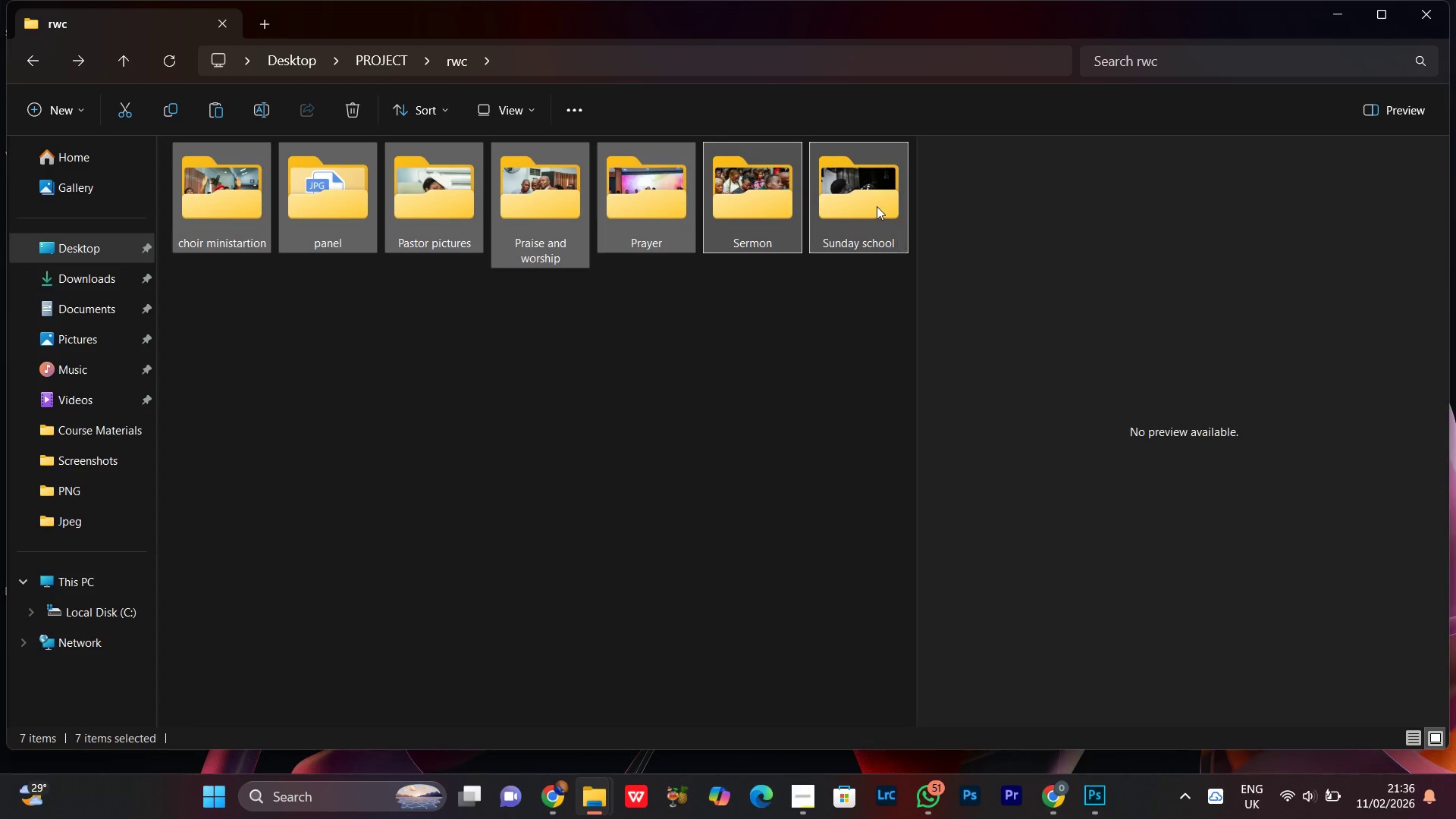 
right_click([877, 206])
 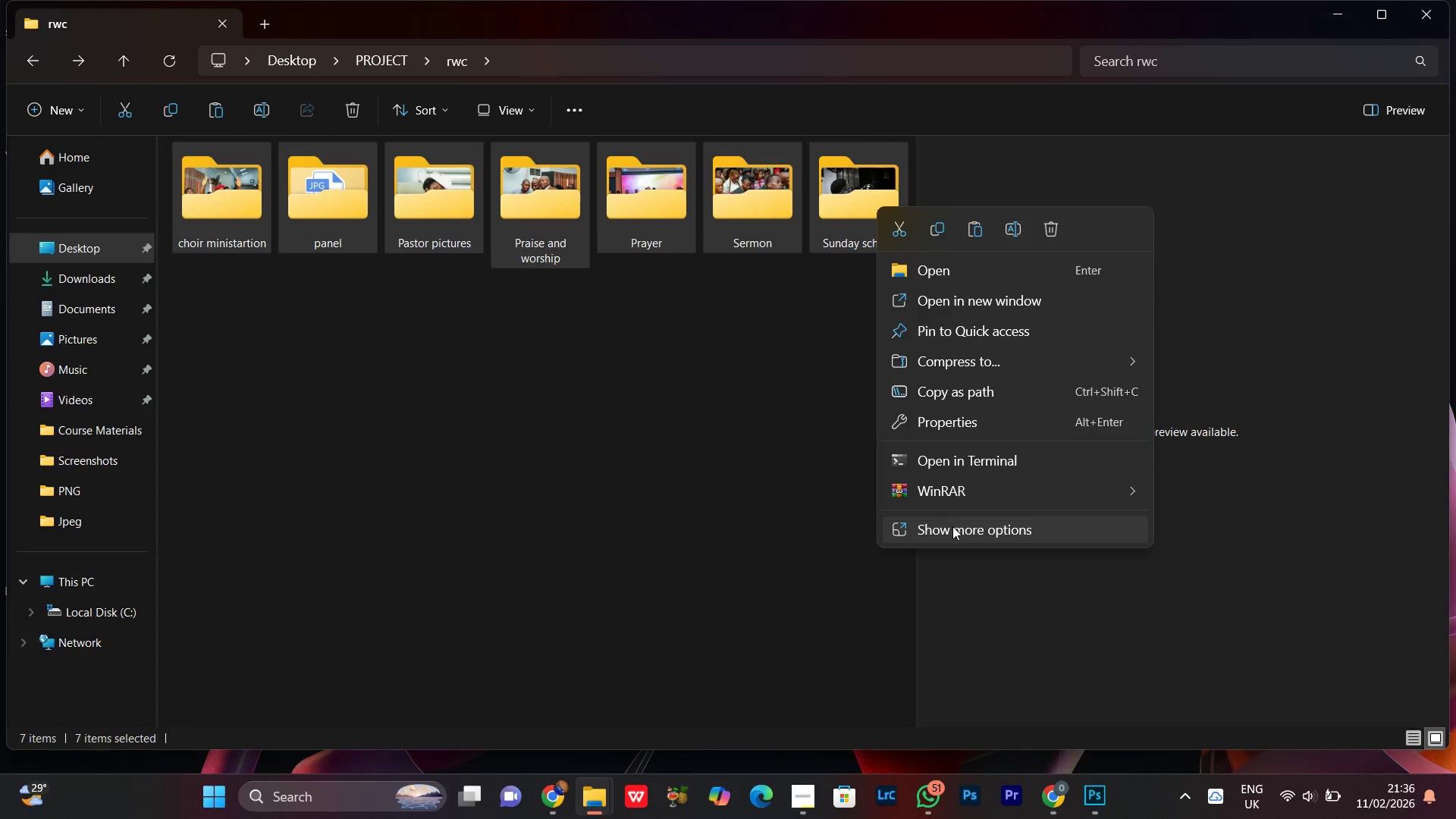 
left_click([959, 423])
 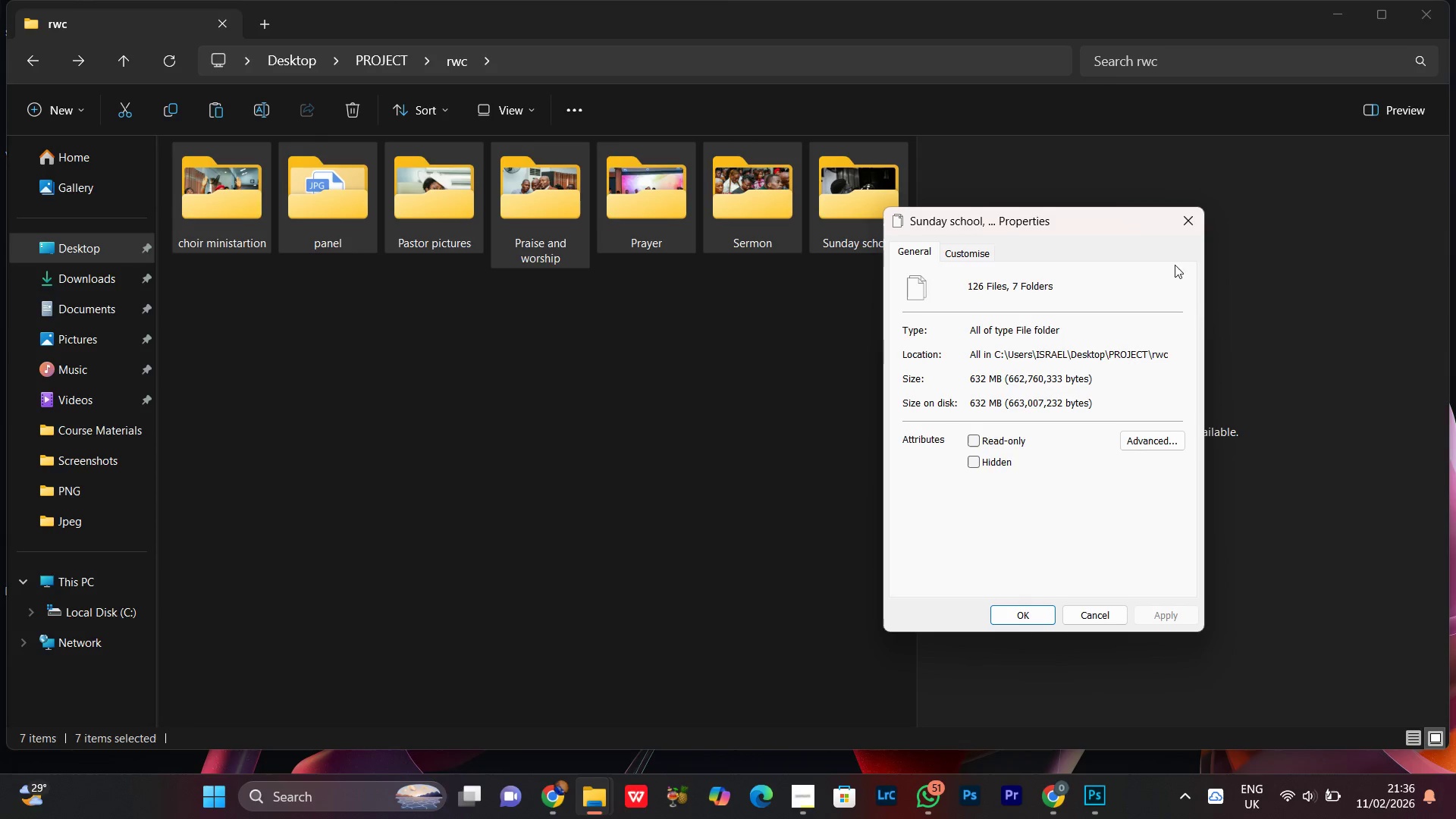 
left_click([1185, 212])
 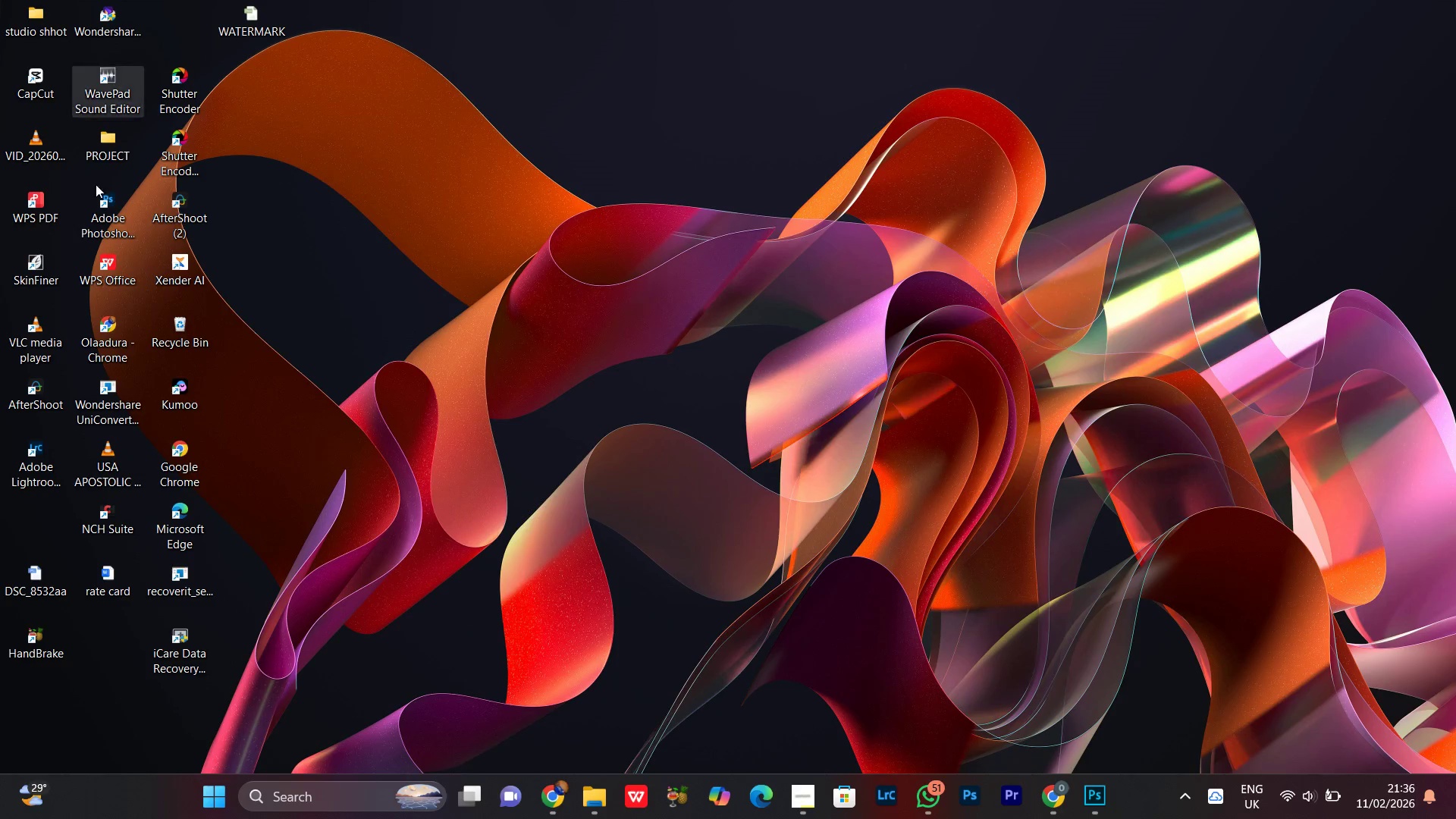 
left_click([167, 333])
 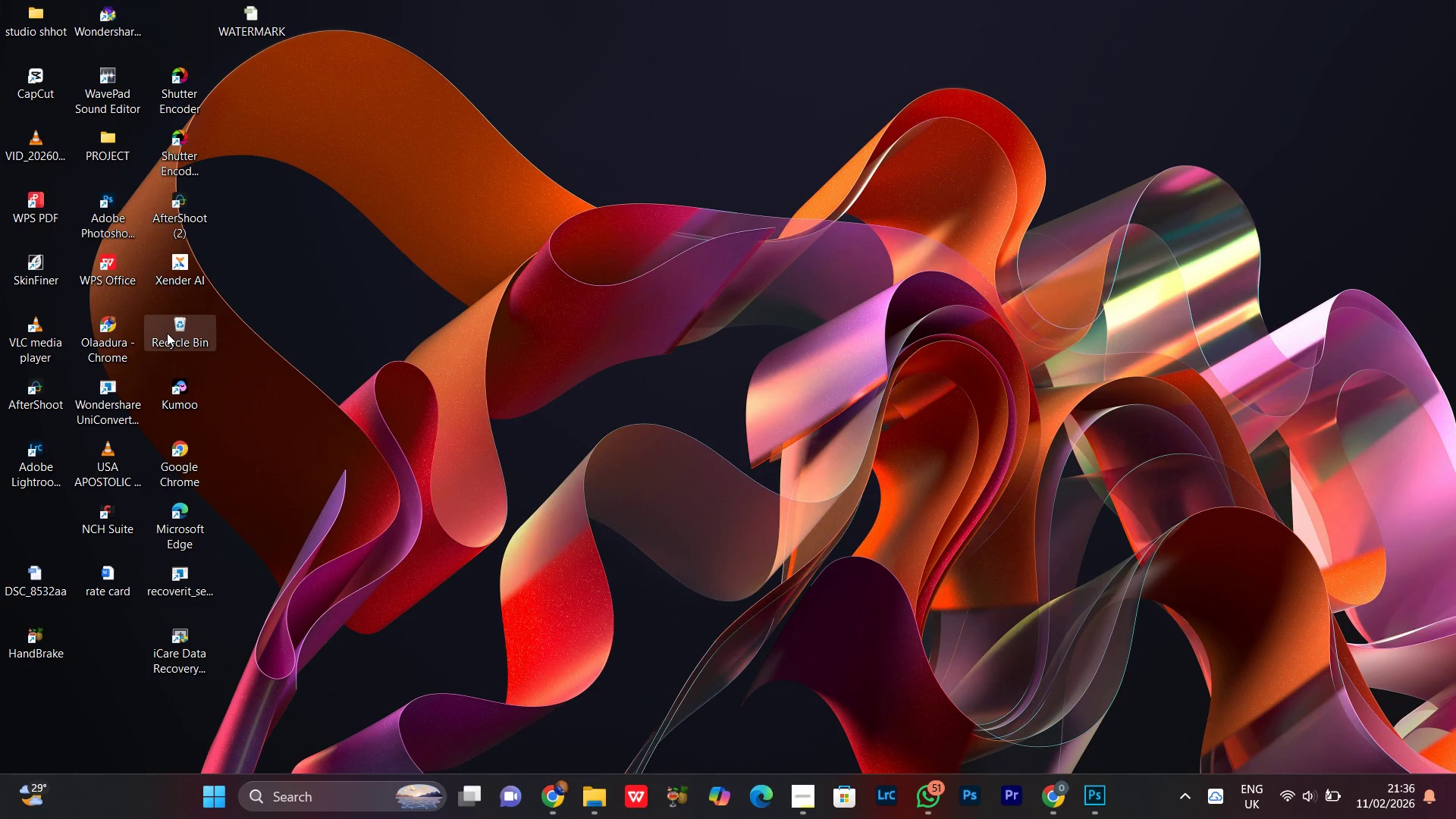 
right_click([167, 333])
 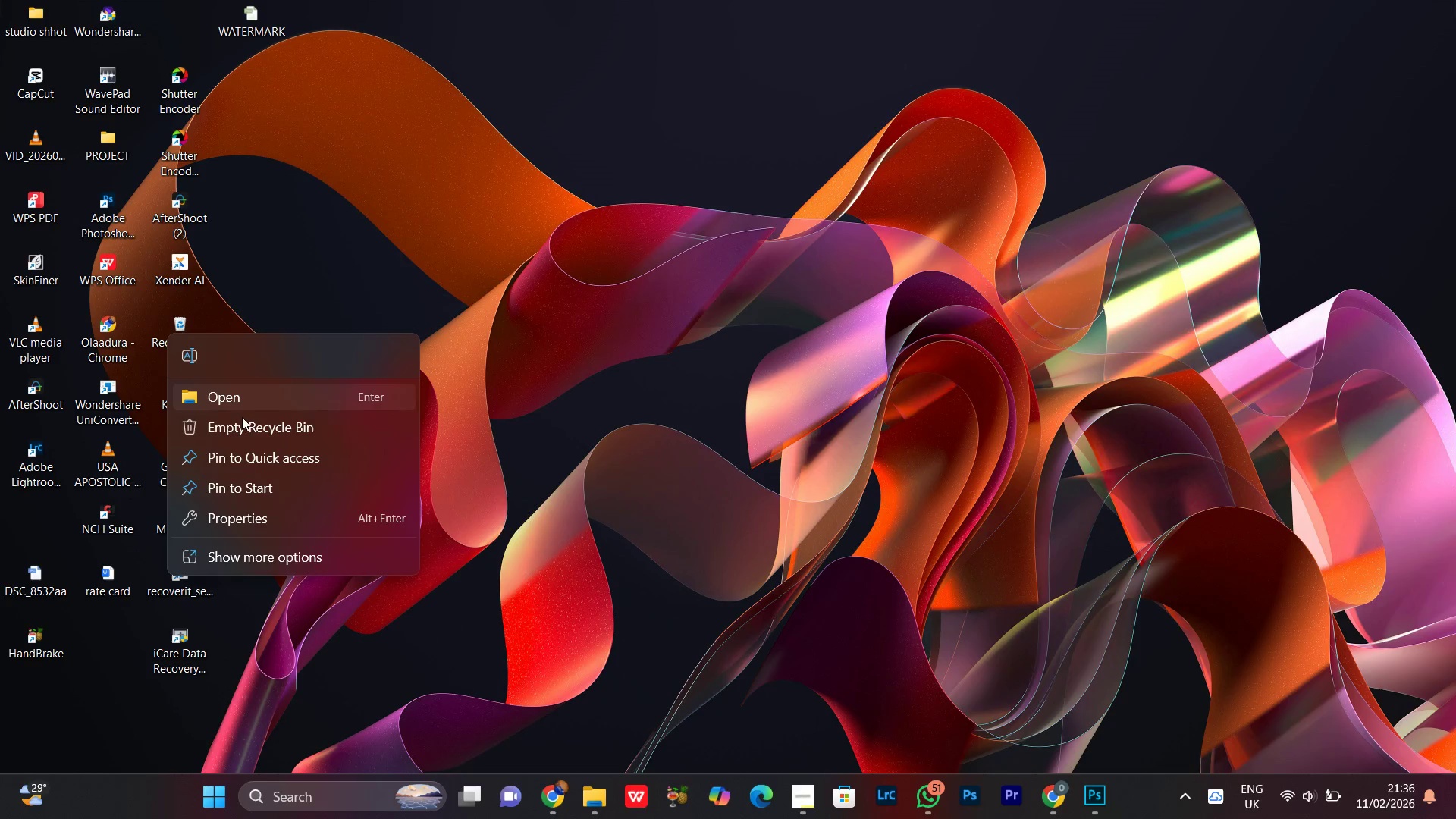 
left_click([239, 428])
 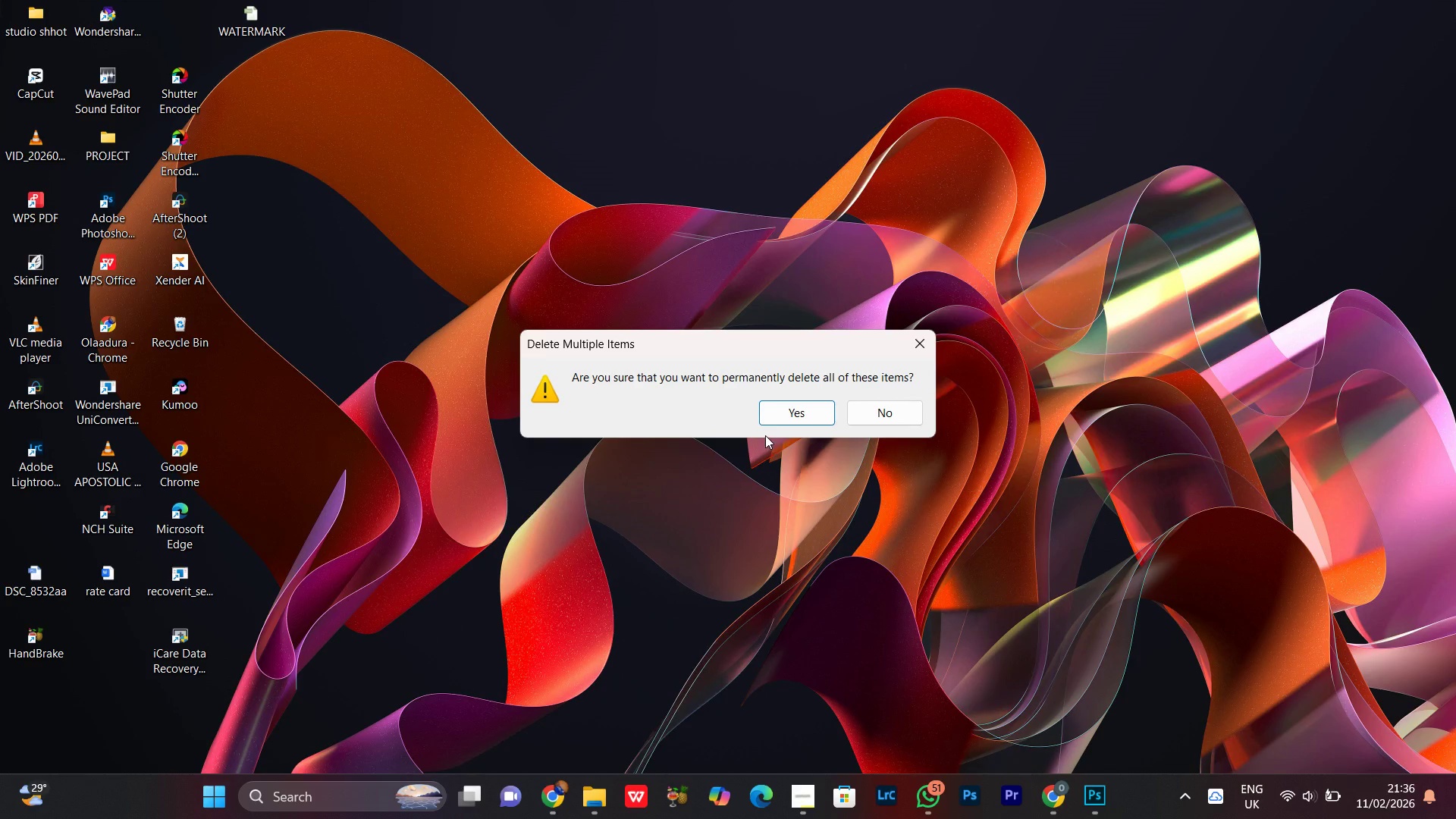 
left_click([772, 416])
 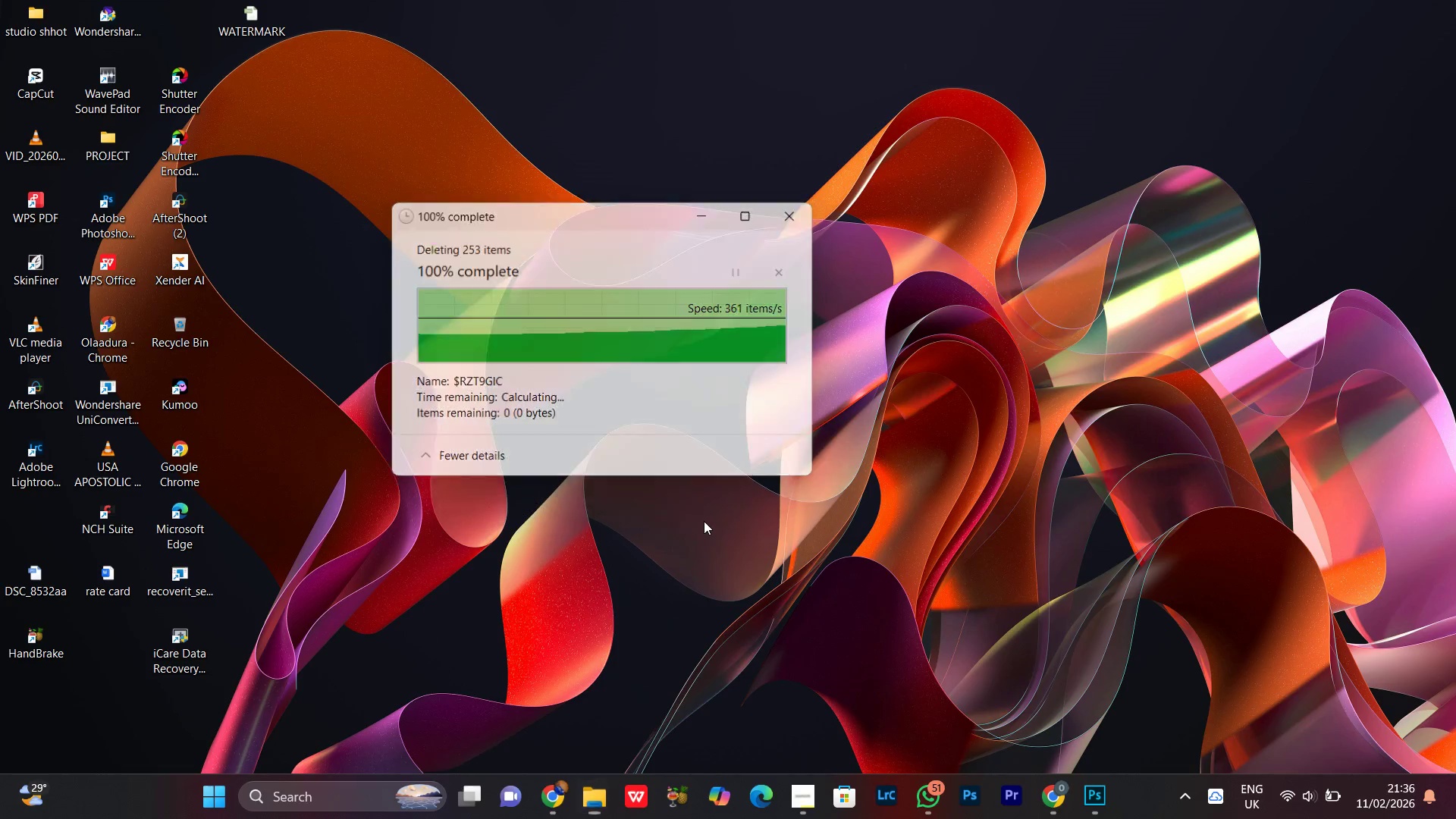 
left_click([806, 438])
 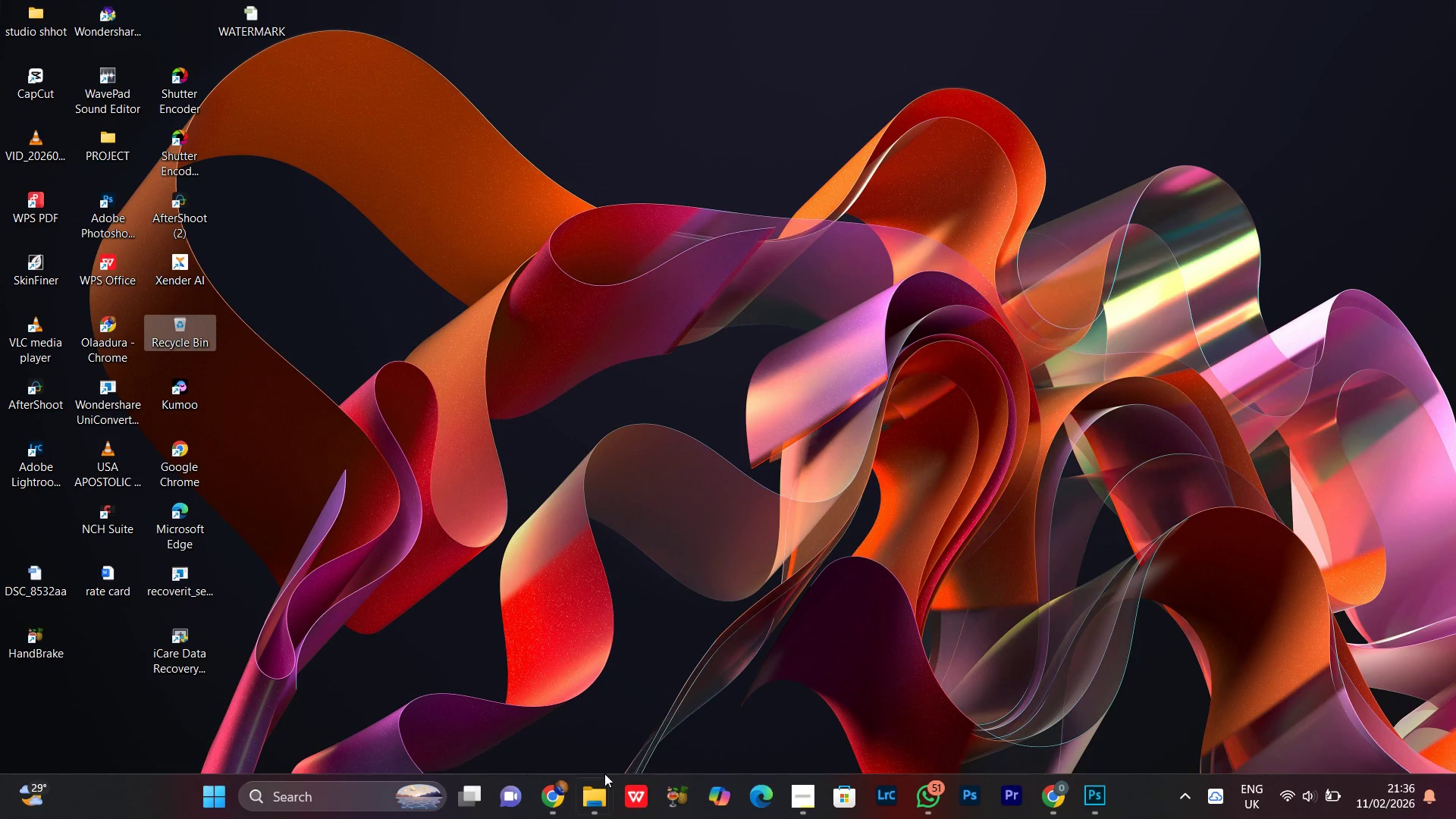 
left_click([593, 807])
 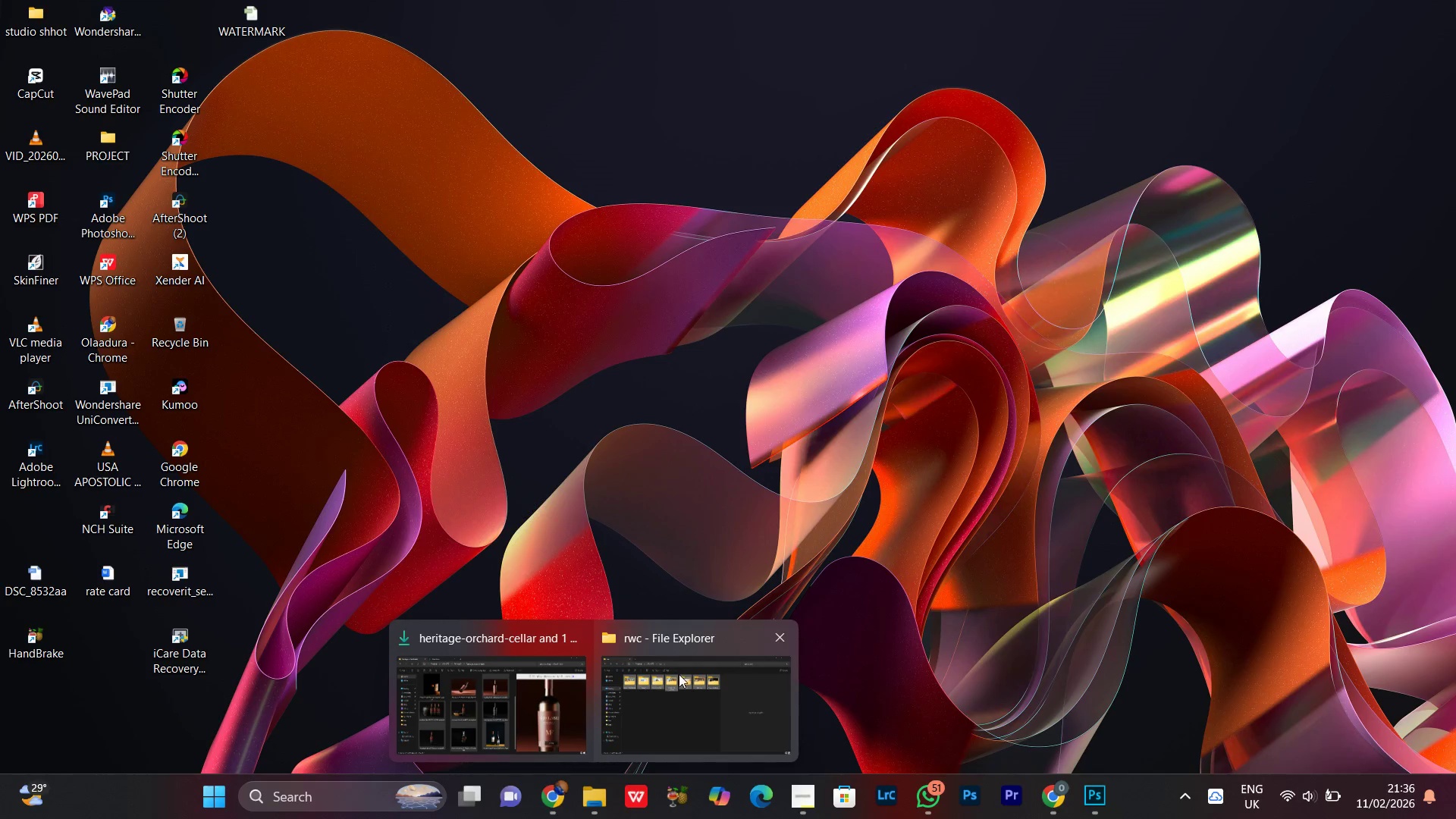 
left_click([679, 674])
 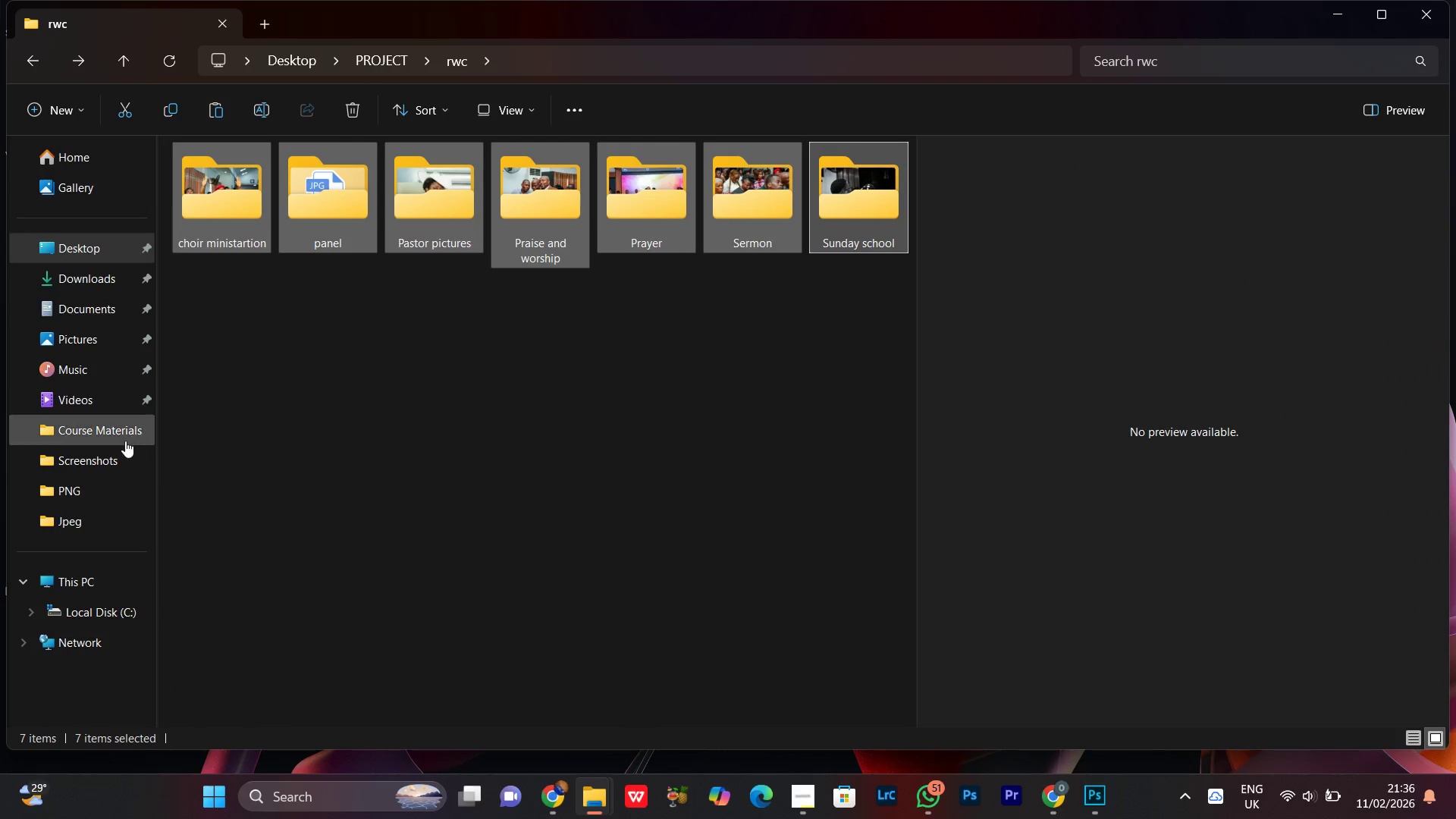 
left_click([82, 589])
 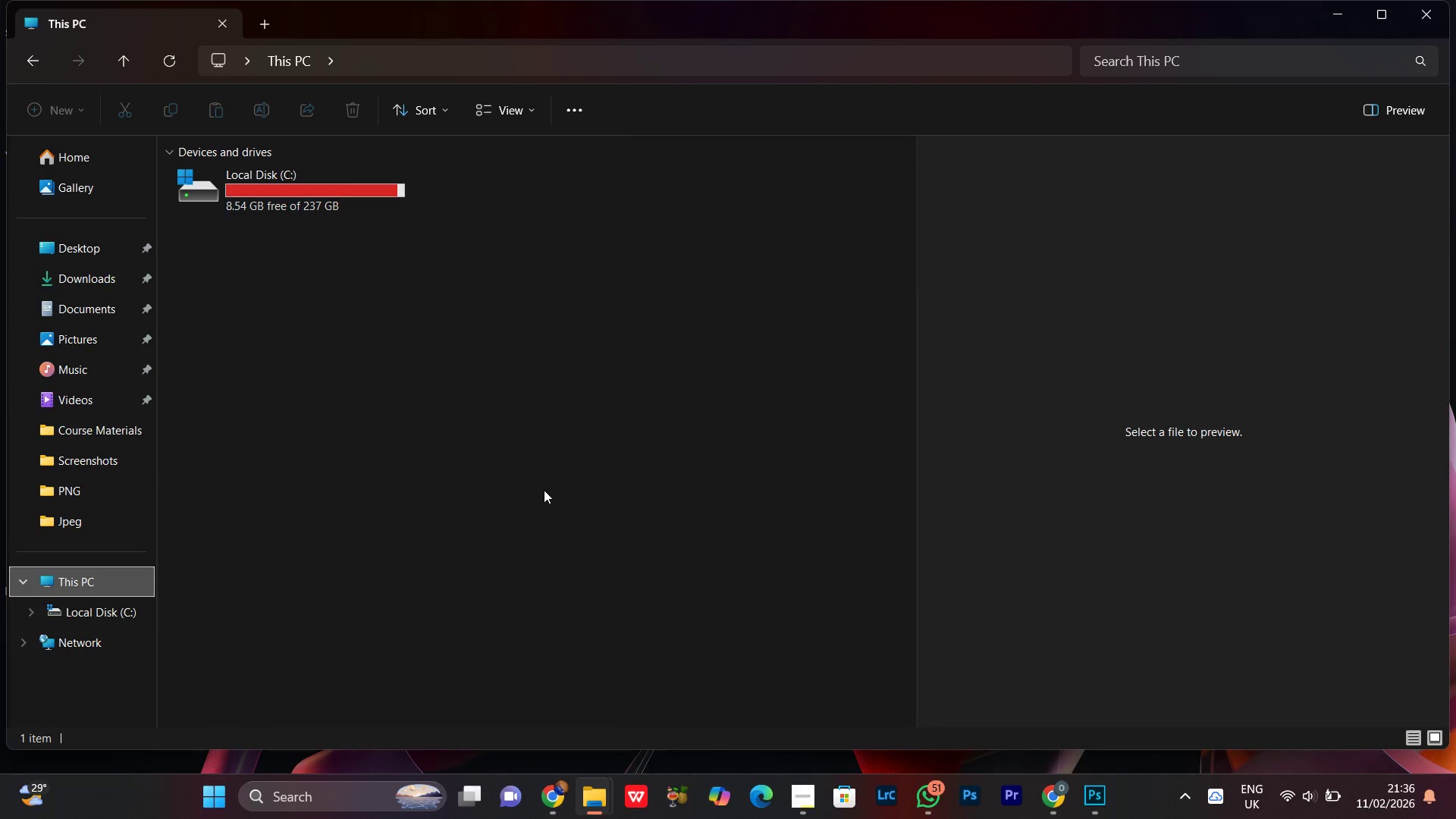 
left_click([527, 476])
 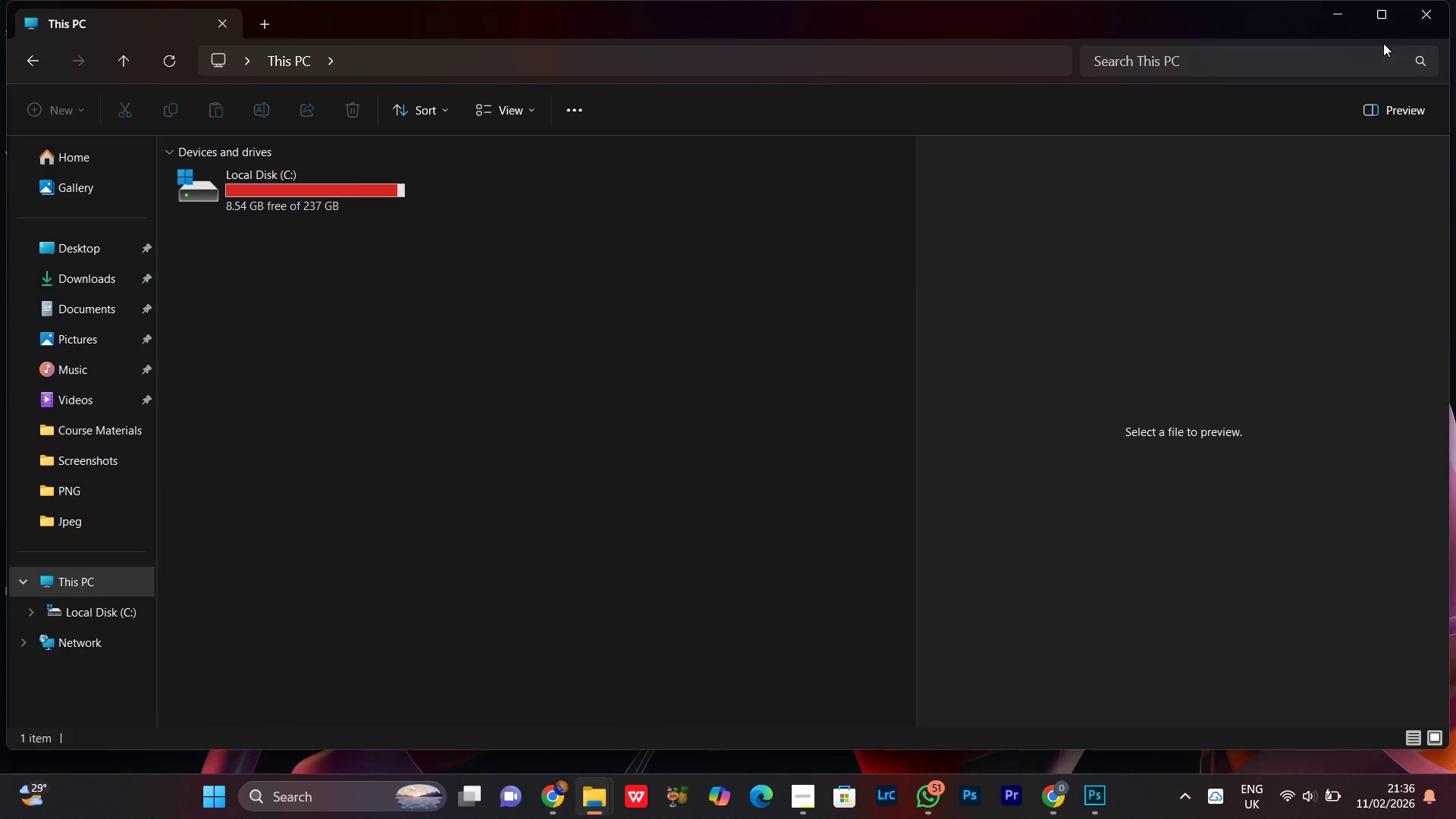 
left_click([1405, 23])
 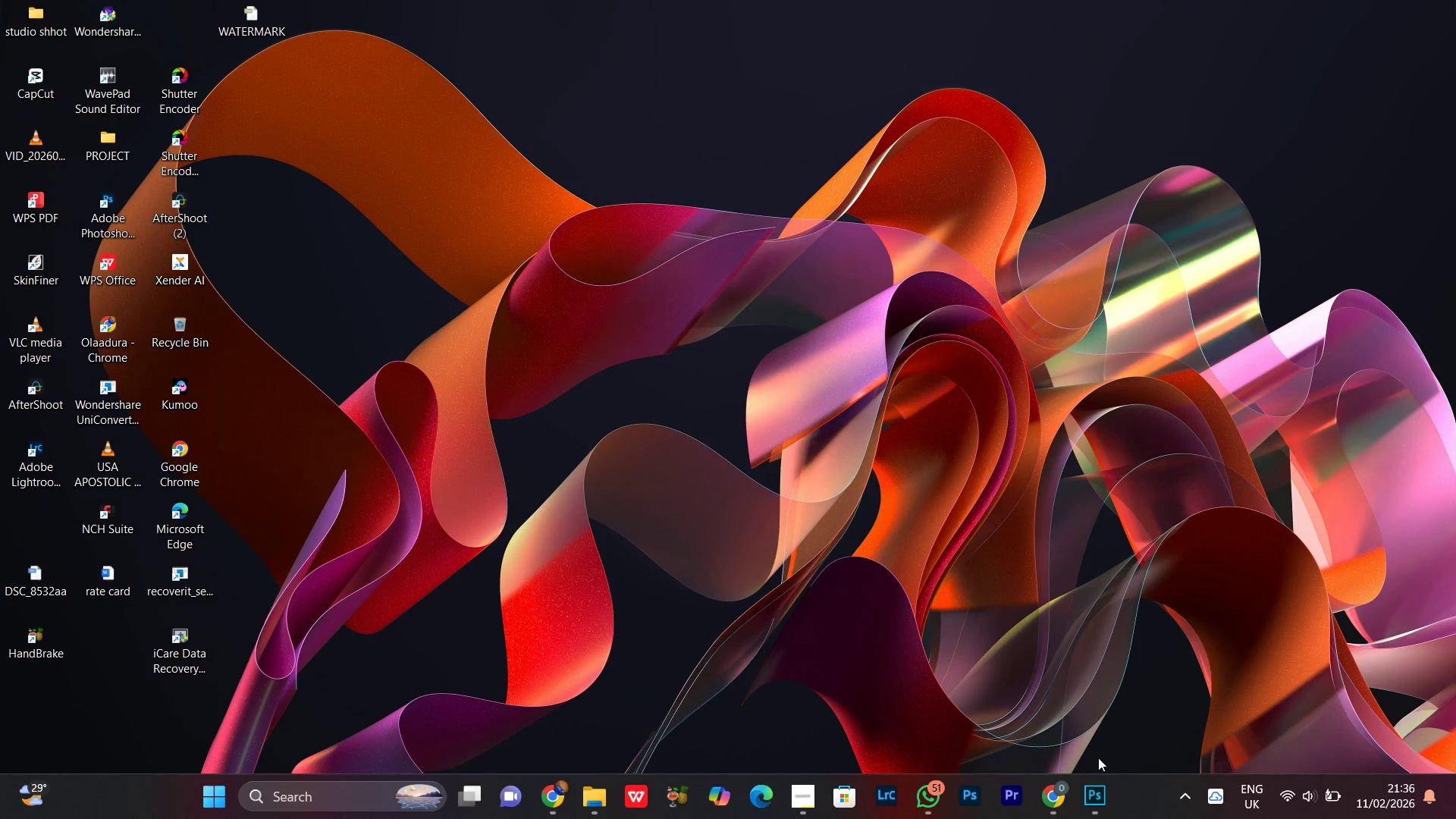 
left_click([1106, 805])
 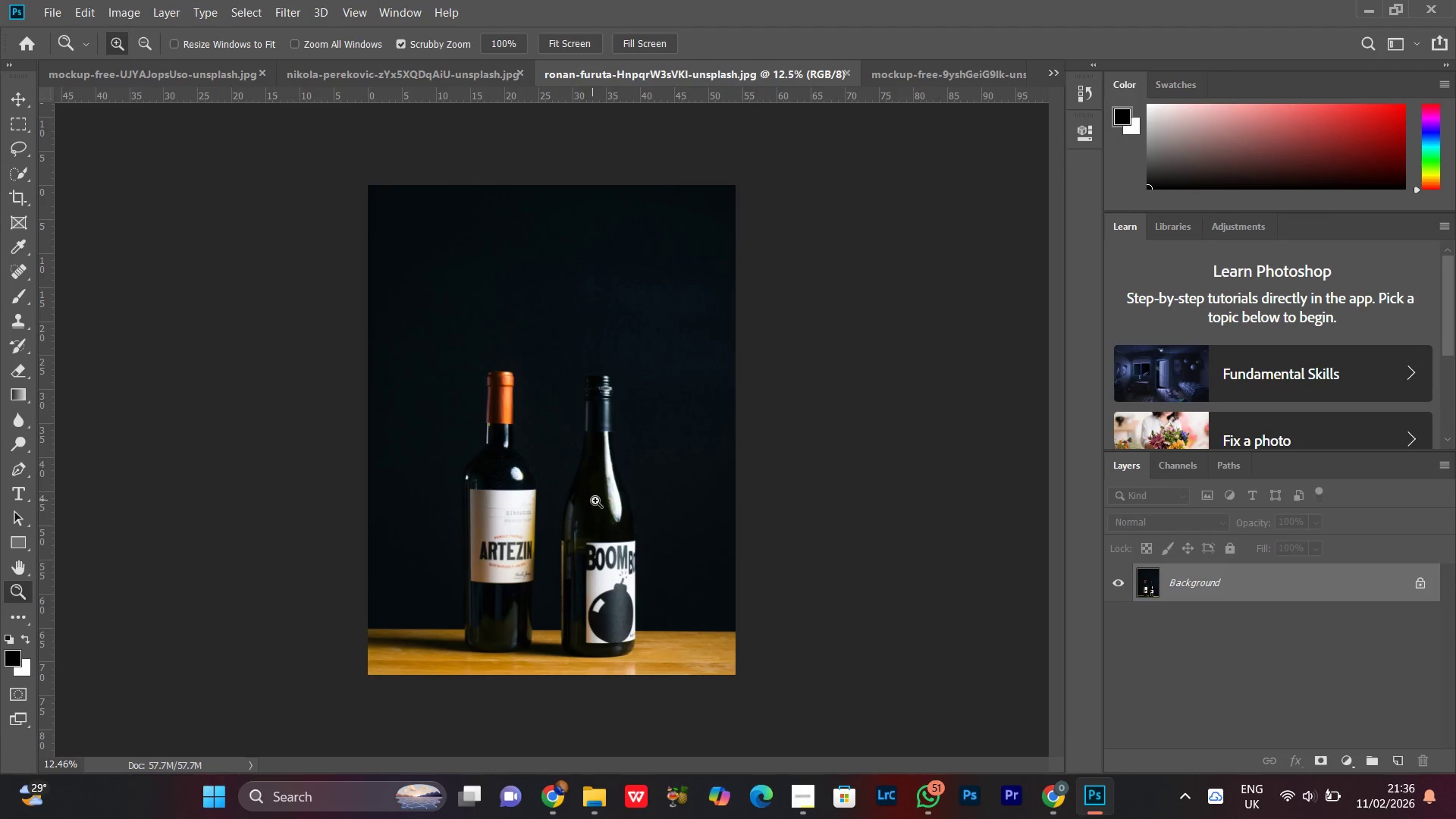 
left_click_drag(start_coordinate=[598, 416], to_coordinate=[601, 392])
 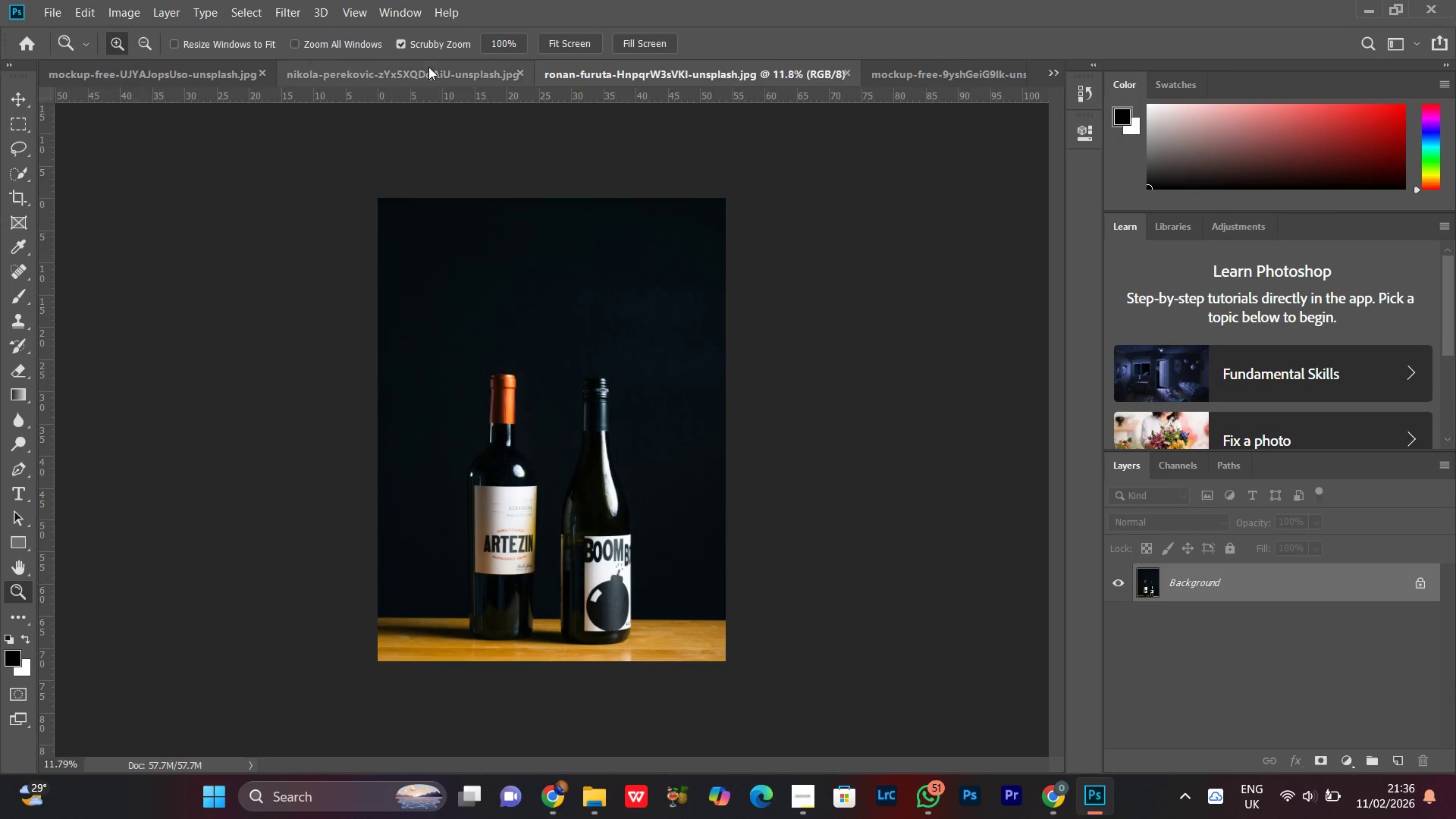 
left_click([428, 67])
 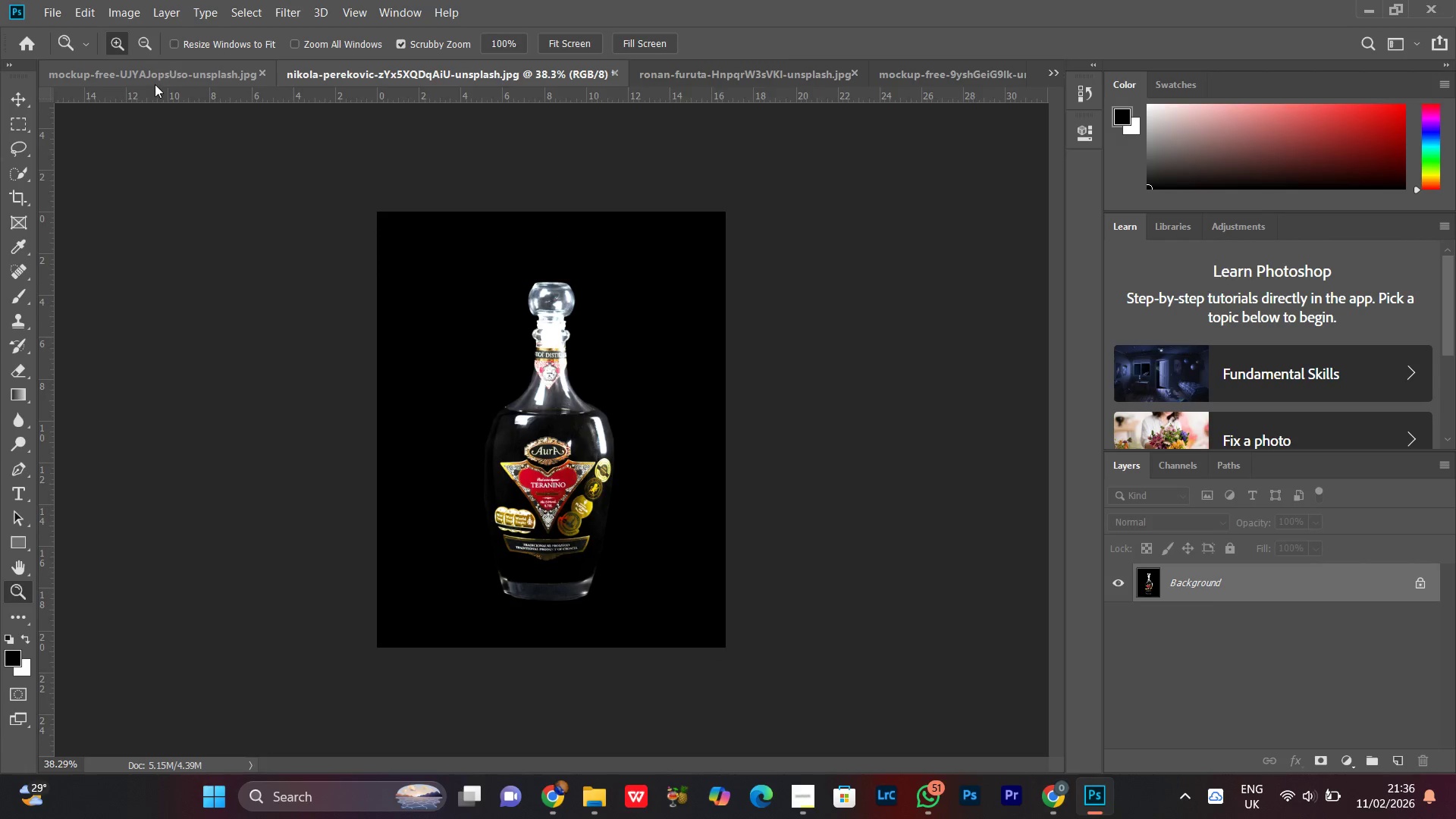 
left_click([153, 75])
 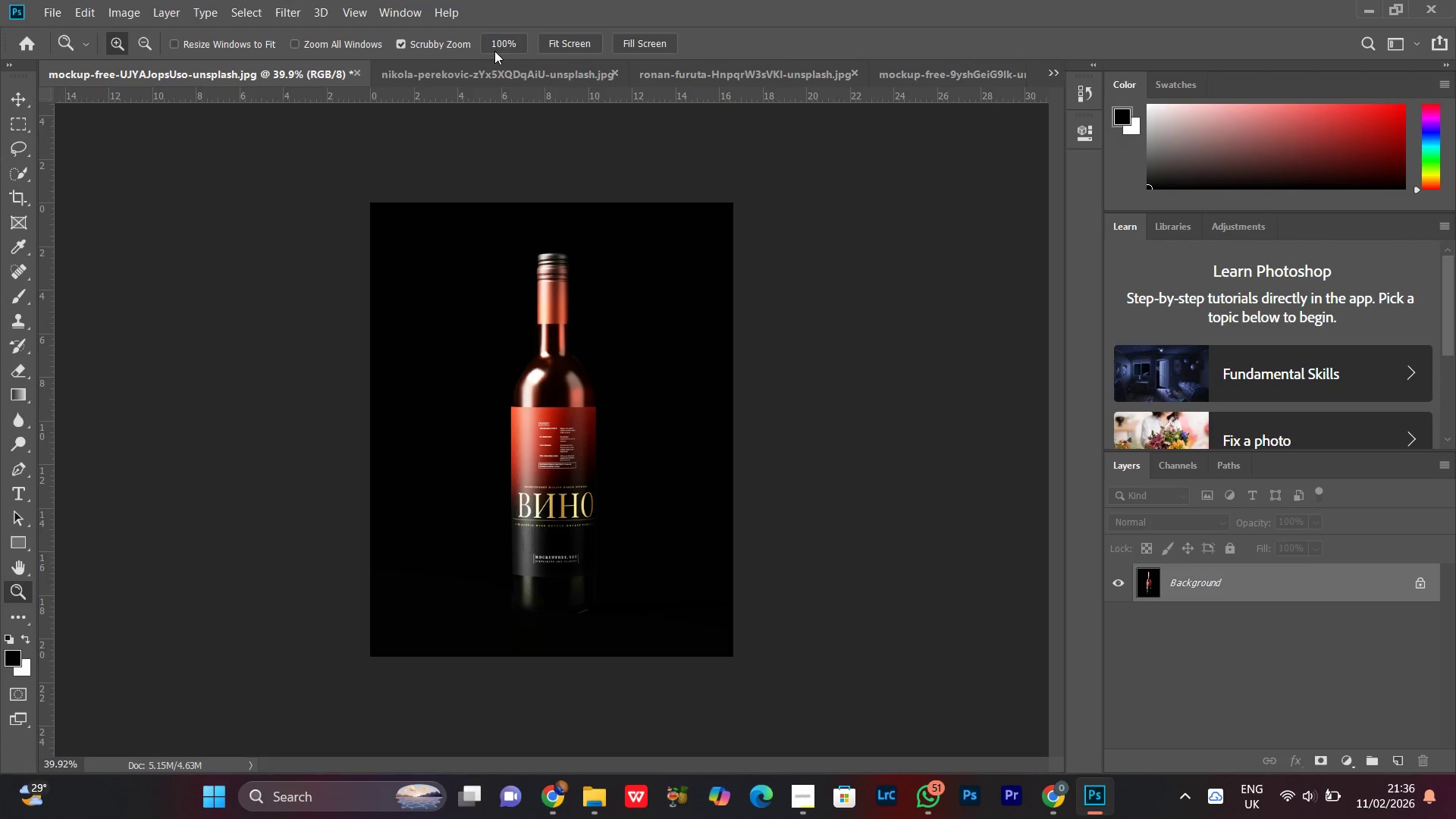 
left_click([491, 76])
 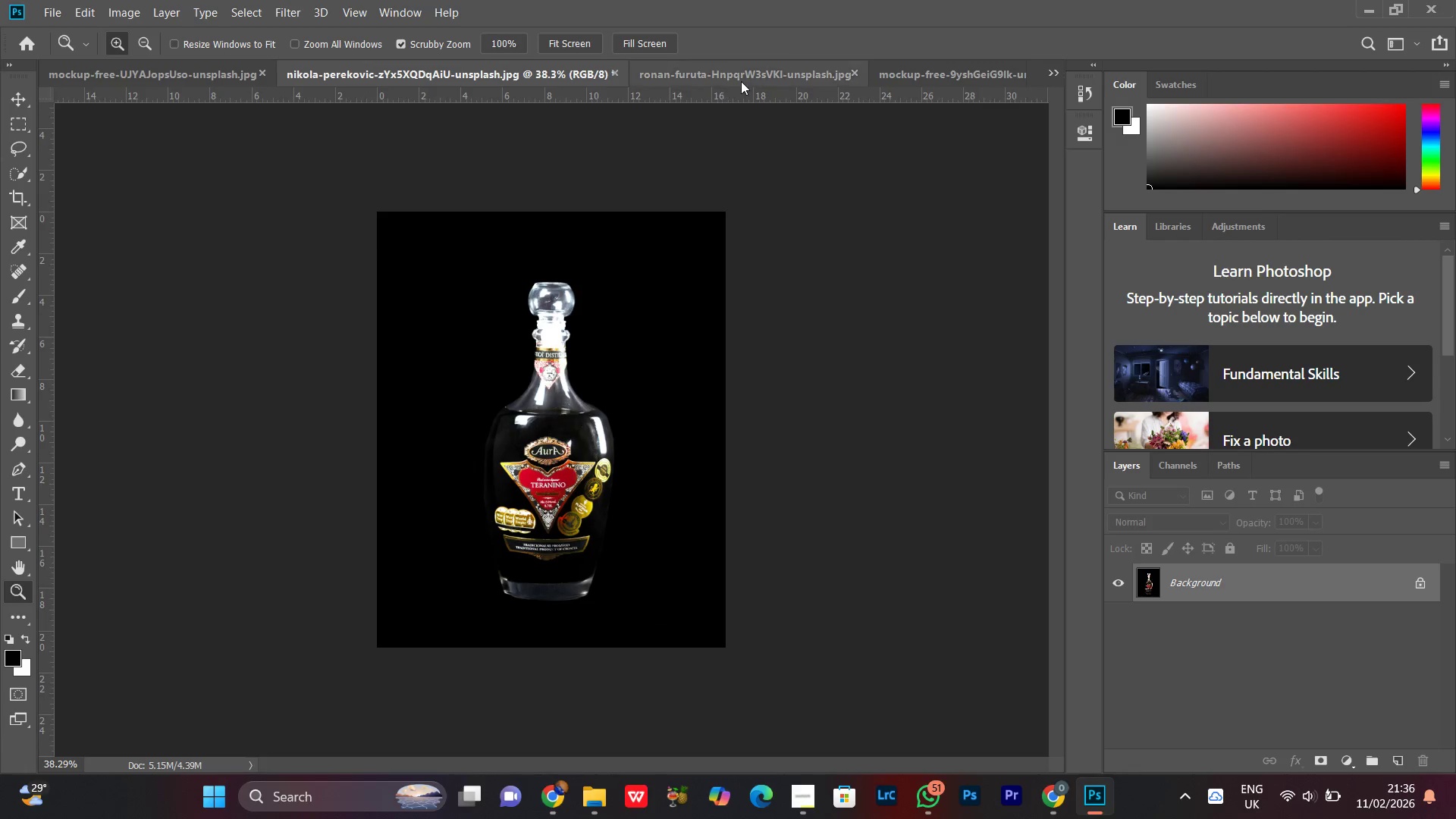 
left_click([745, 77])
 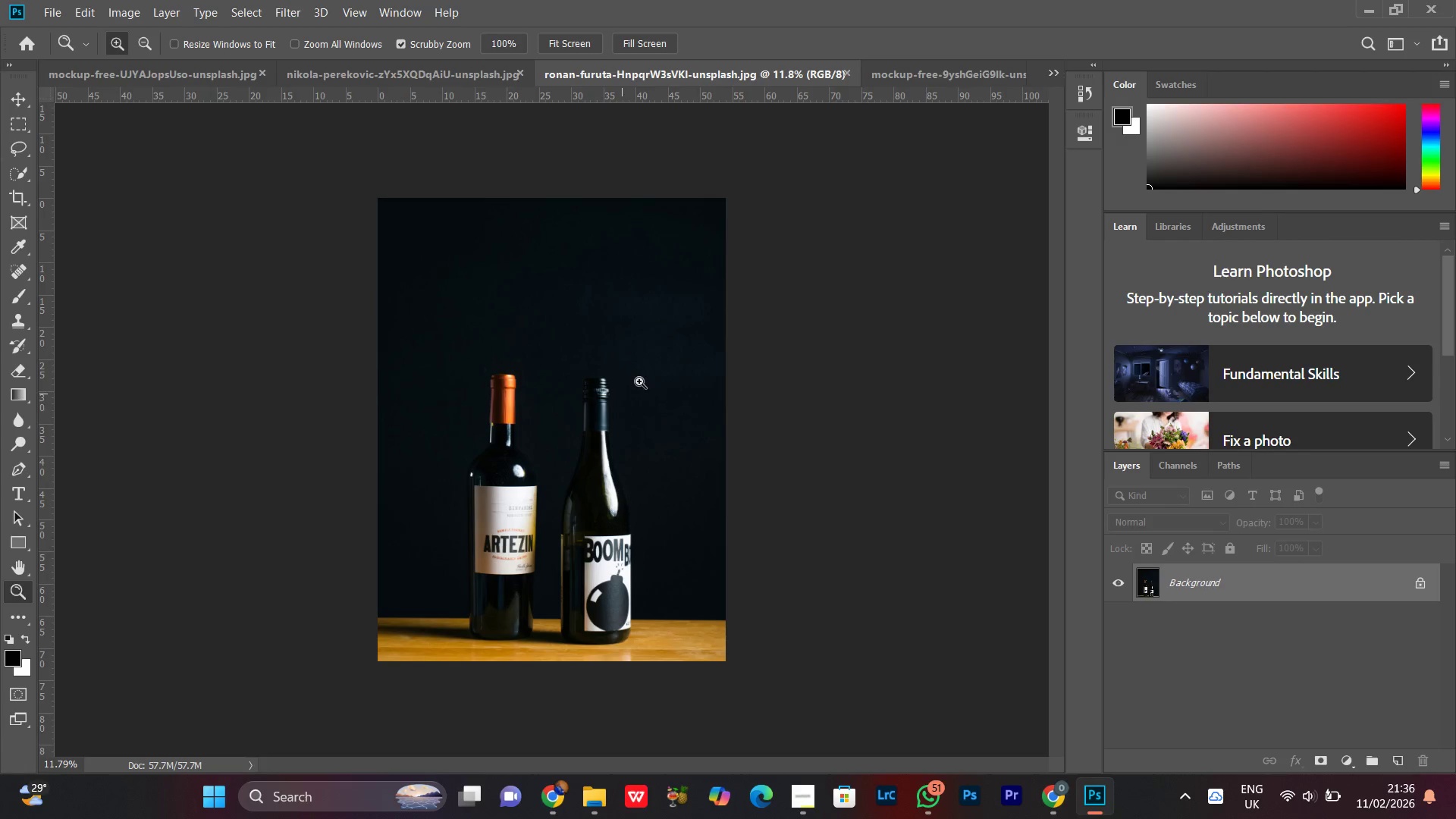 
left_click_drag(start_coordinate=[641, 379], to_coordinate=[646, 347])
 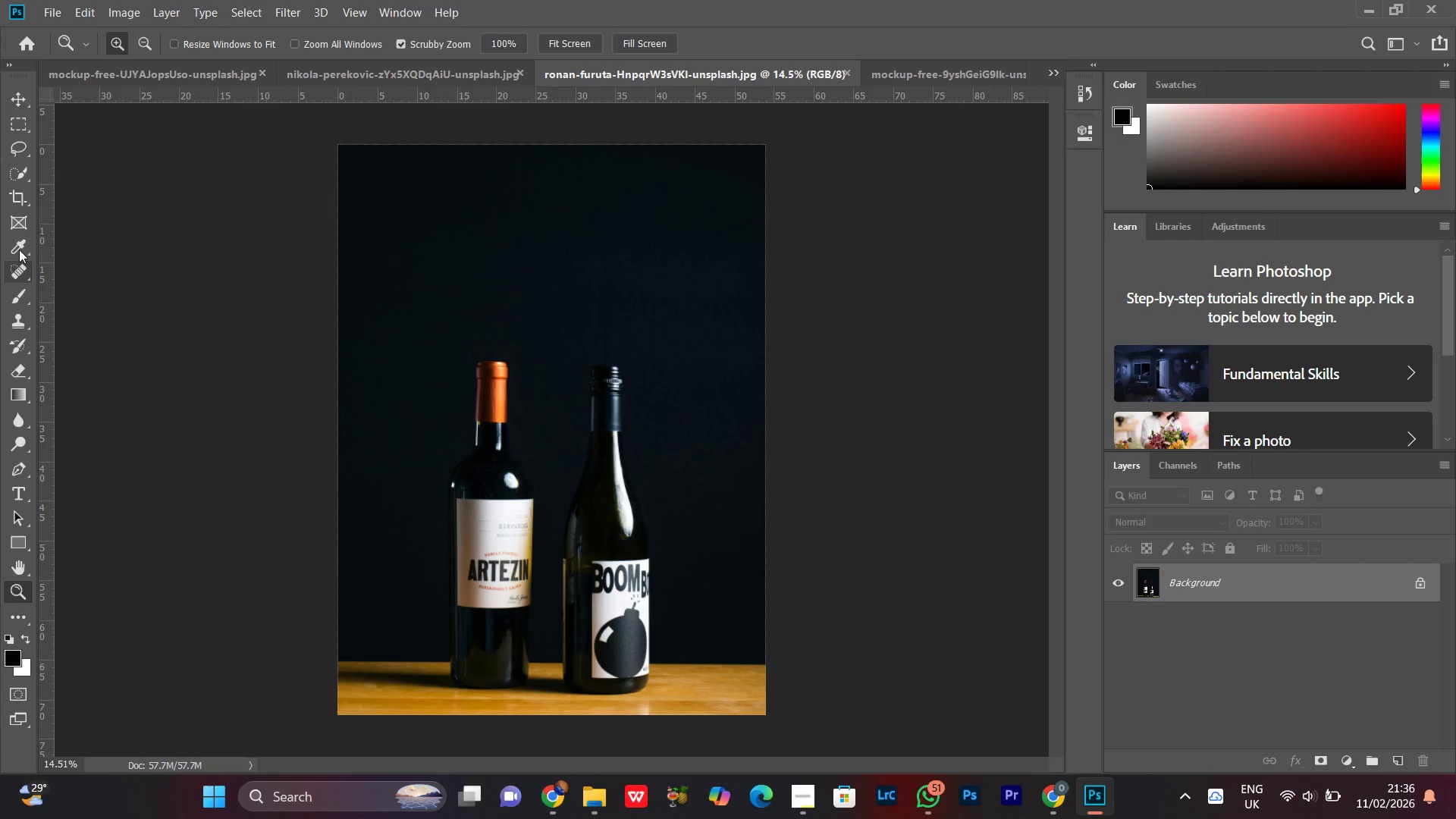 
left_click([15, 168])
 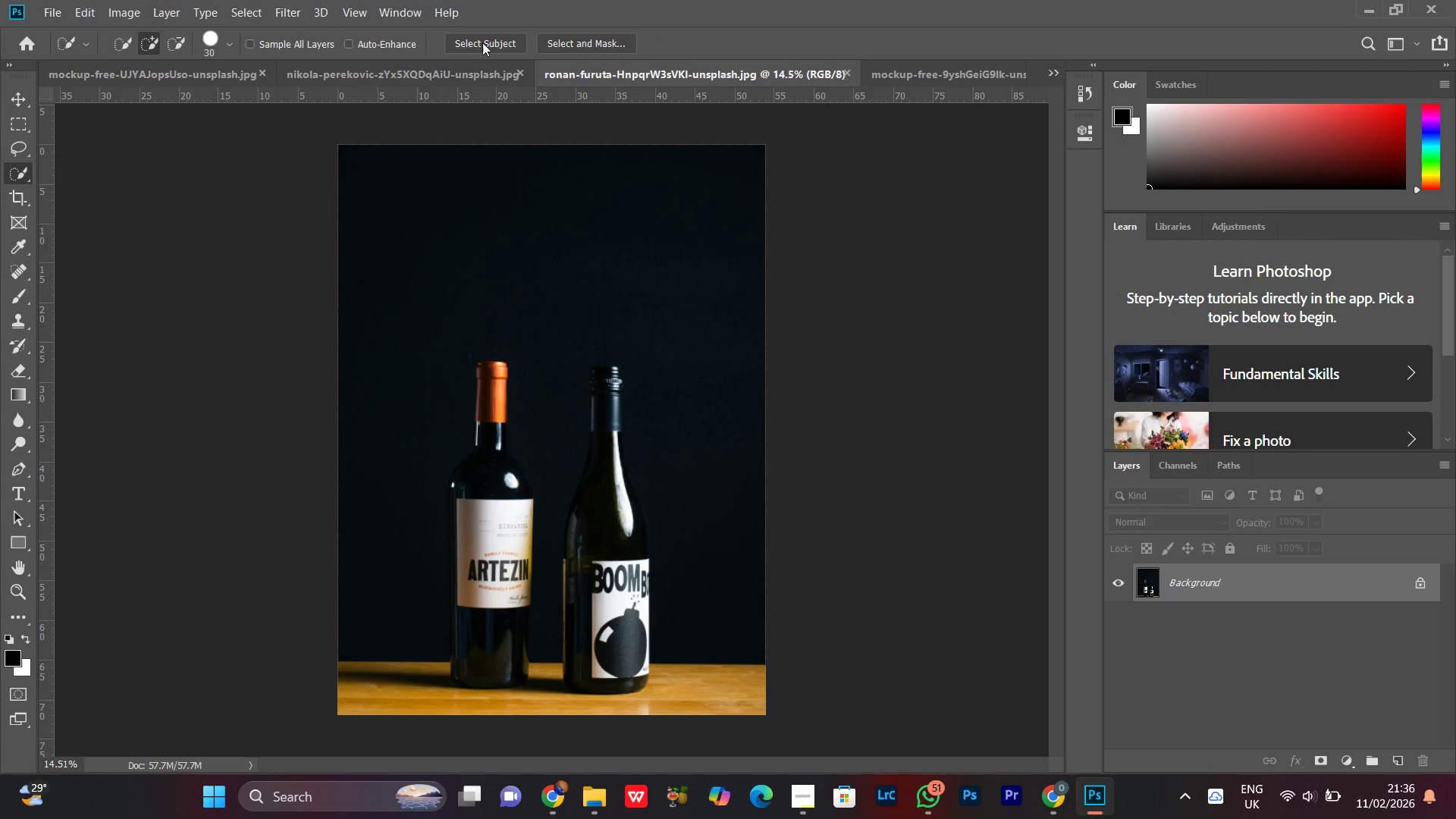 
left_click([482, 42])
 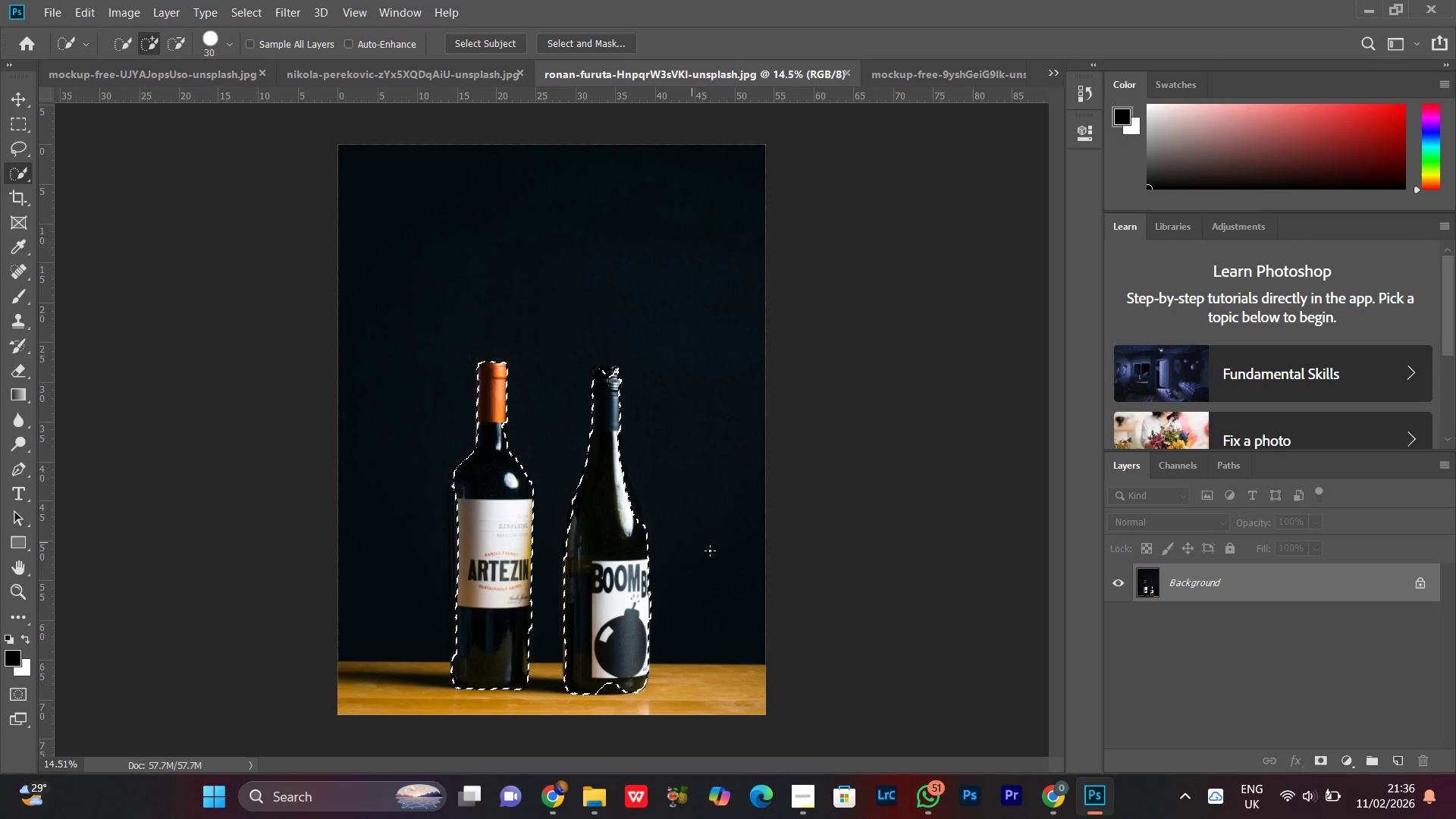 
wait(5.02)
 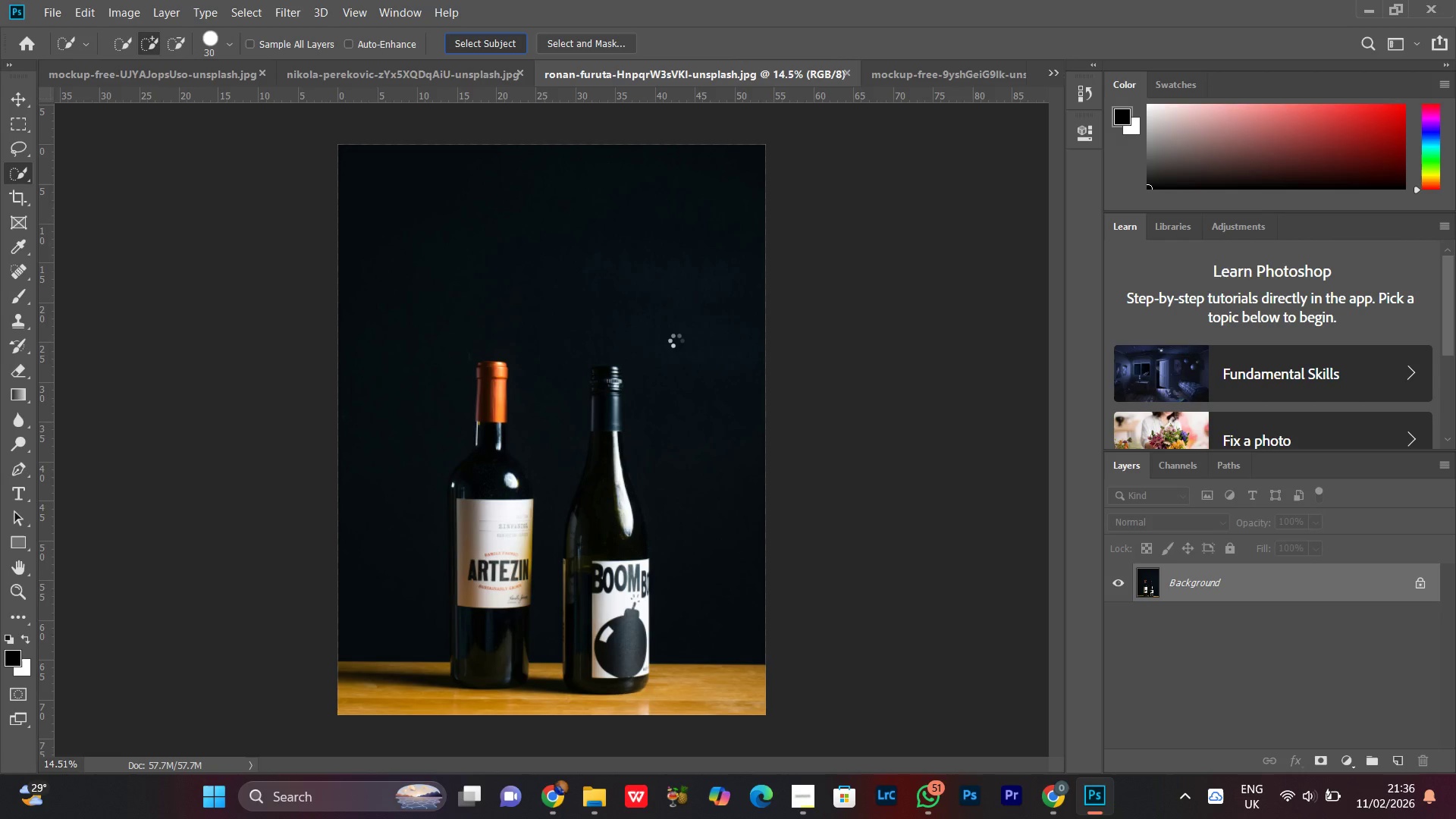 
key(Control+Equal)
 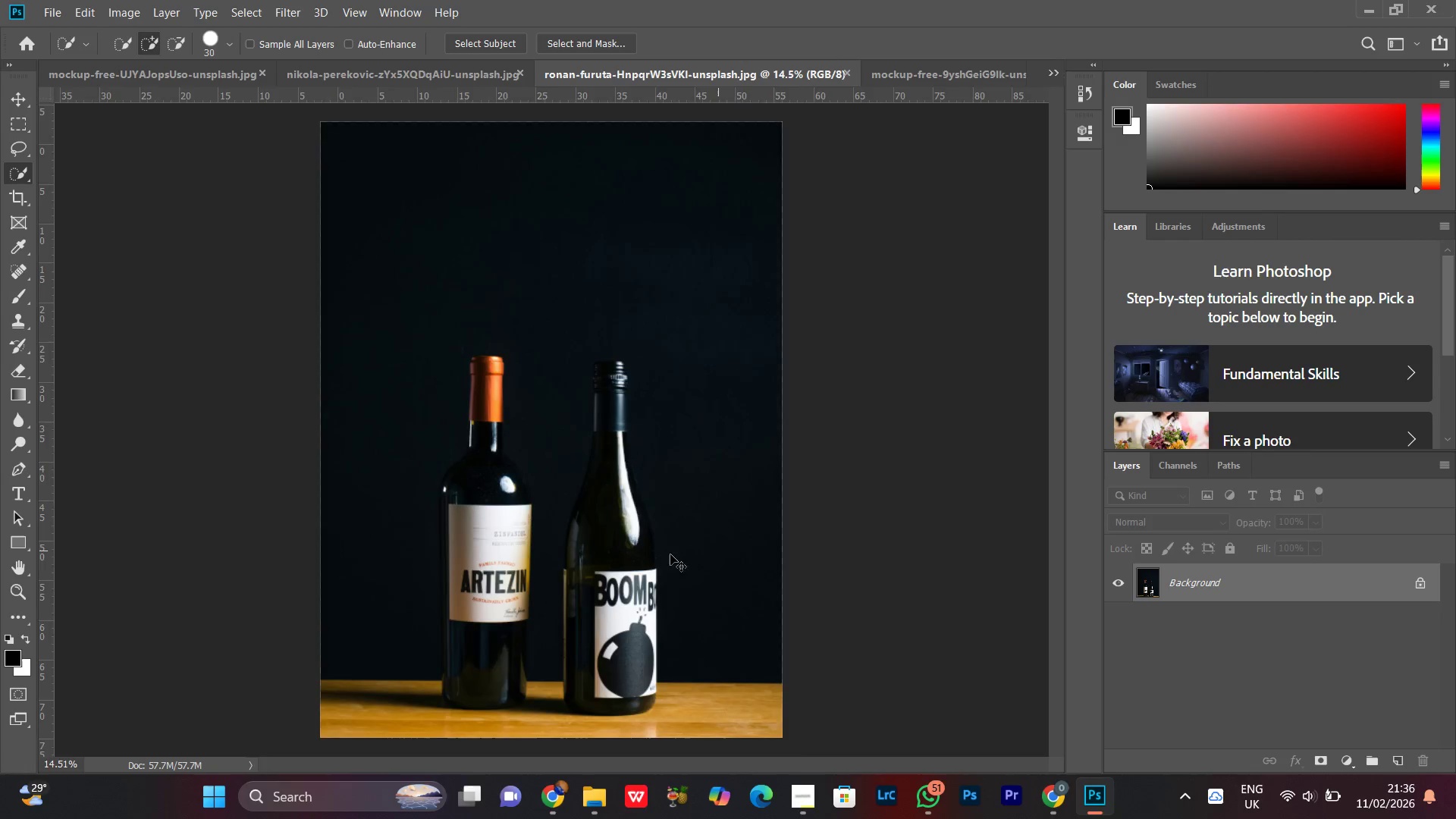 
key(Control+Equal)
 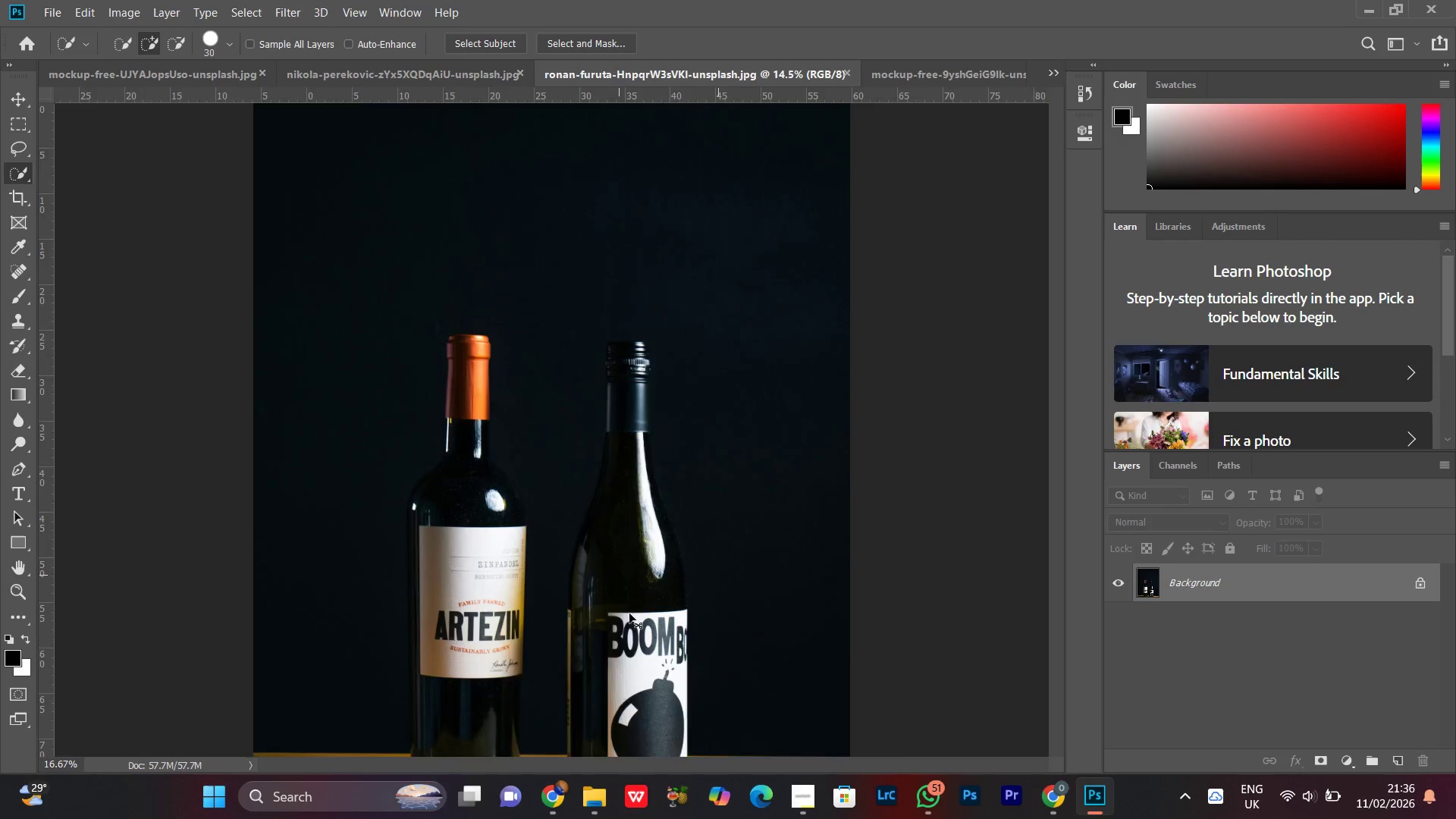 
key(Control+Equal)
 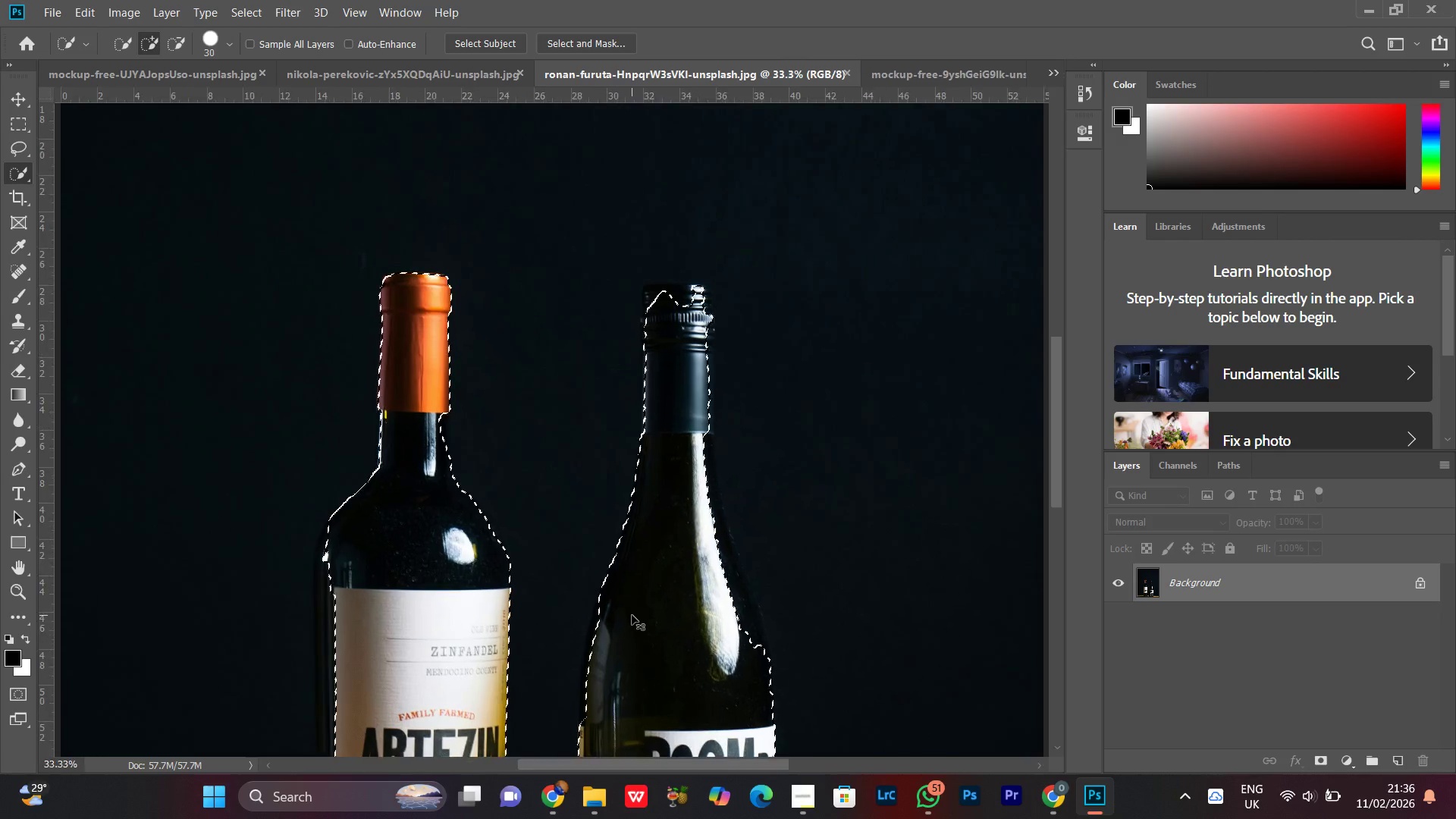 
key(Control+Equal)
 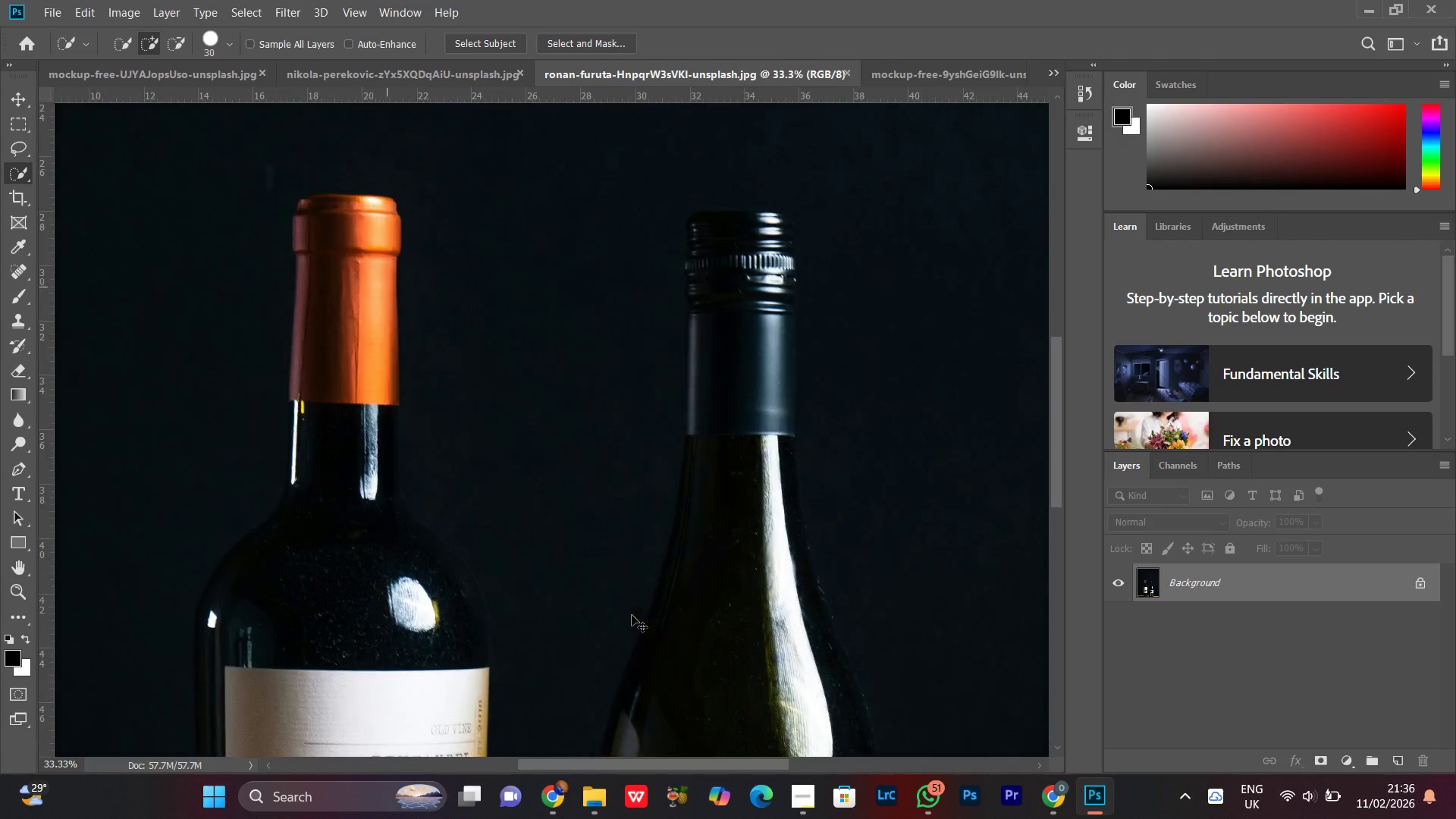 
key(Control+Equal)
 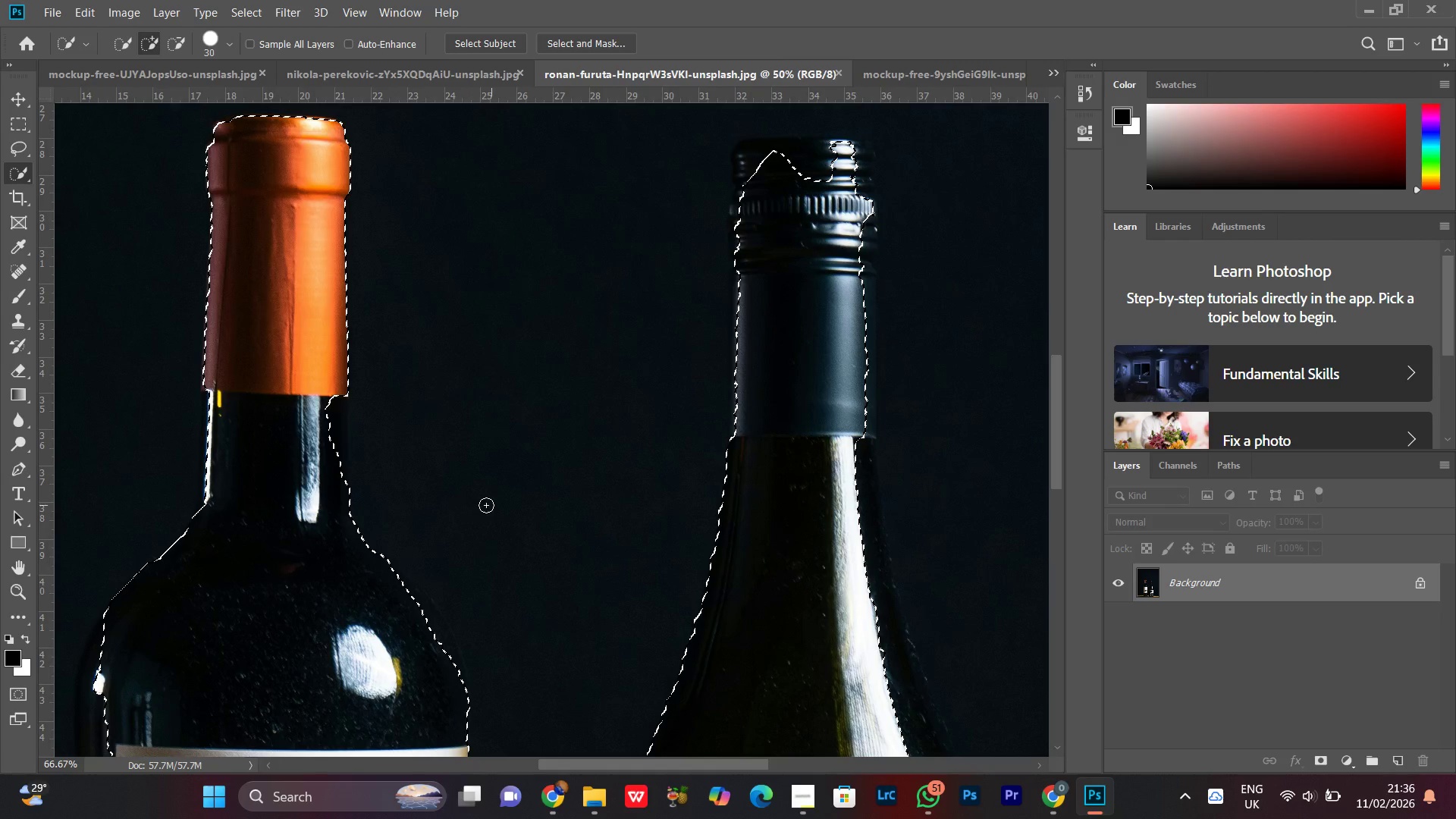 
hold_key(key=Space, duration=0.75)
 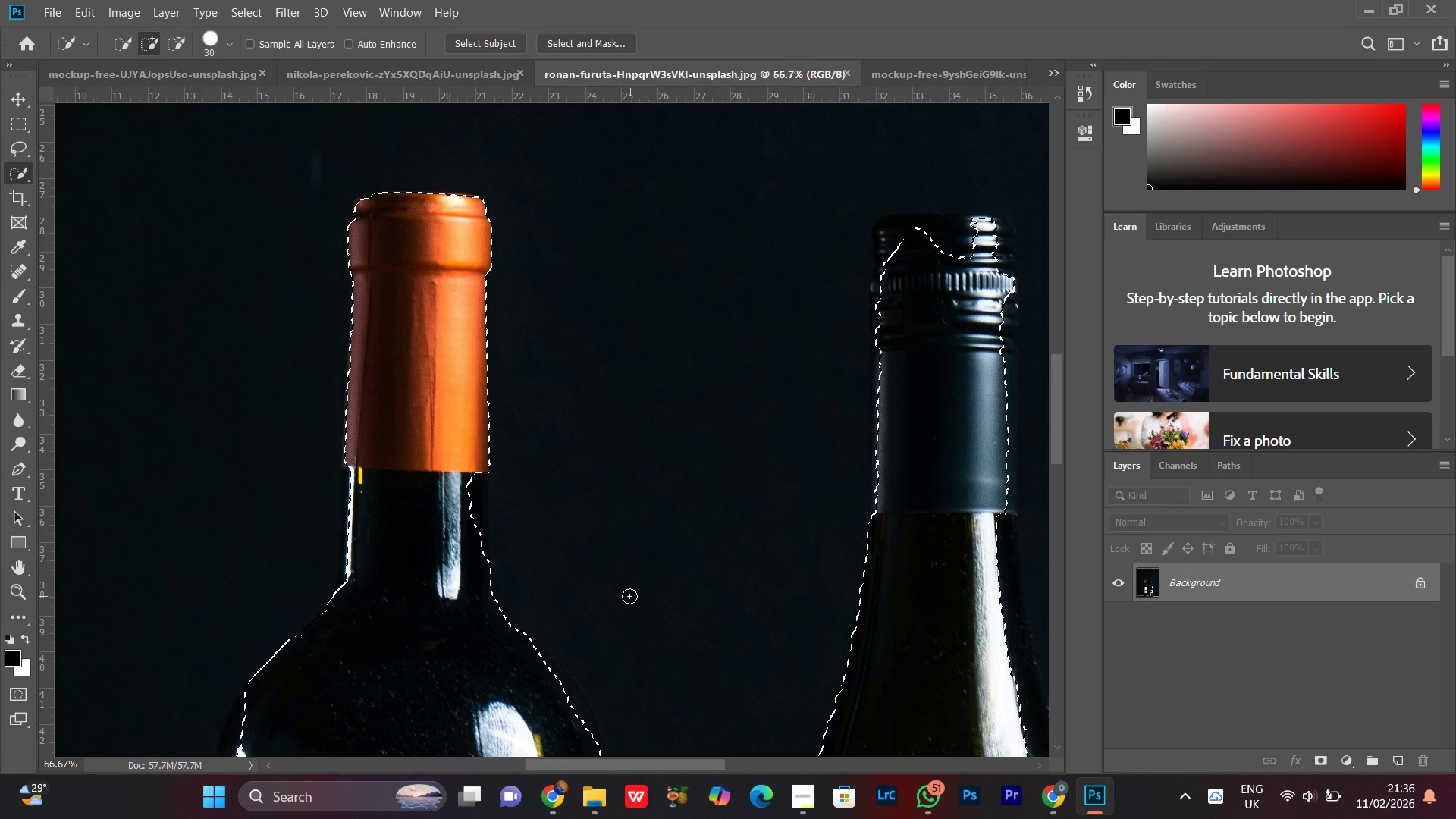 
left_click_drag(start_coordinate=[351, 442], to_coordinate=[492, 519])
 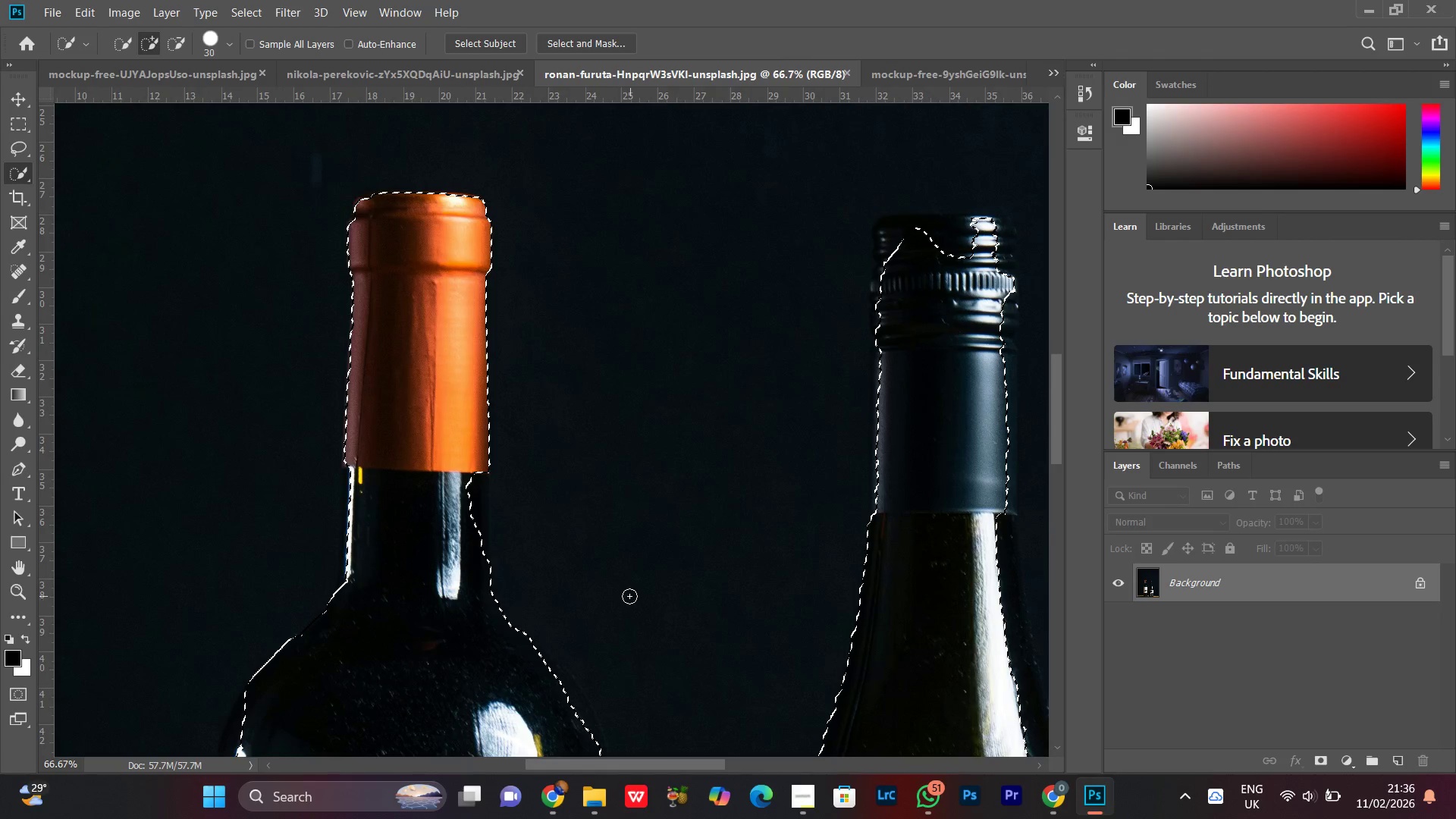 
key(Control+Equal)
 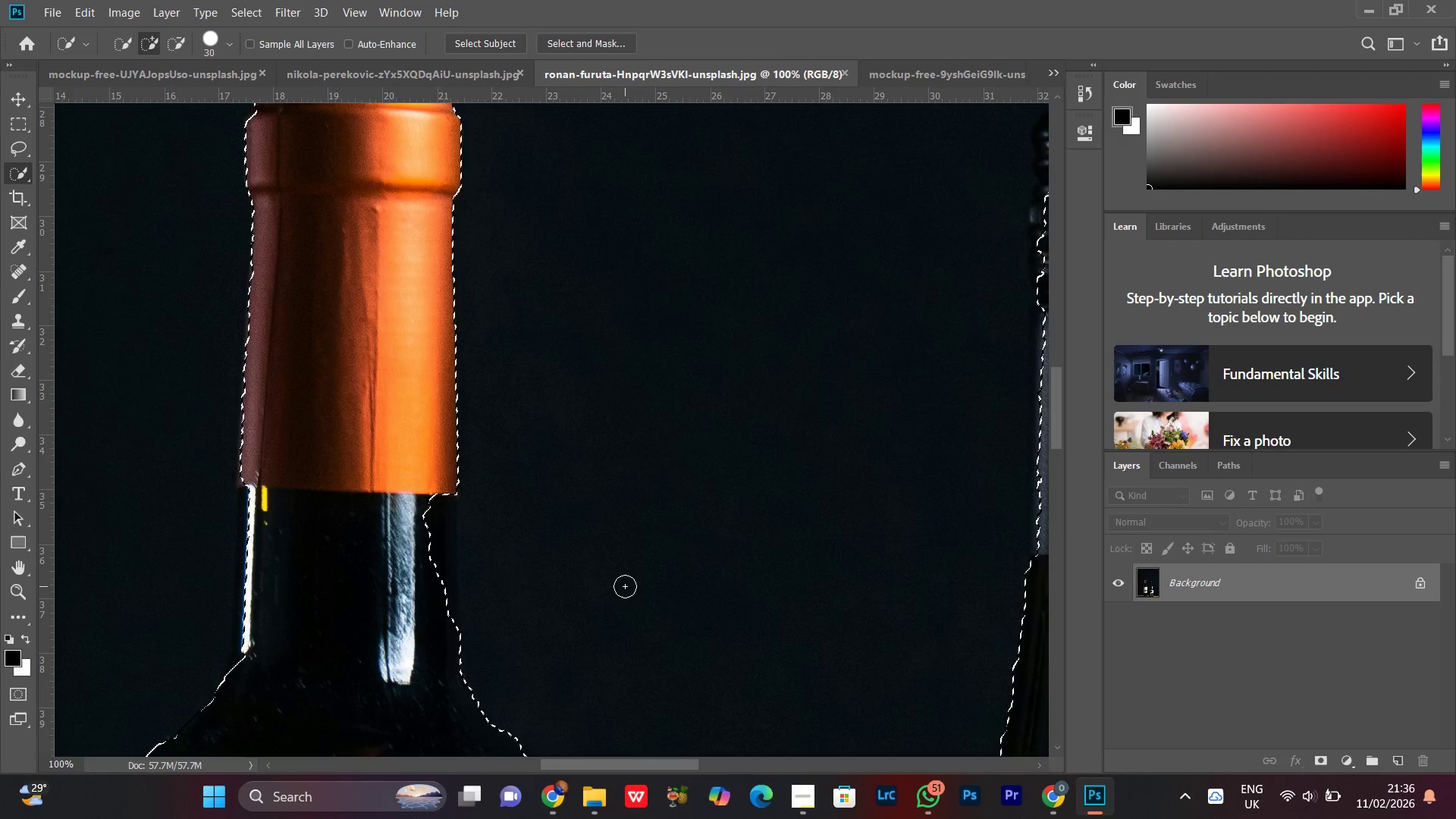 
key(L)
 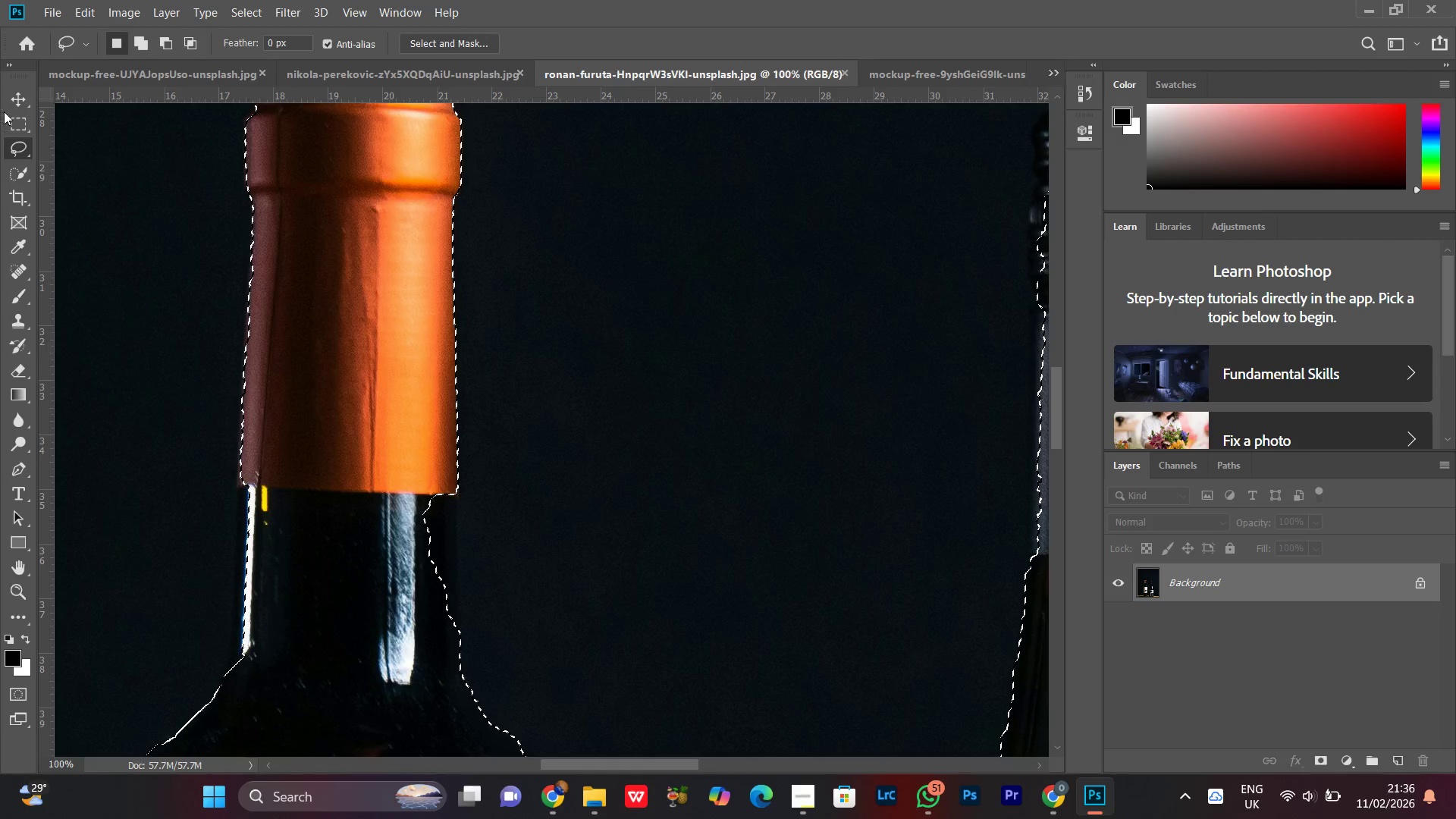 
right_click([24, 142])
 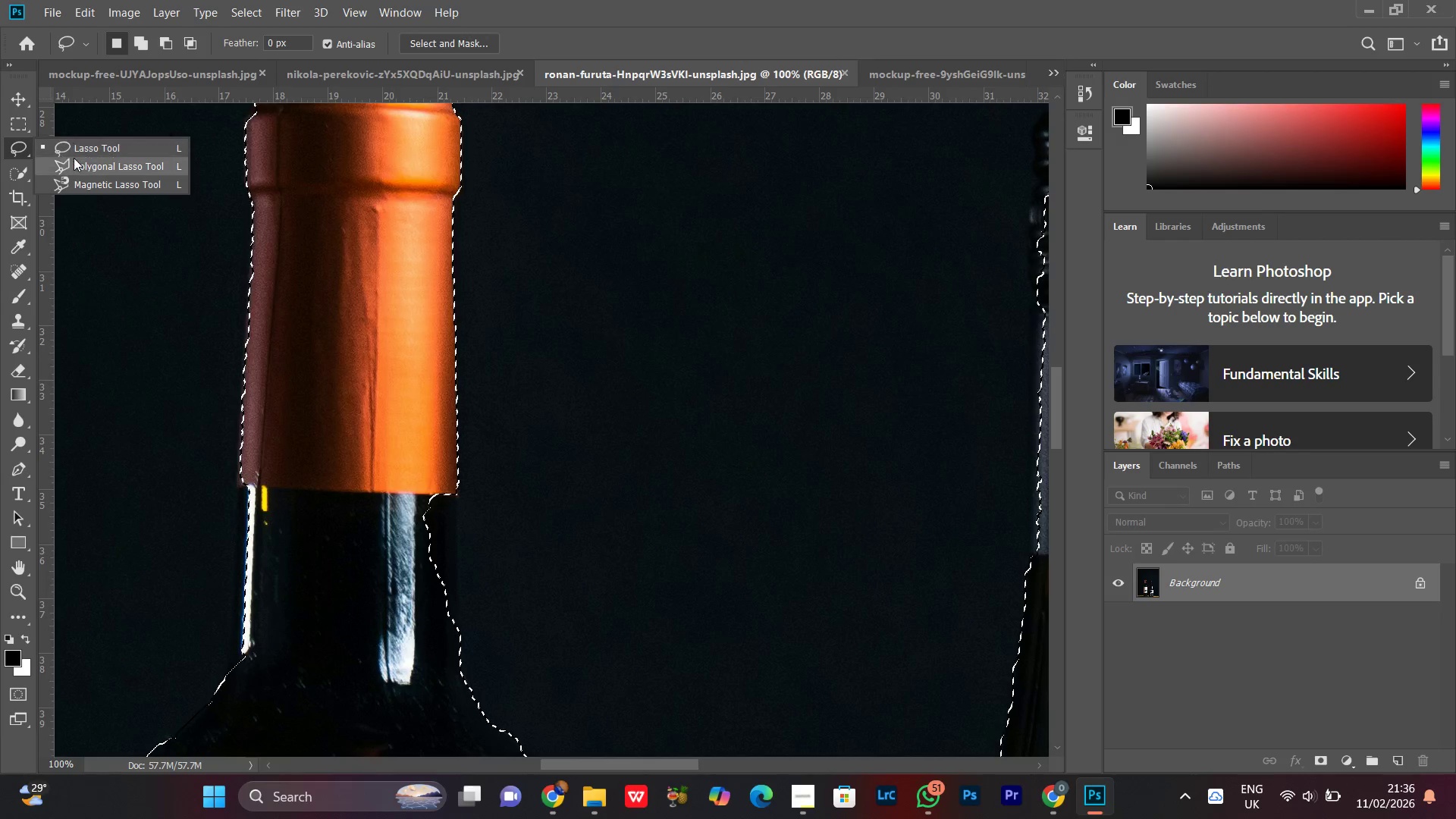 
left_click([75, 158])
 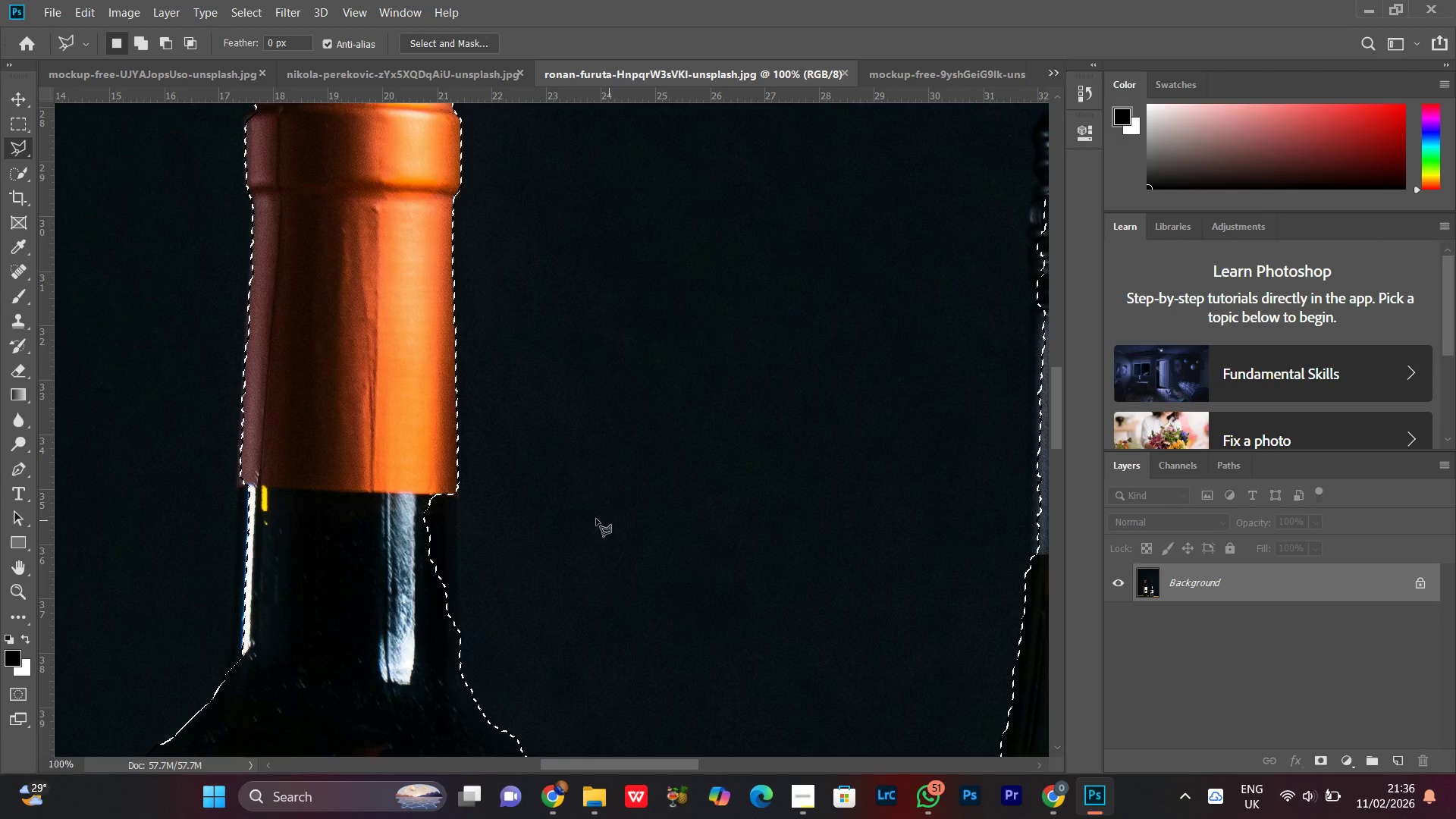 
hold_key(key=ShiftLeft, duration=1.16)
left_click([450, 377])
 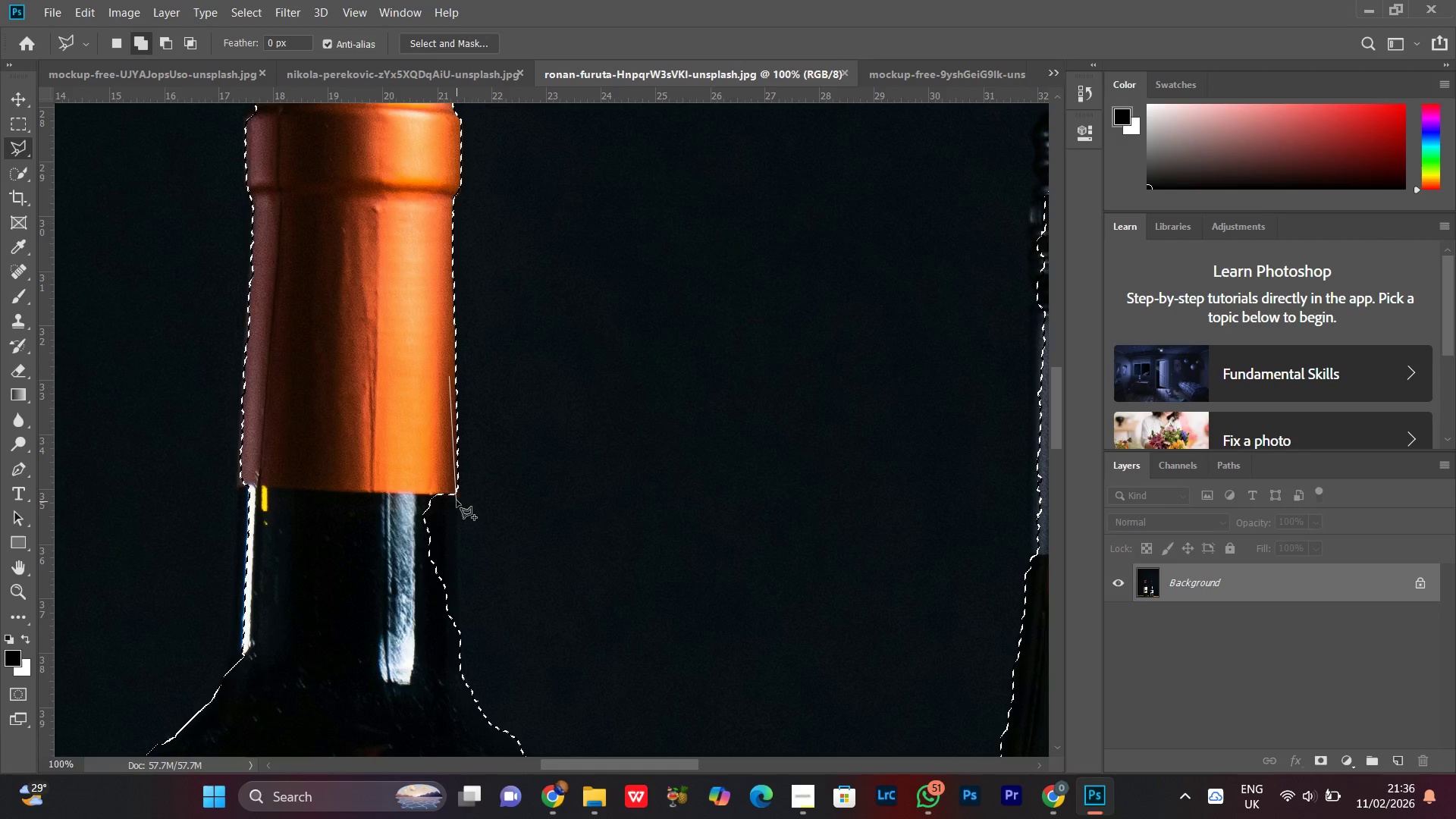 
left_click([460, 486])
 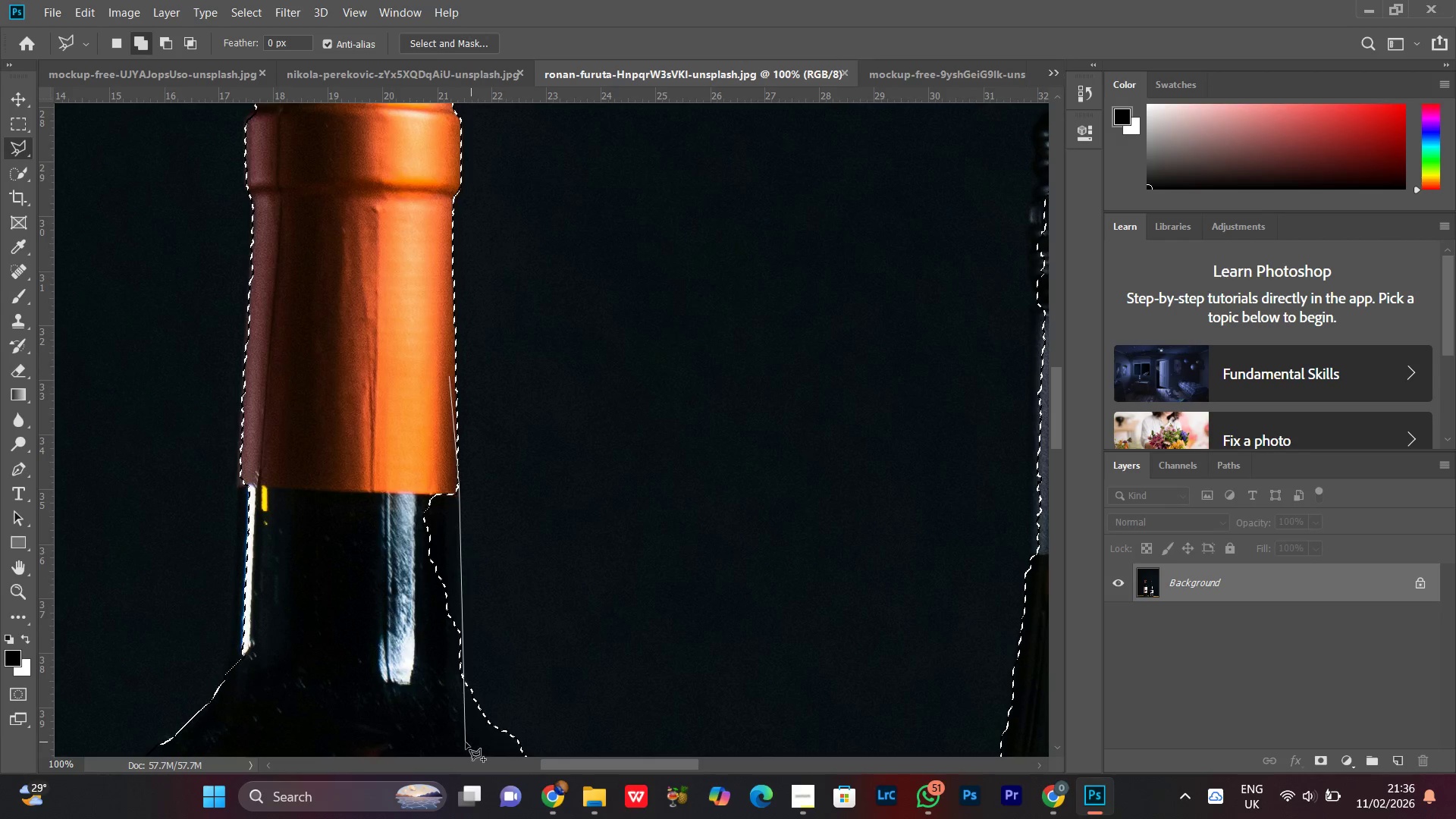 
left_click([466, 742])
 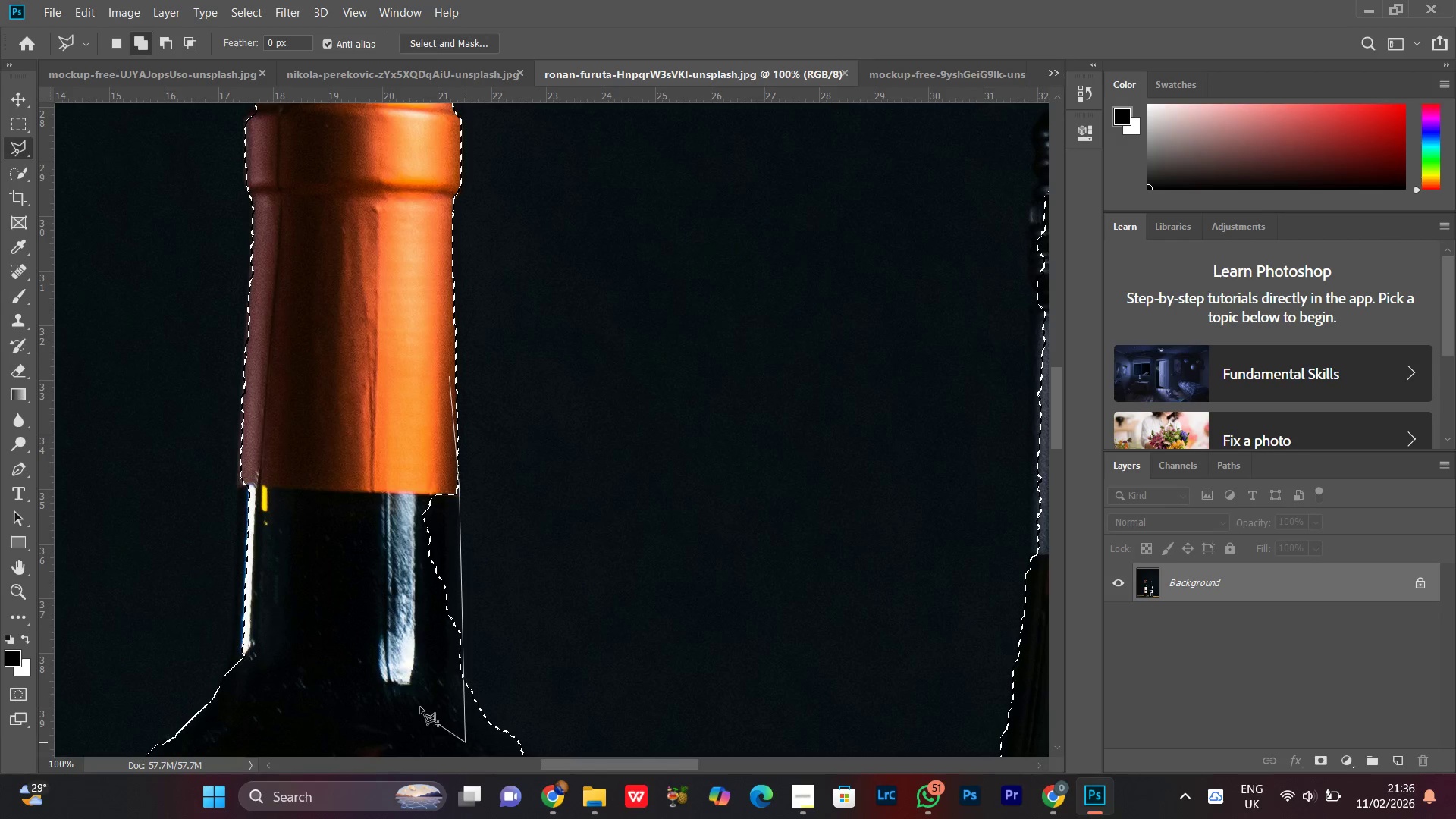 
left_click_drag(start_coordinate=[420, 707], to_coordinate=[415, 676])
 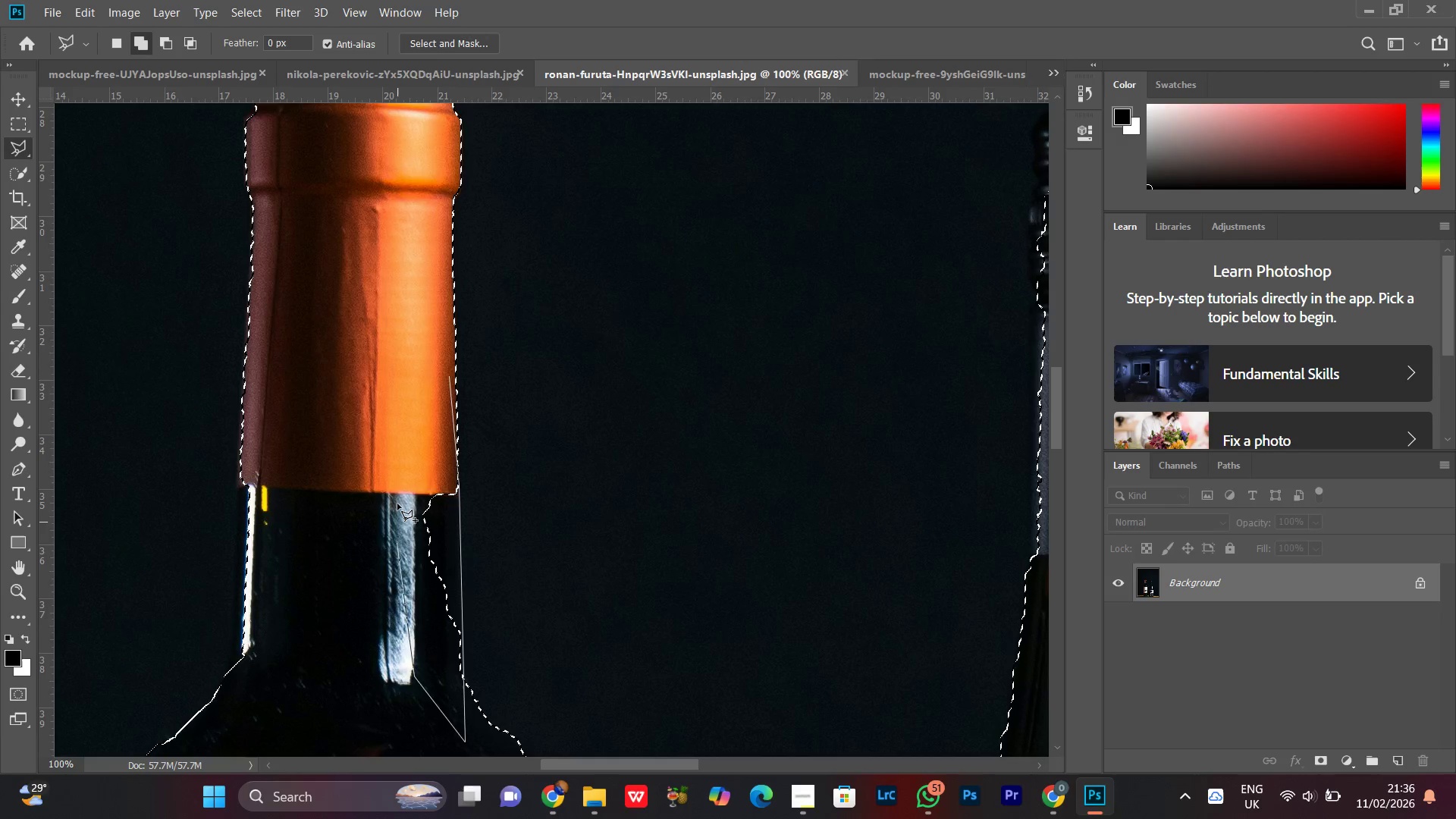 
triple_click([397, 504])
 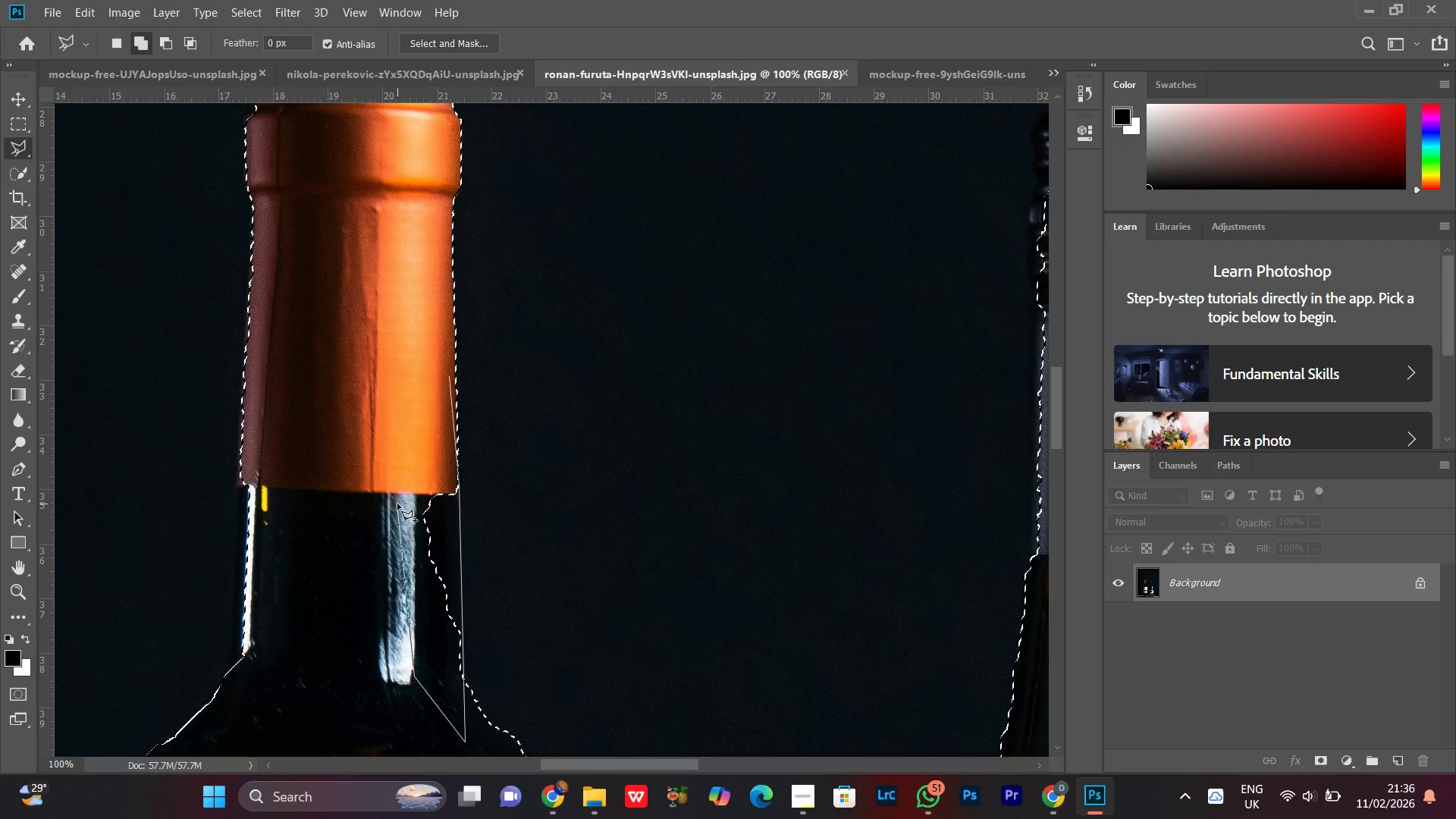 
triple_click([397, 504])
 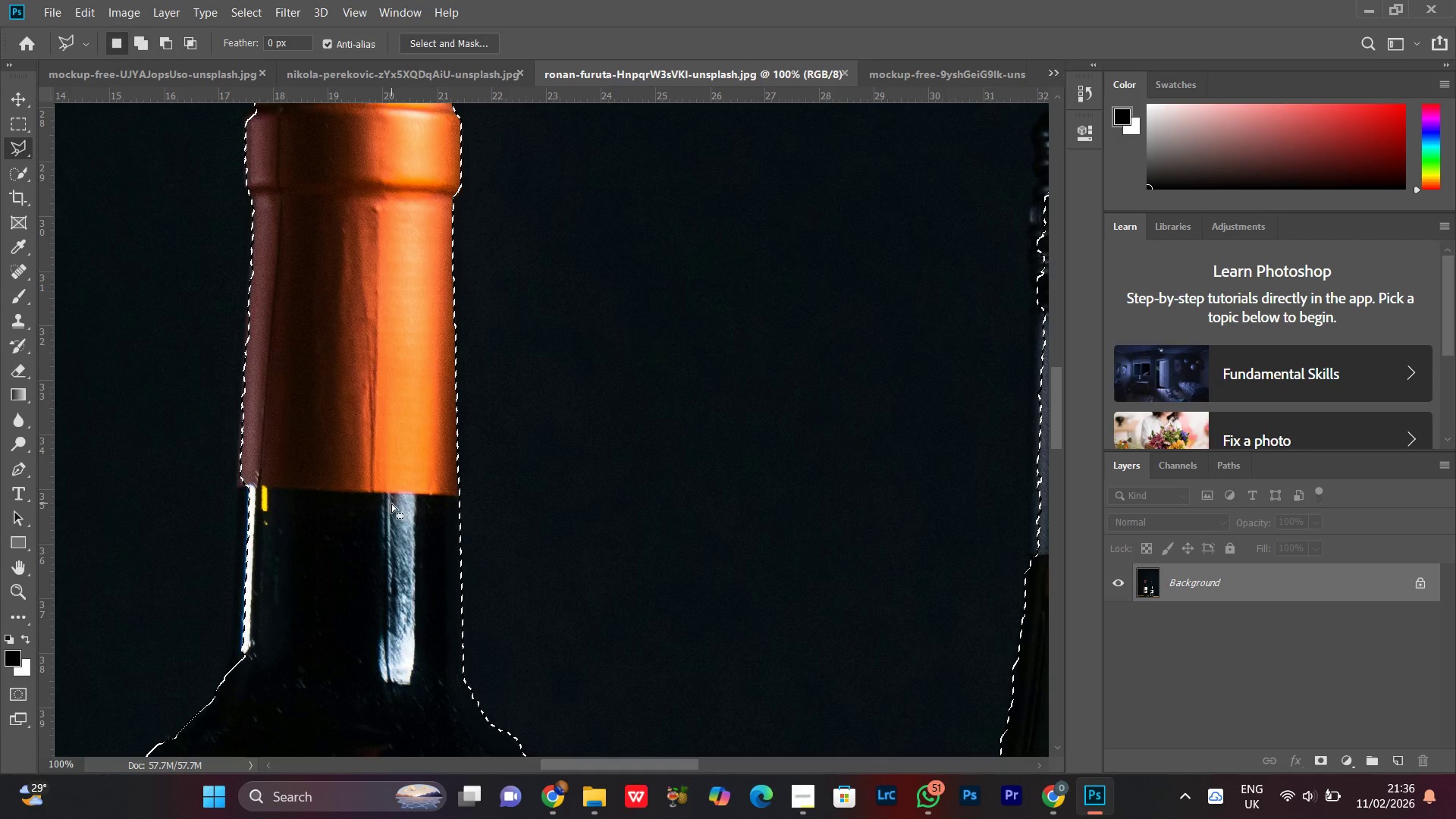 
hold_key(key=Space, duration=0.86)
 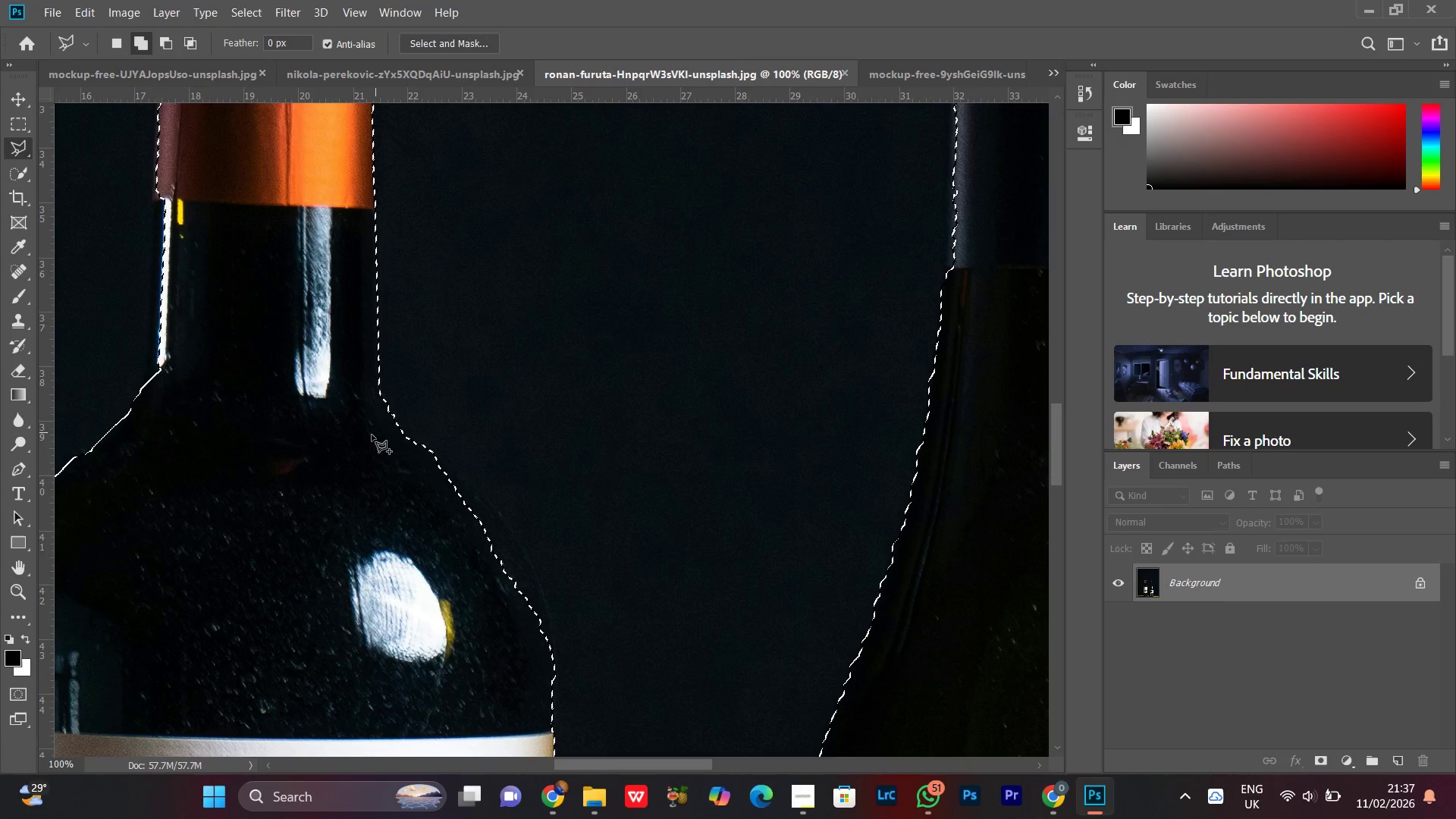 
left_click_drag(start_coordinate=[422, 588], to_coordinate=[338, 301])
 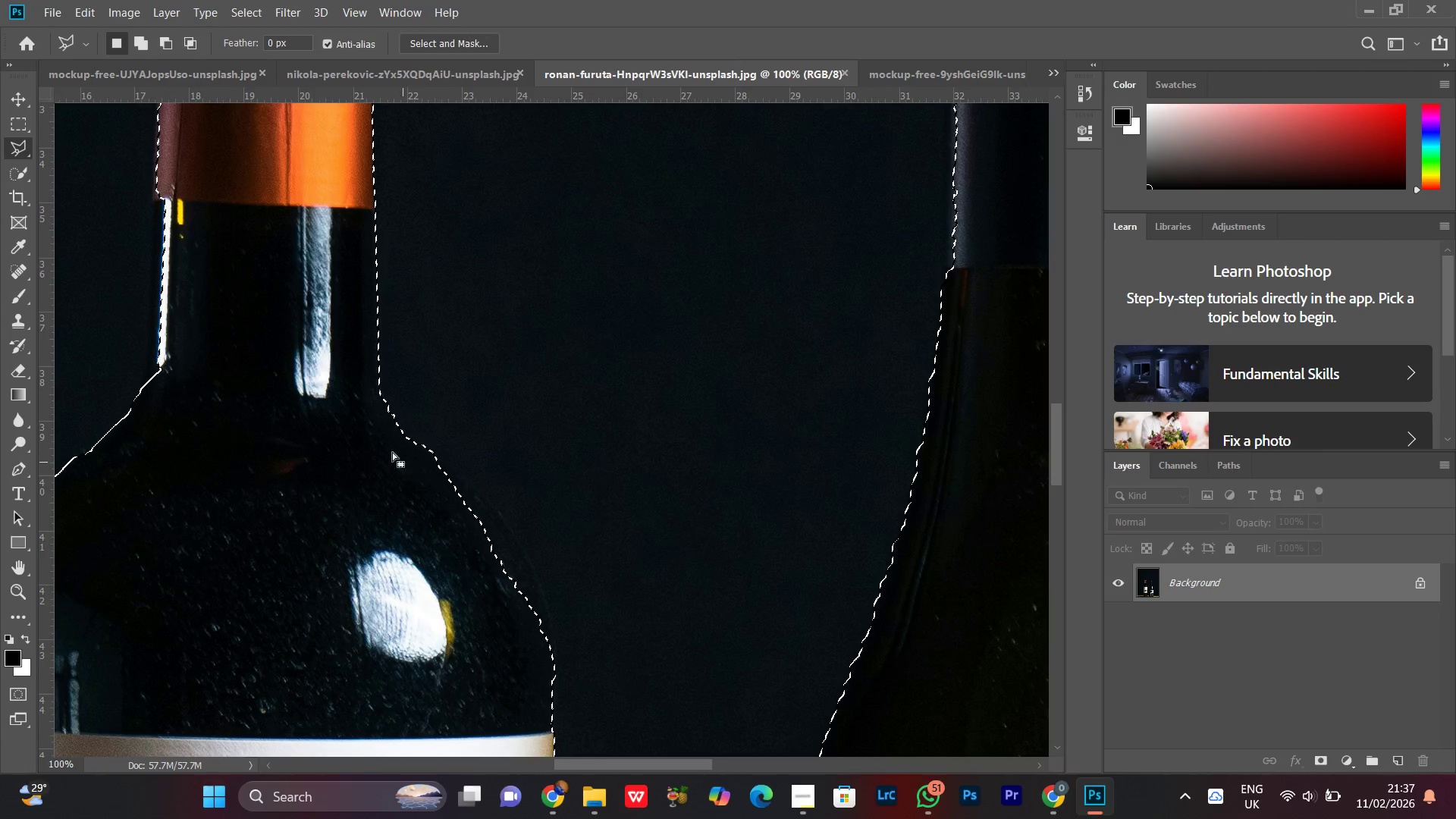 
hold_key(key=ShiftLeft, duration=1.08)
left_click([372, 435])
 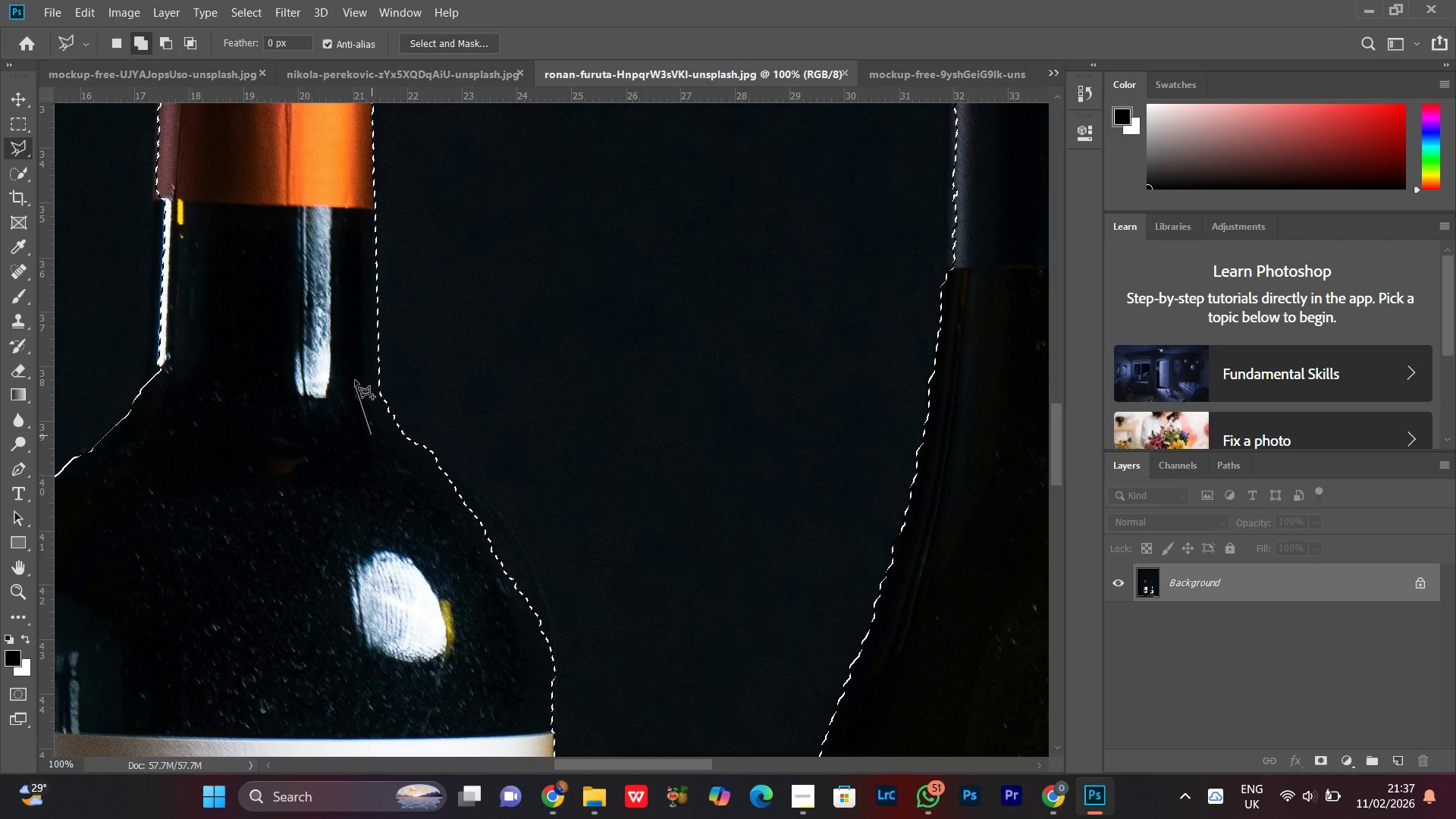 
left_click_drag(start_coordinate=[353, 373], to_coordinate=[353, 363])
 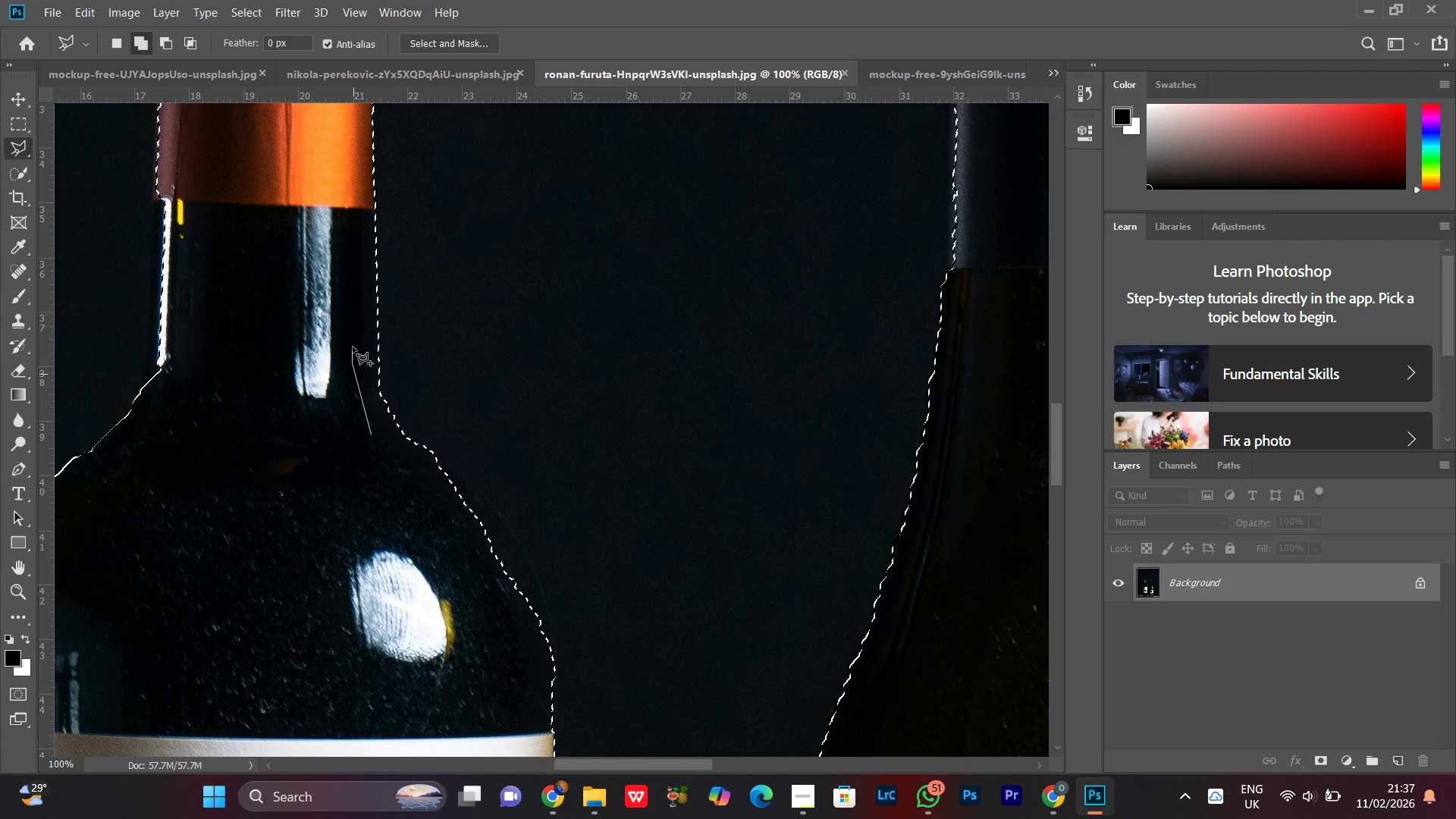 
triple_click([353, 347])
 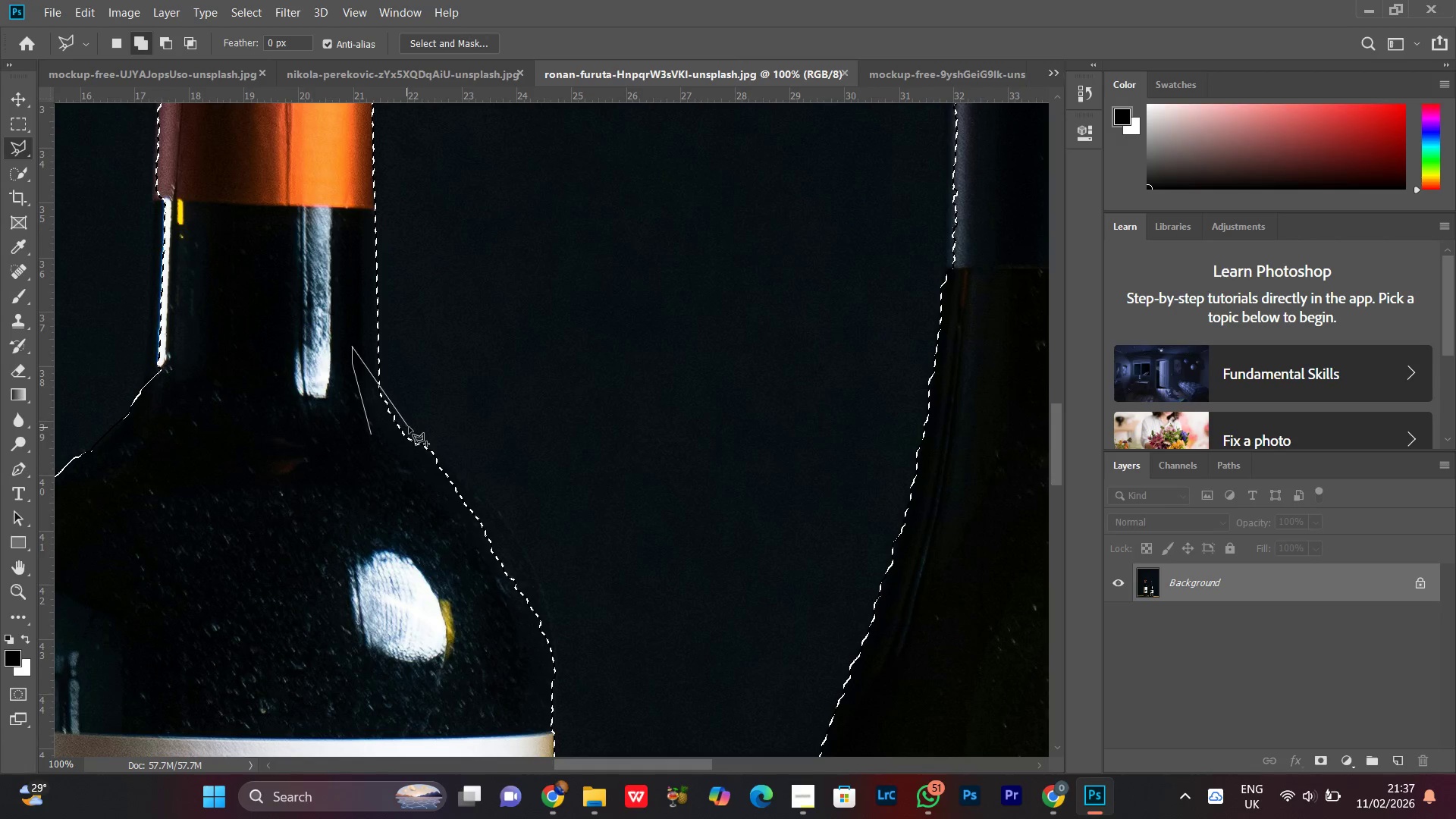 
left_click([409, 427])
 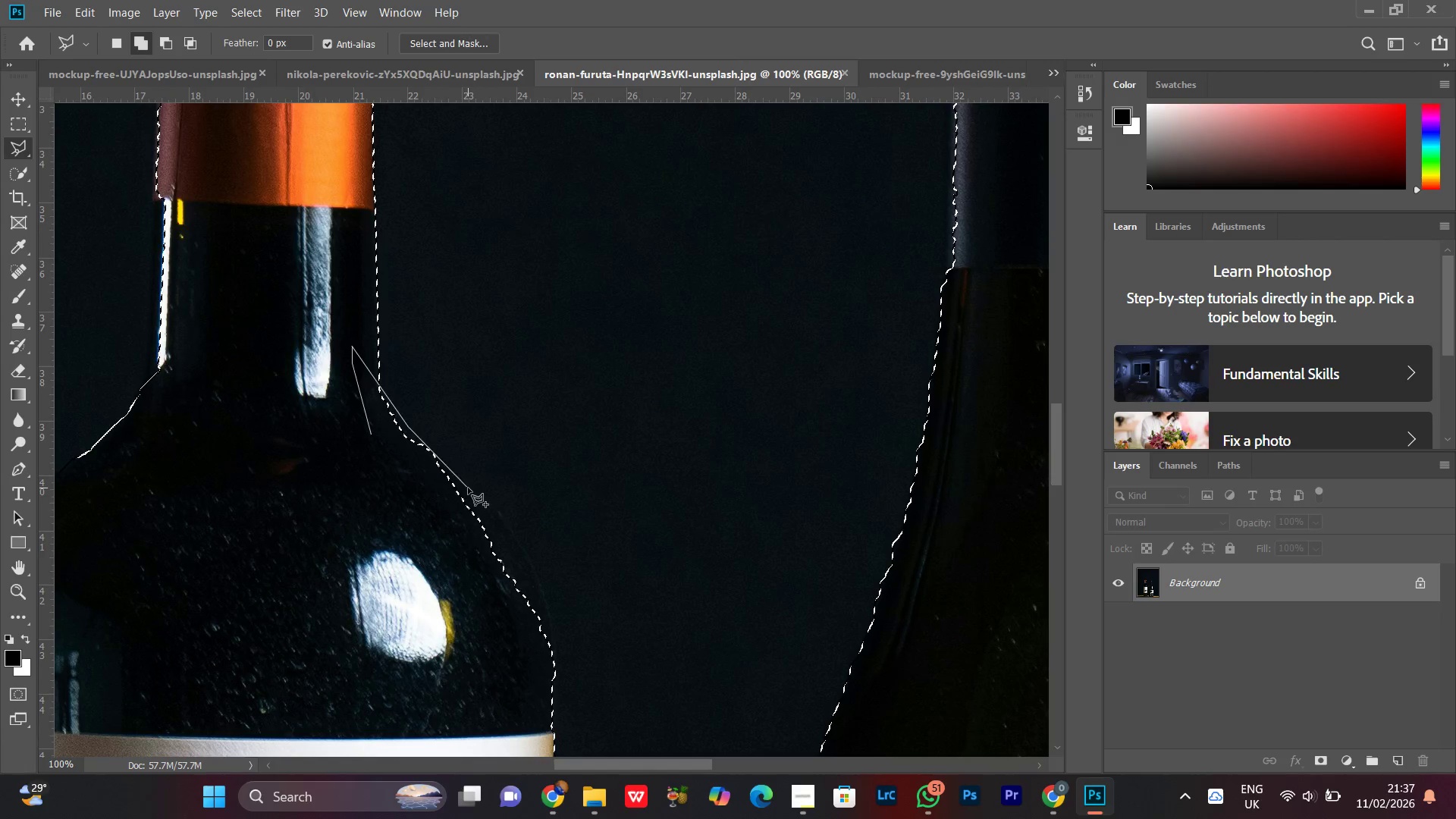 
left_click([469, 489])
 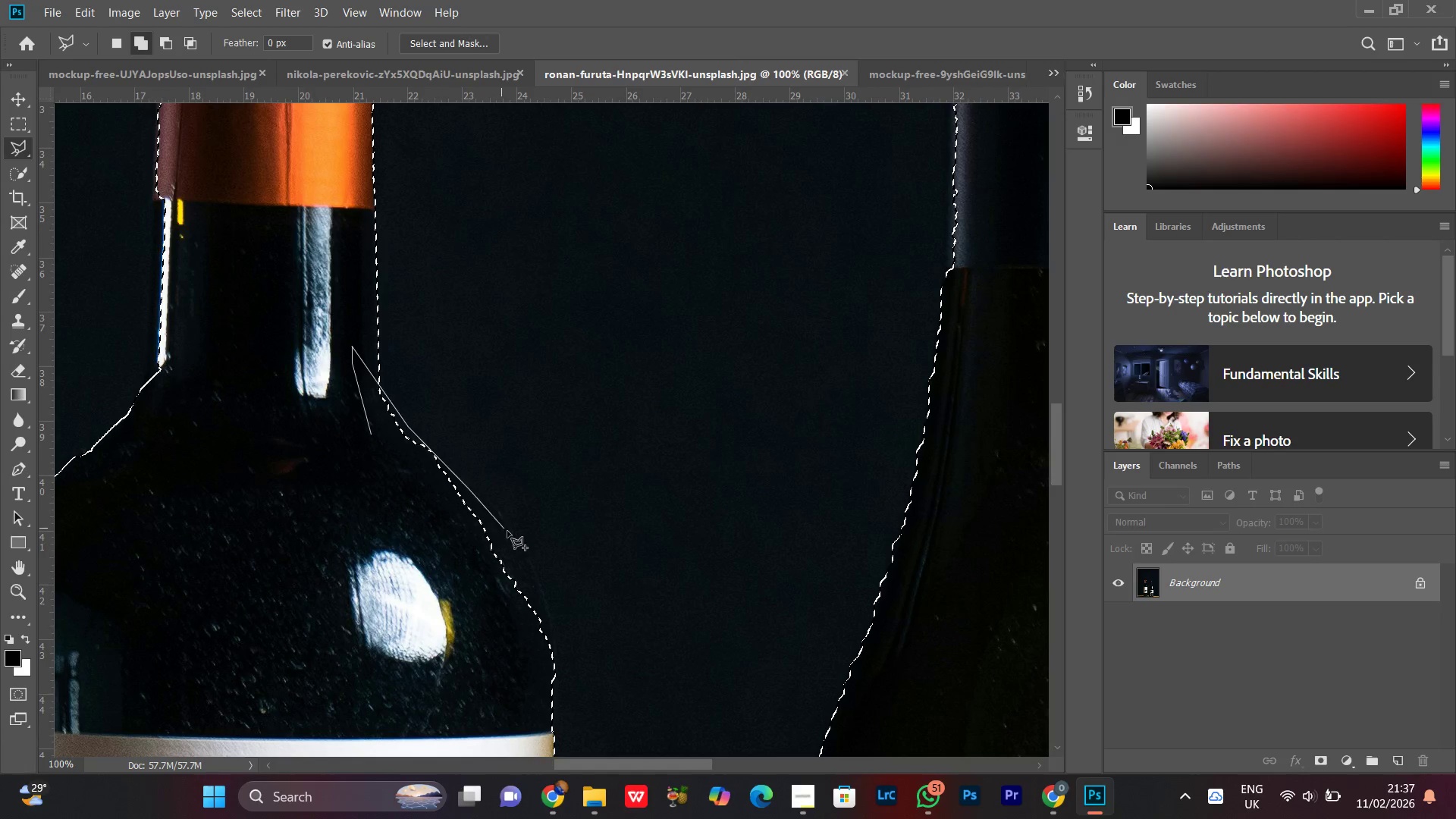 
left_click([508, 532])
 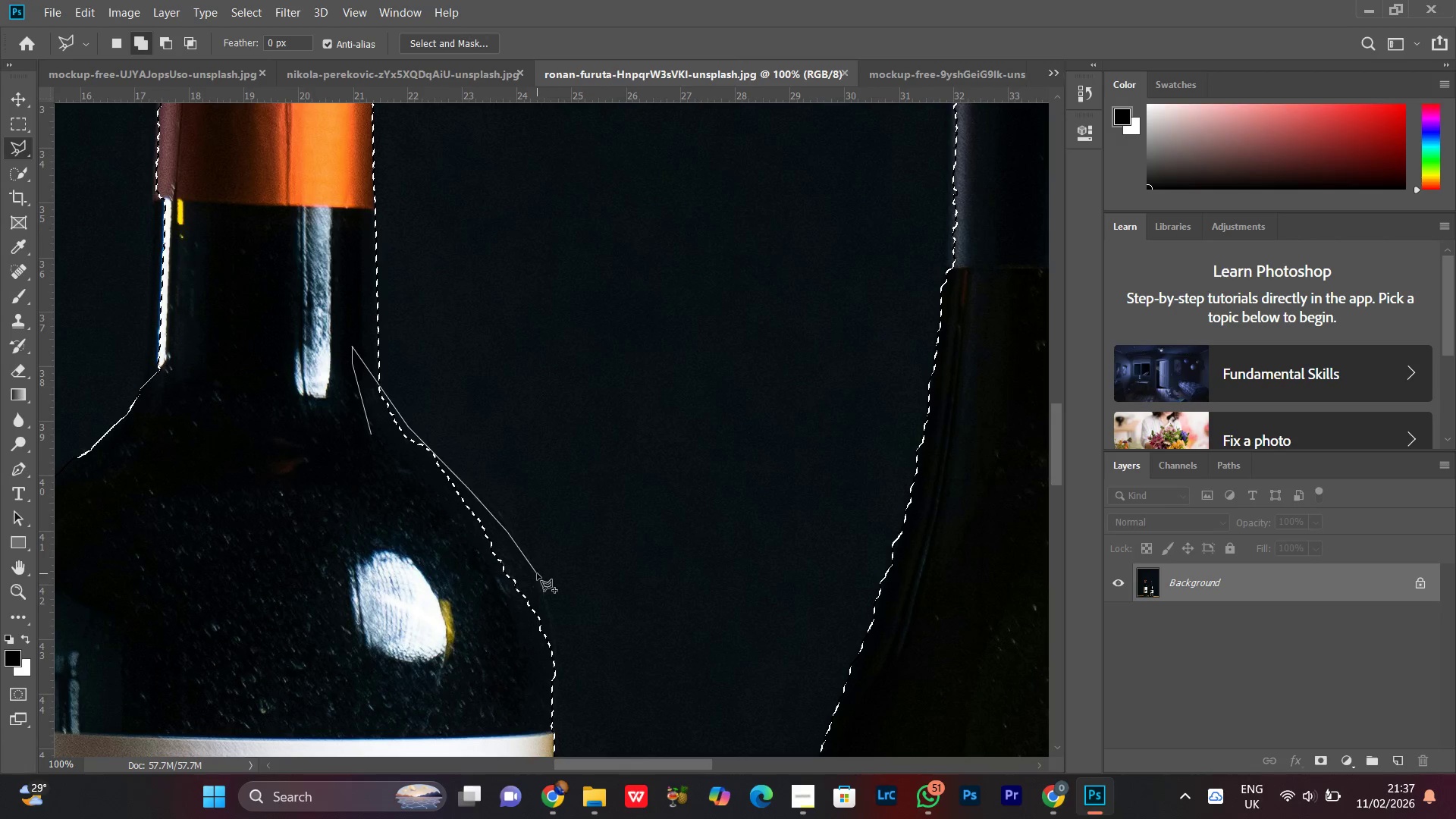 
left_click([534, 573])
 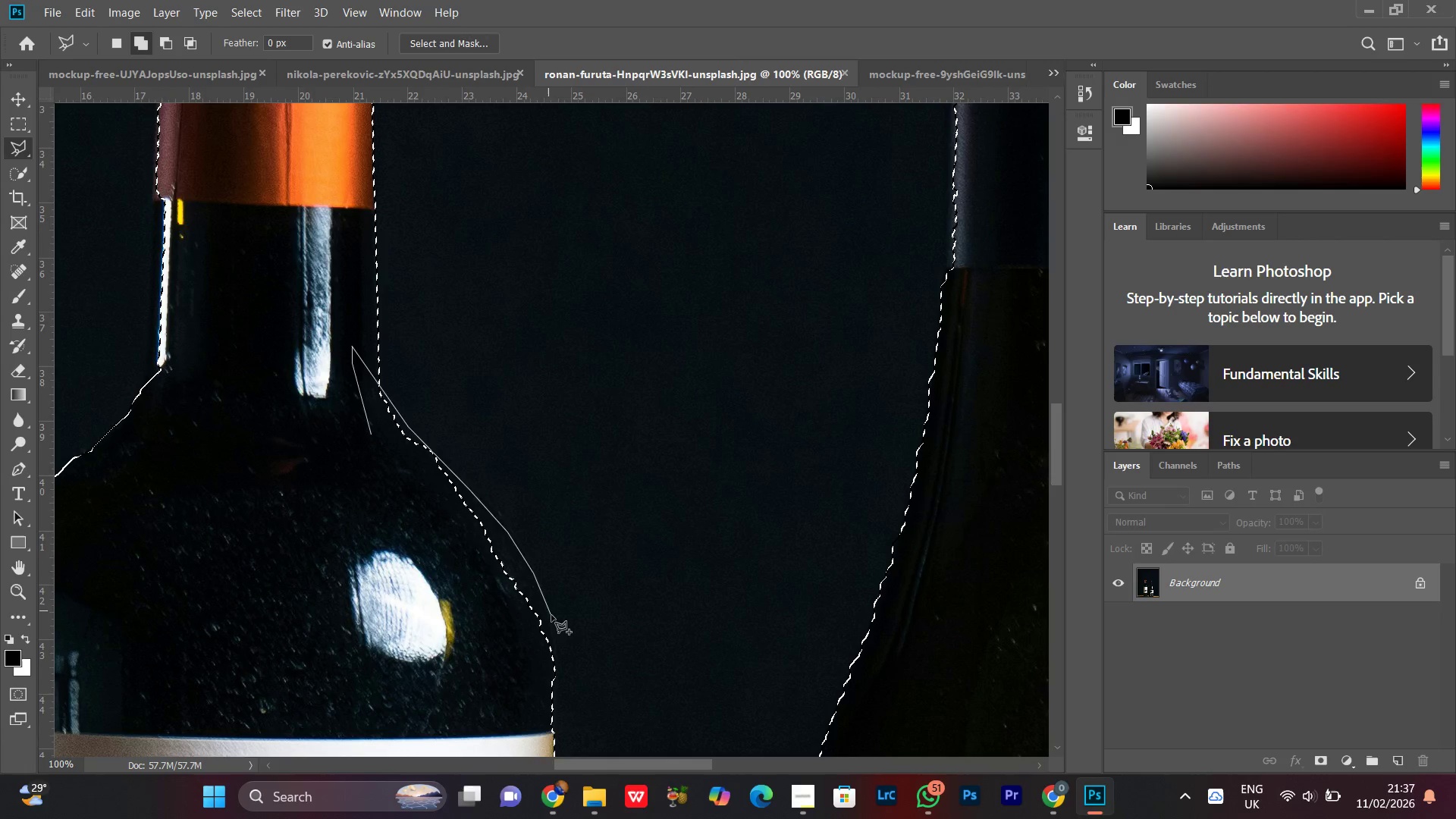 
left_click_drag(start_coordinate=[551, 615], to_coordinate=[553, 620])
 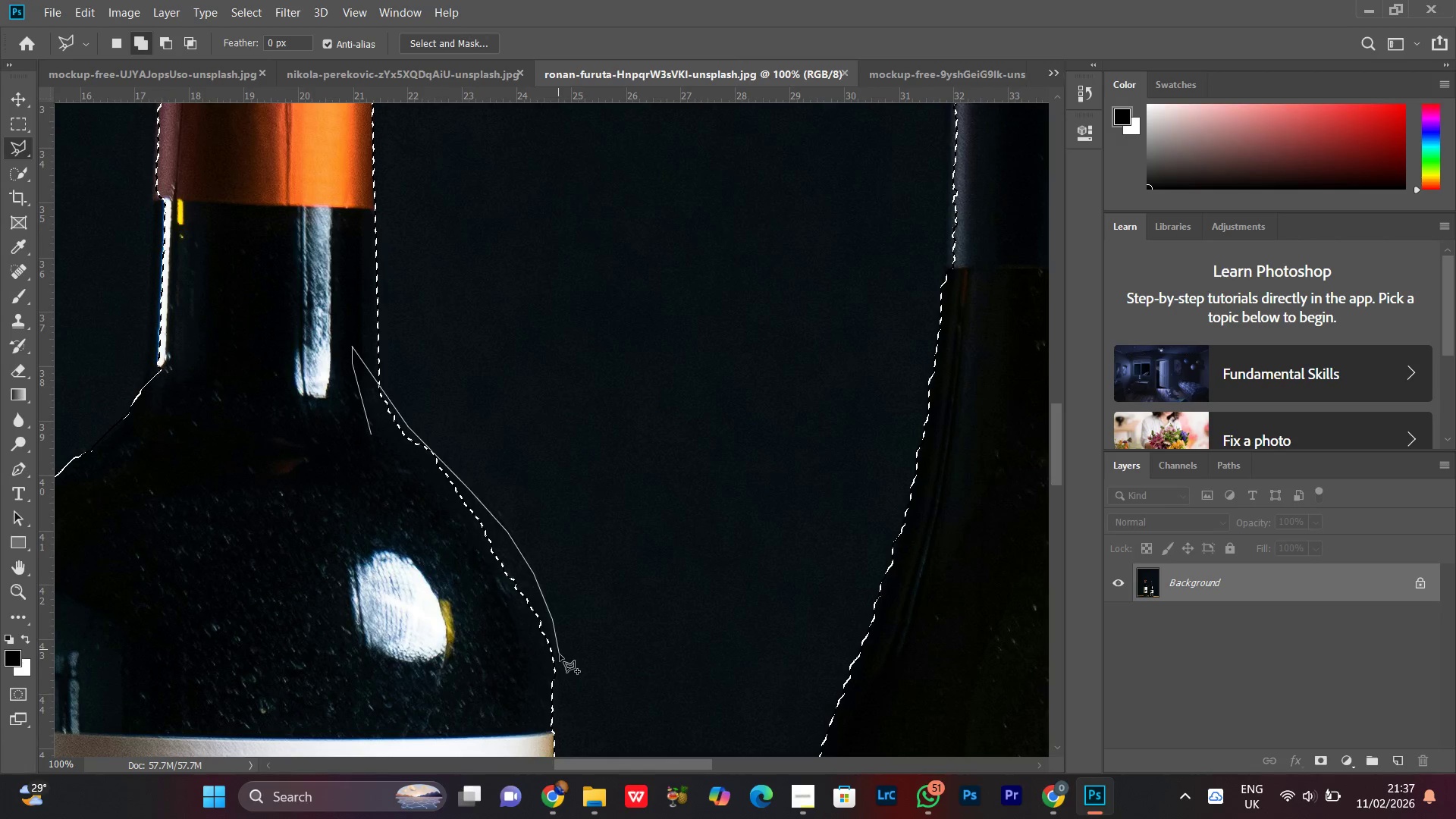 
left_click([560, 654])
 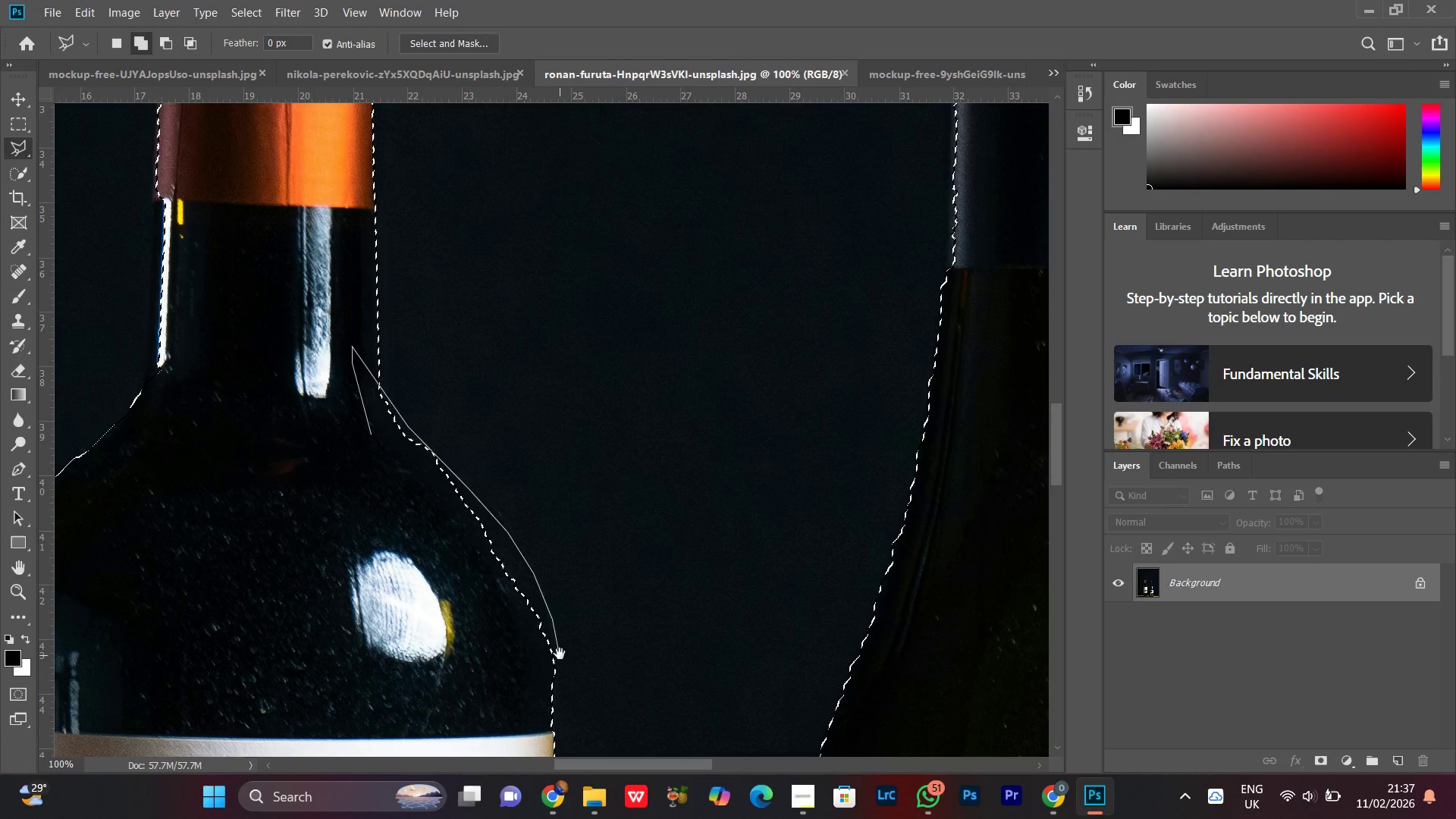 
hold_key(key=Space, duration=0.64)
 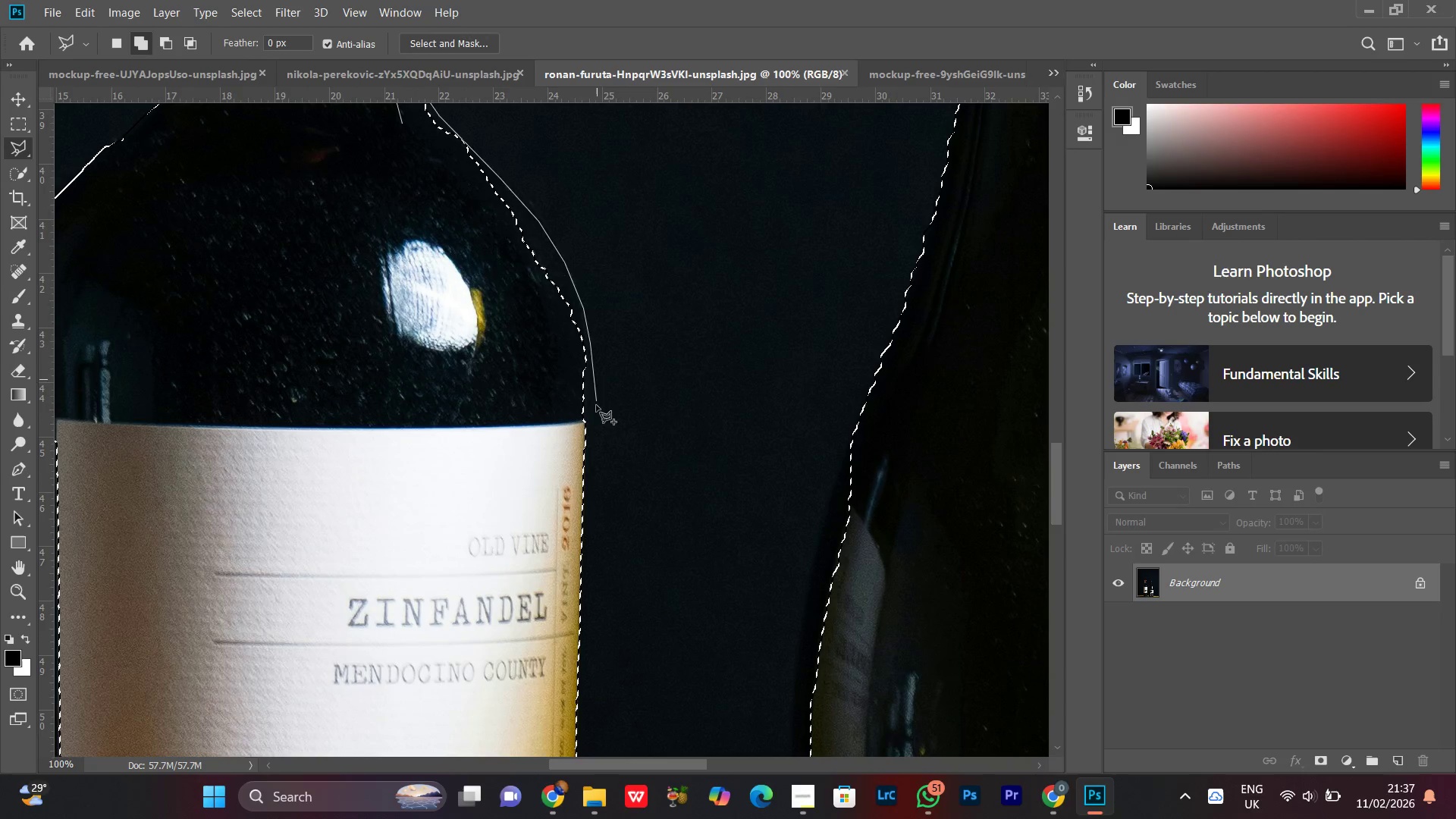 
left_click_drag(start_coordinate=[560, 654], to_coordinate=[591, 343])
 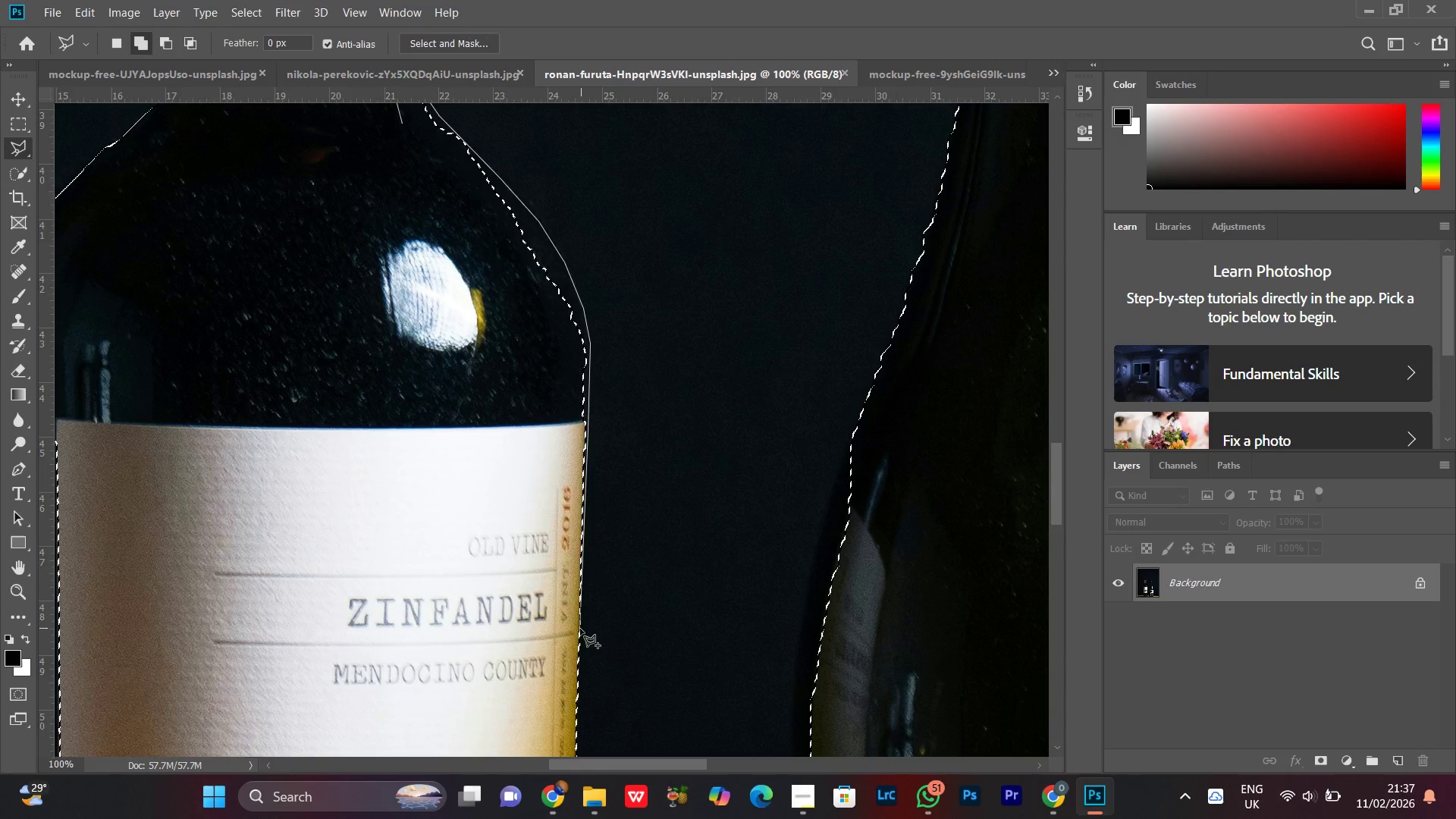 
double_click([345, 418])
 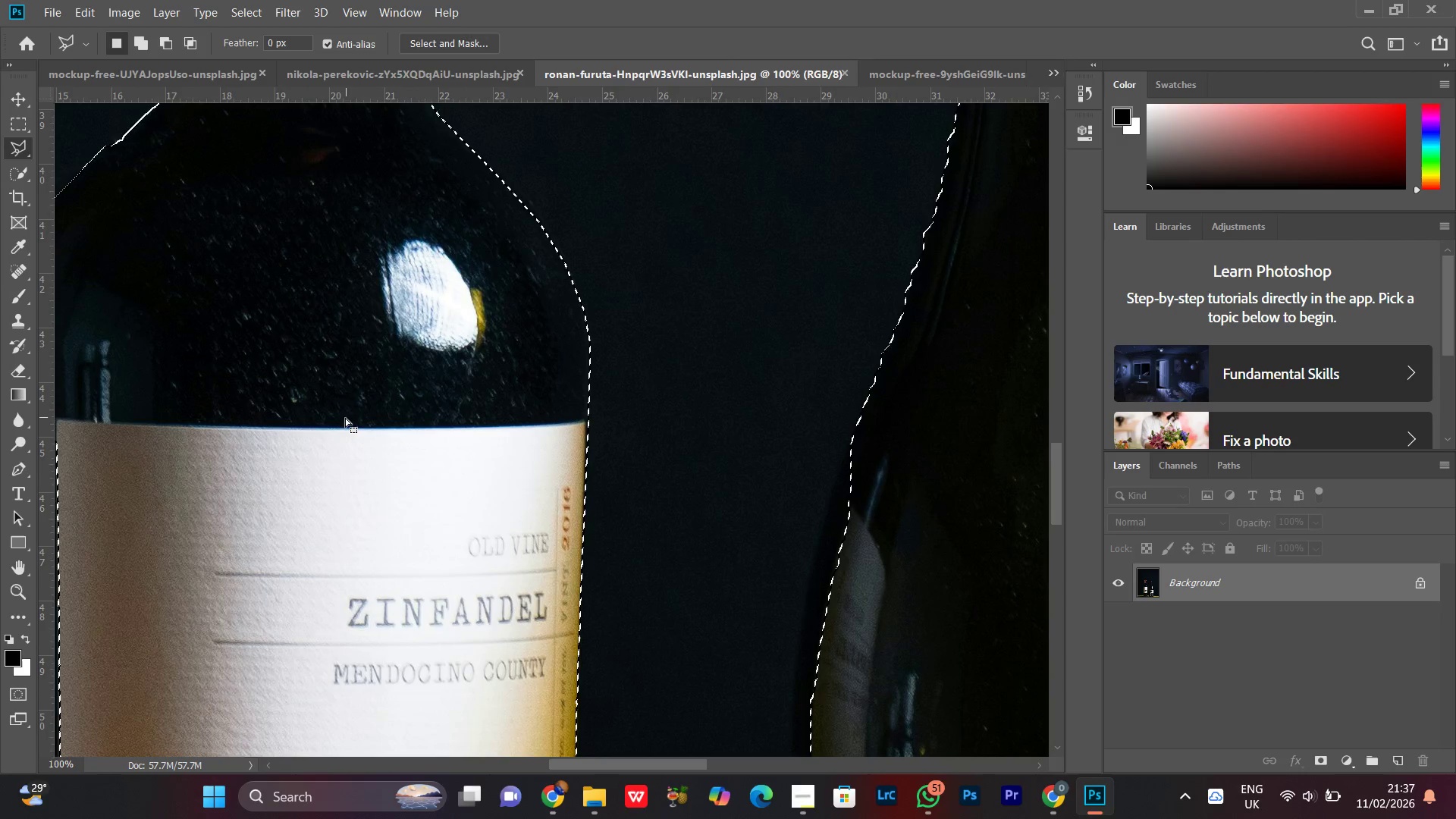 
hold_key(key=Space, duration=1.52)
 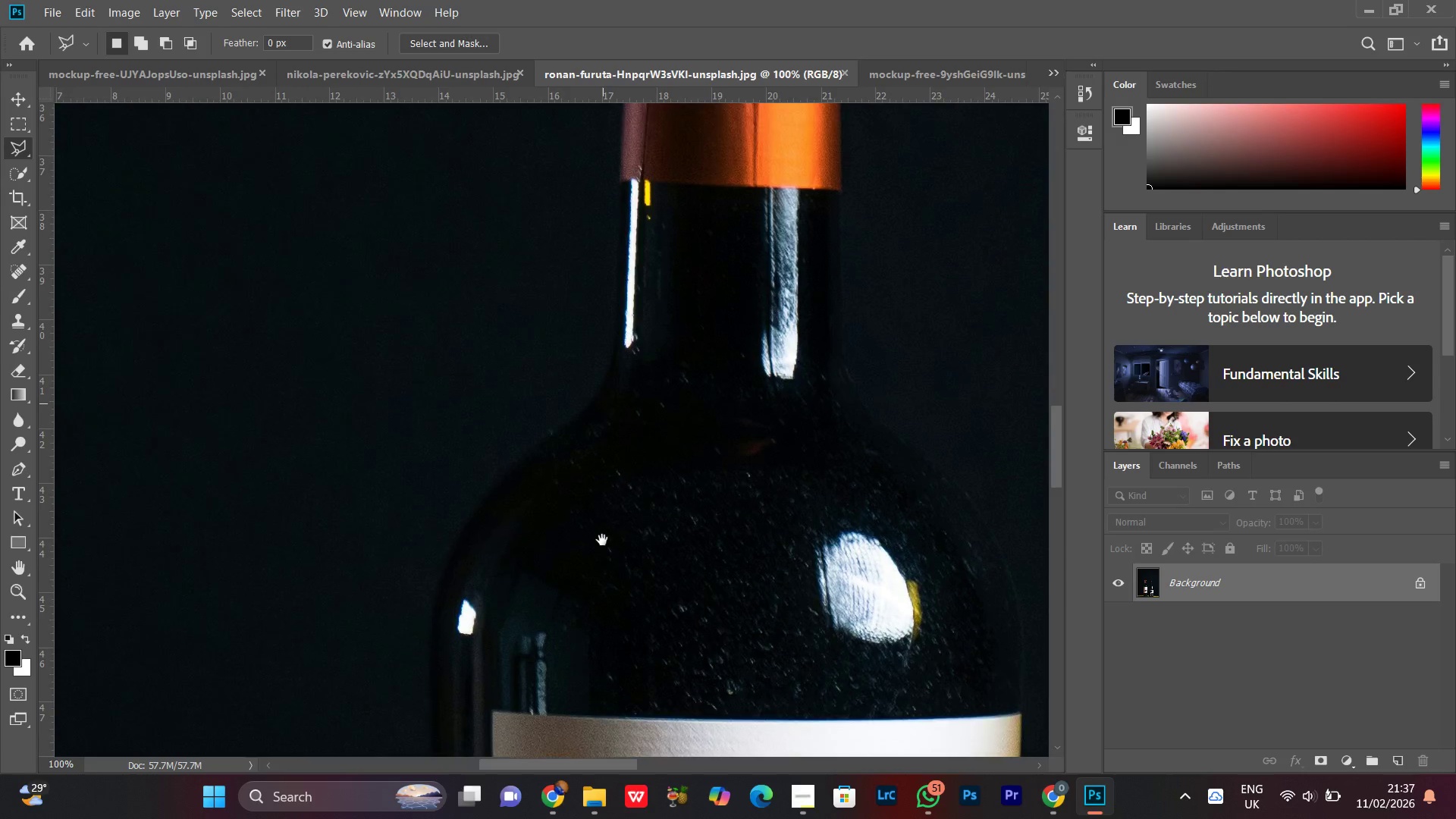 
left_click_drag(start_coordinate=[329, 384], to_coordinate=[607, 579])
 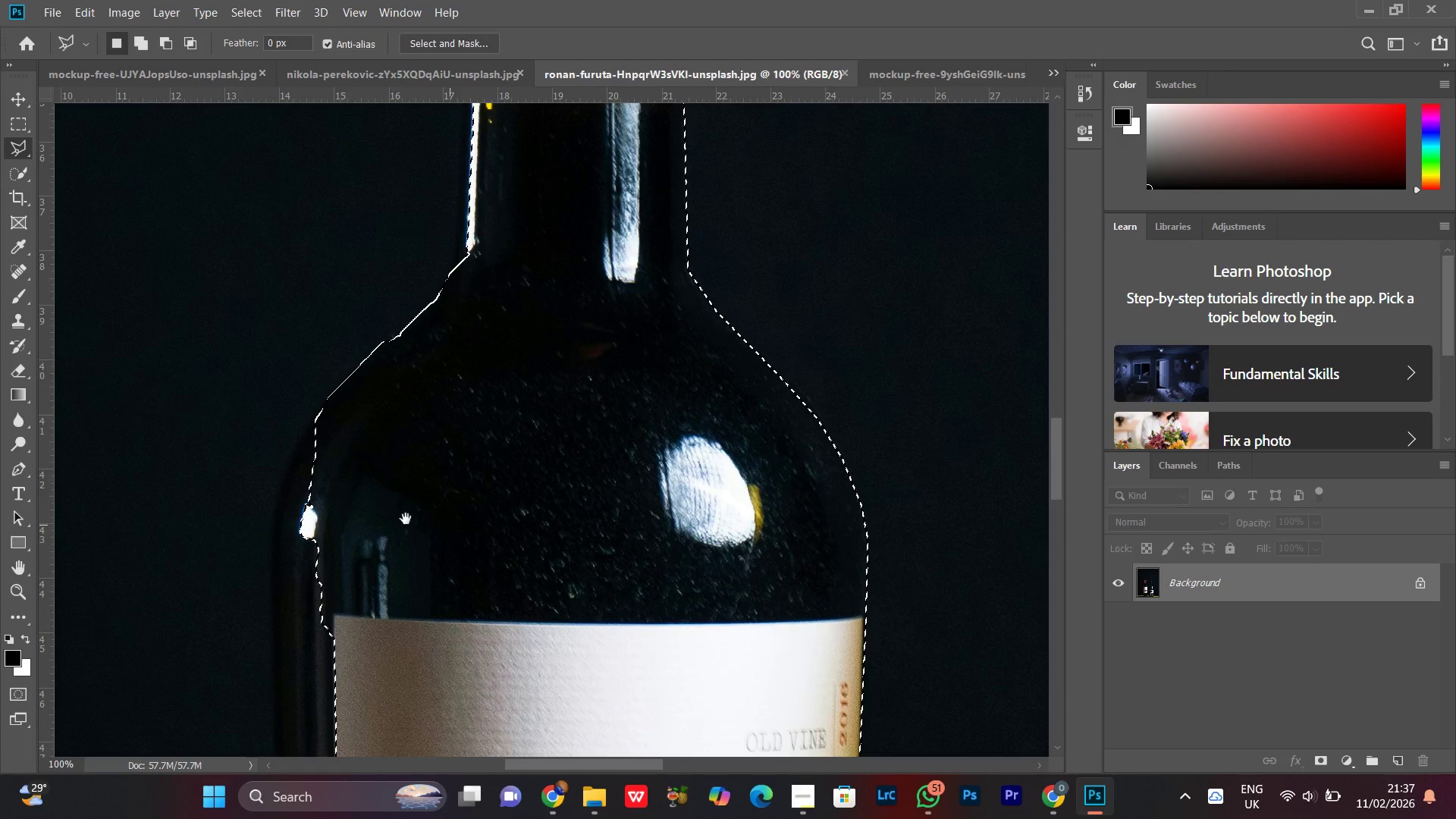 
left_click_drag(start_coordinate=[406, 519], to_coordinate=[565, 479])
 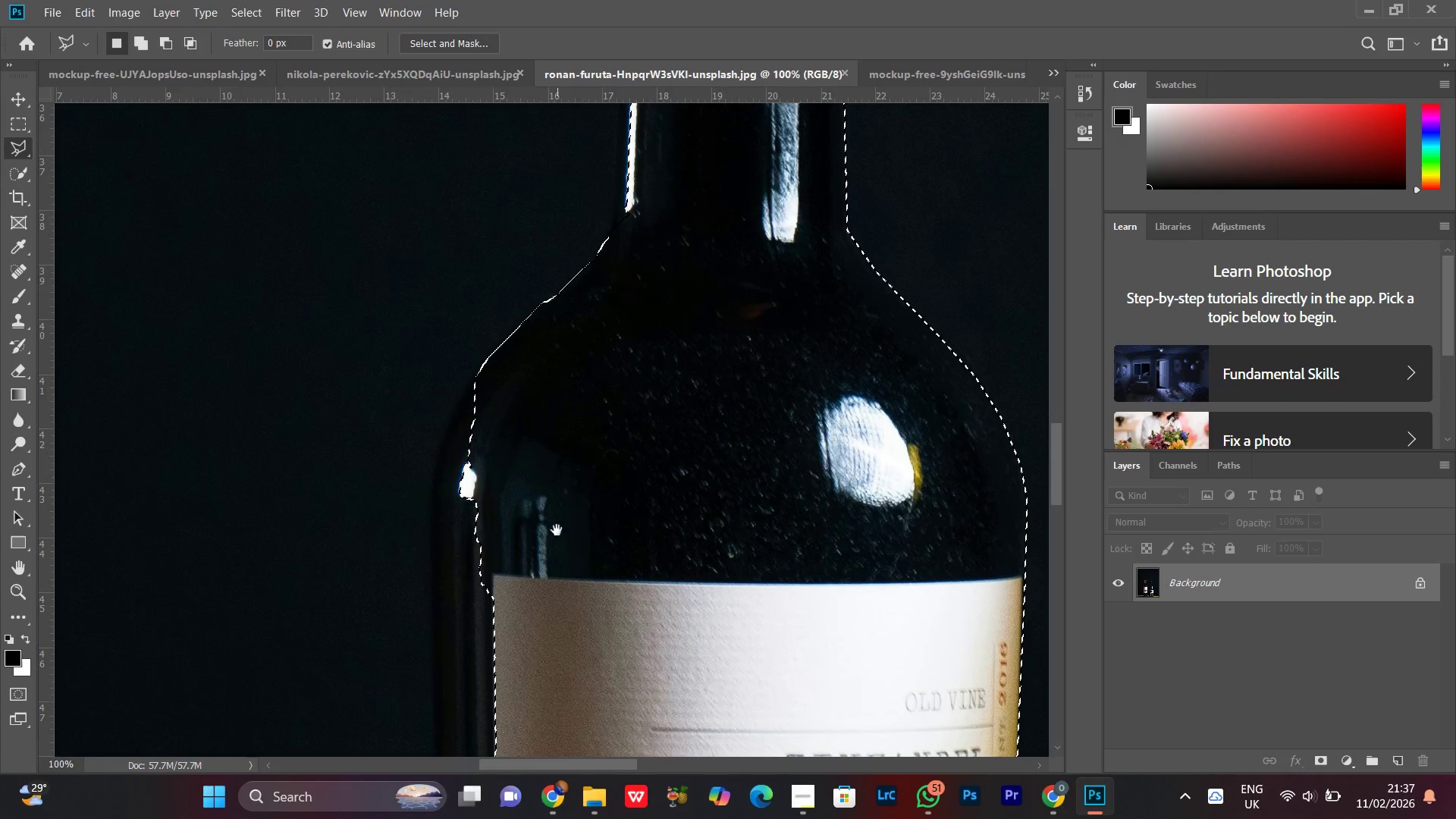 
hold_key(key=Space, duration=0.78)
 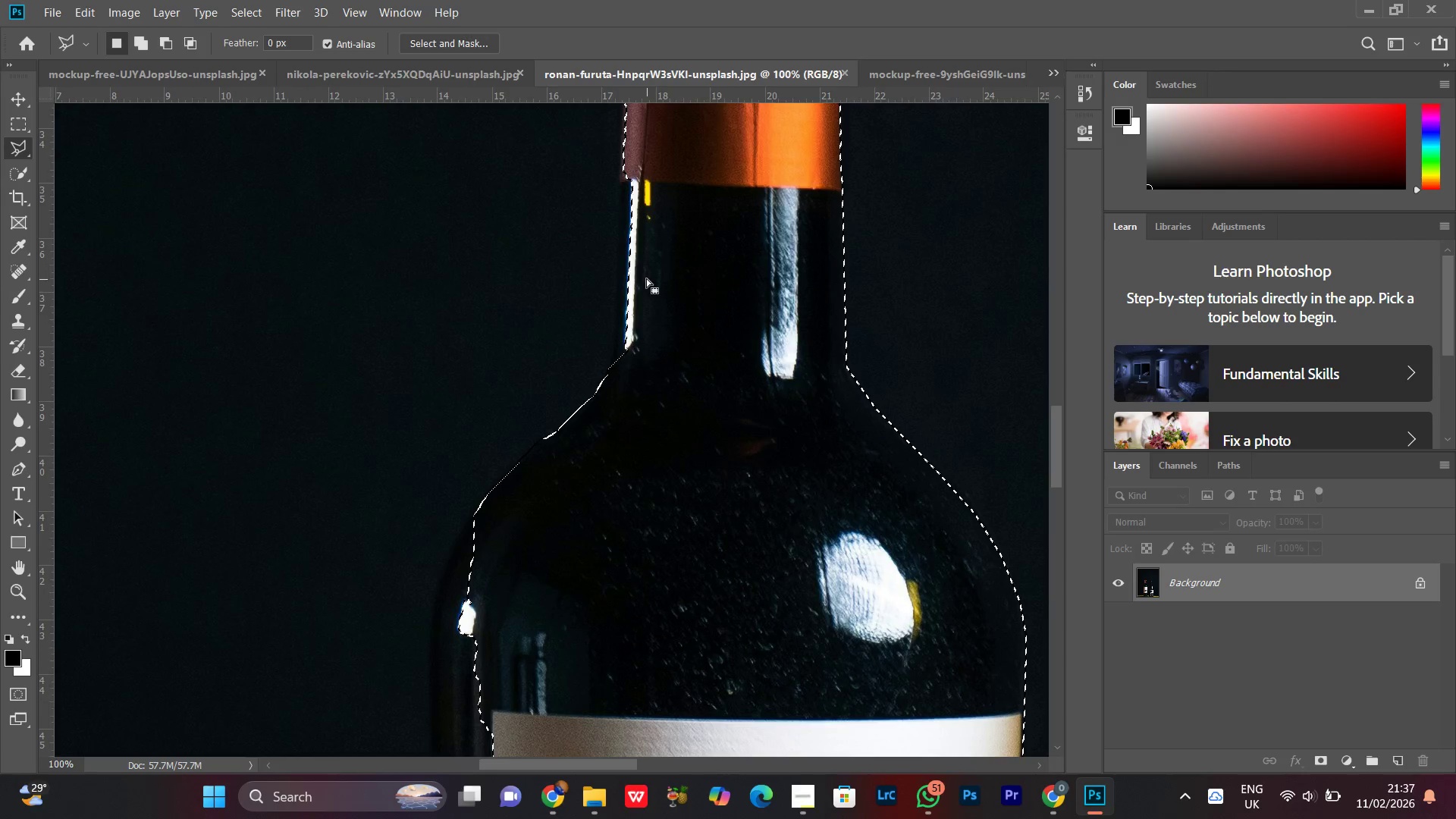 
left_click_drag(start_coordinate=[603, 403], to_coordinate=[602, 540])
 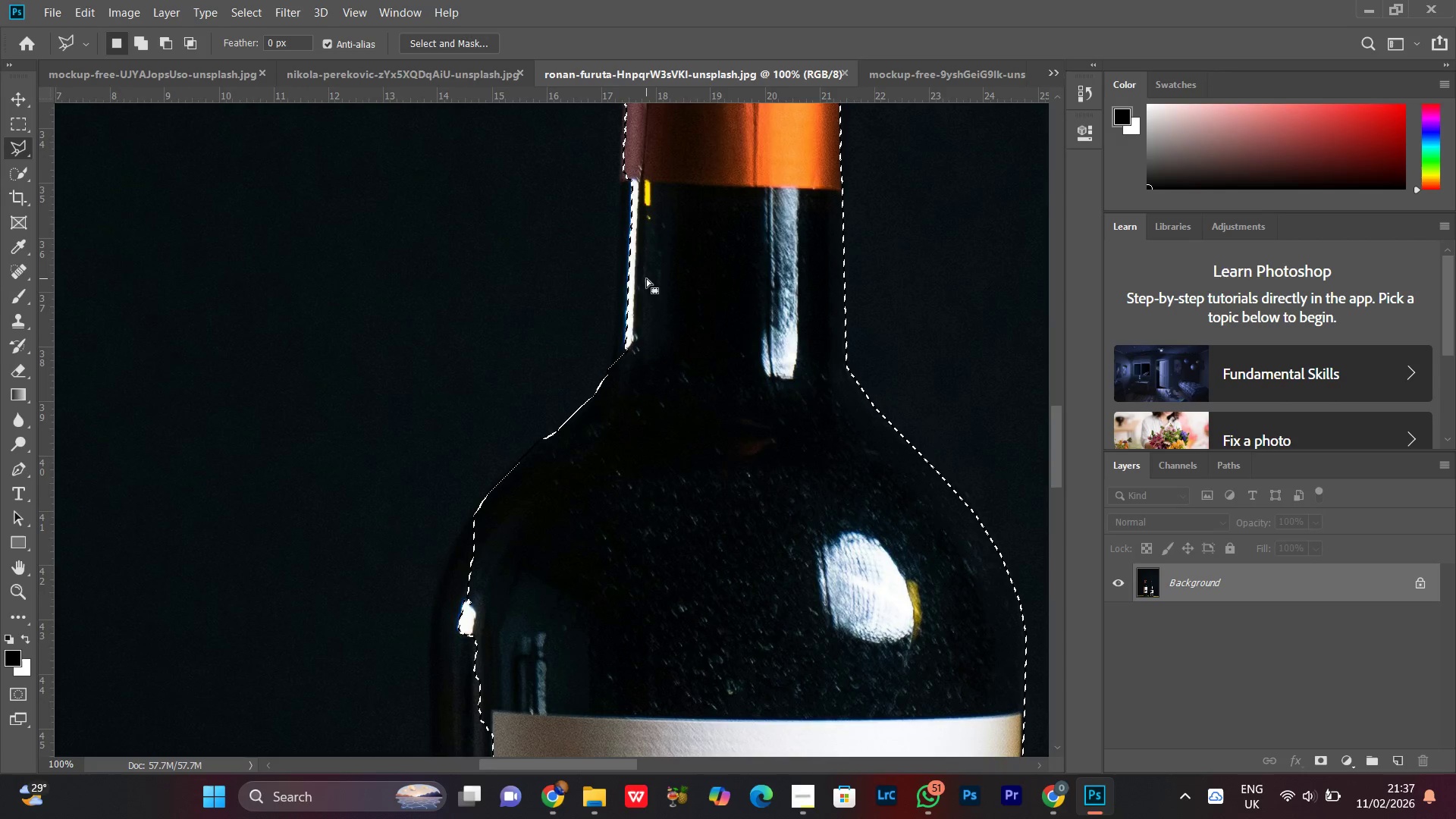 
hold_key(key=Space, duration=0.58)
 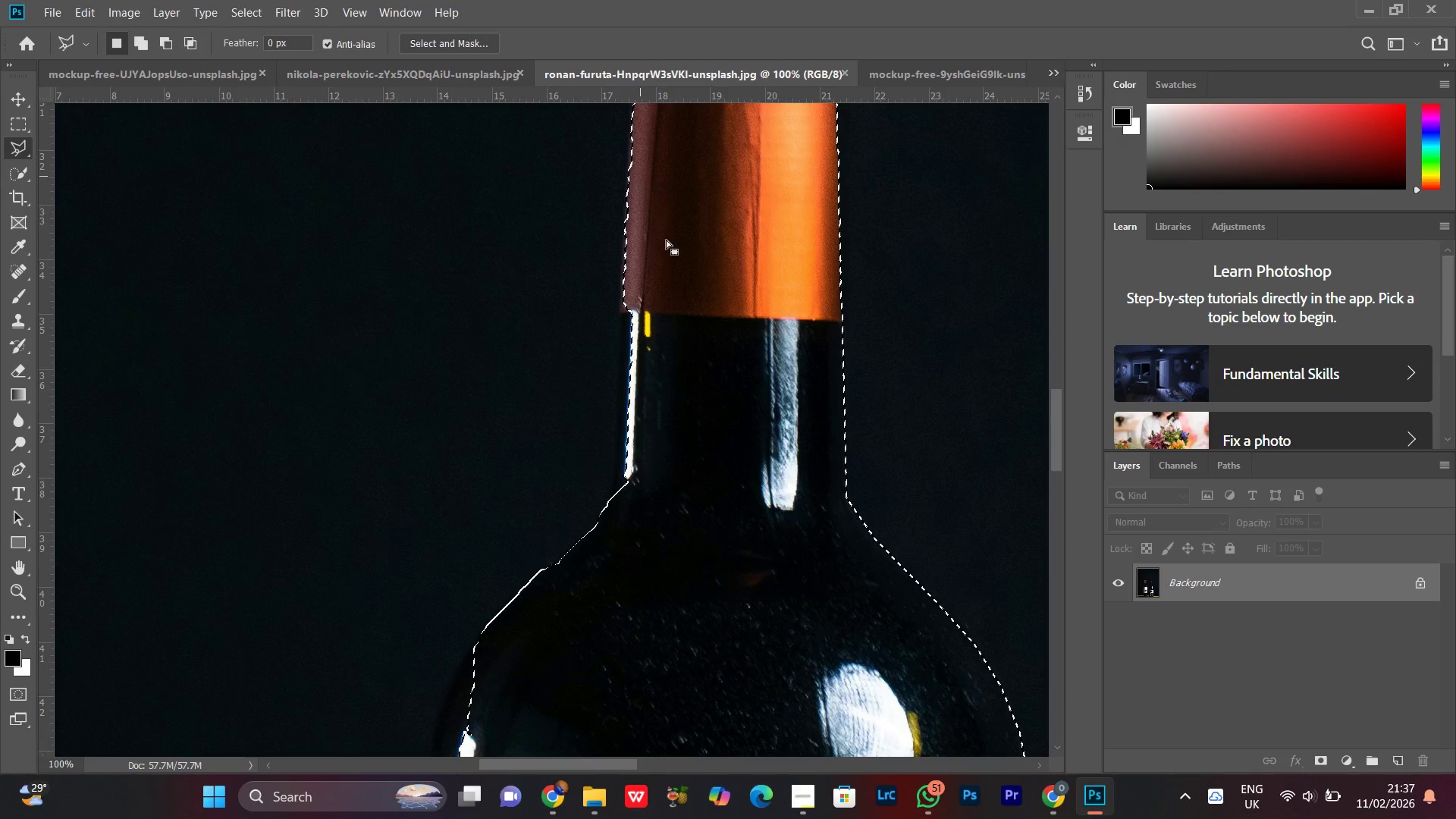 
left_click_drag(start_coordinate=[676, 255], to_coordinate=[676, 386])
 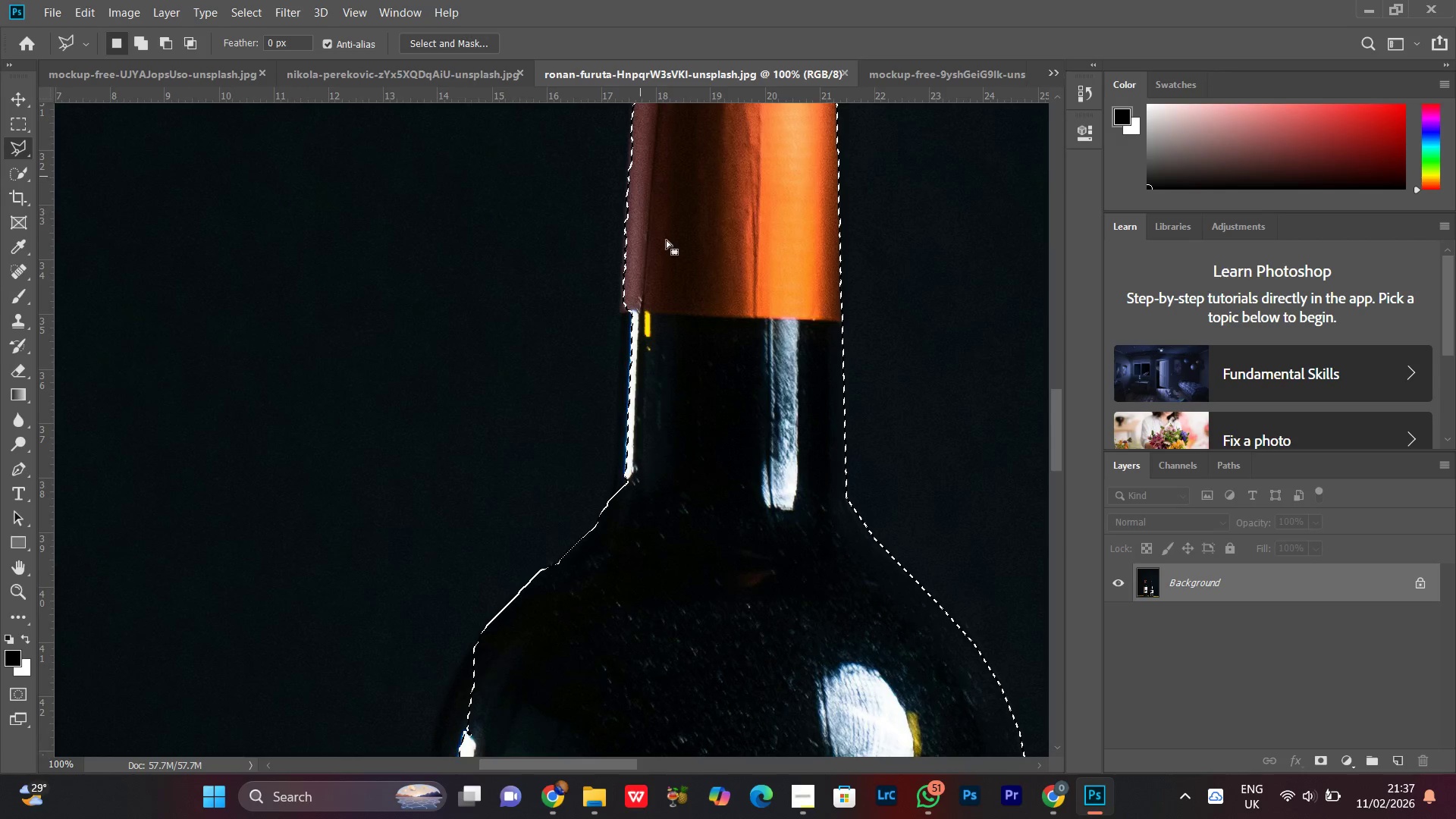 
hold_key(key=Space, duration=0.56)
 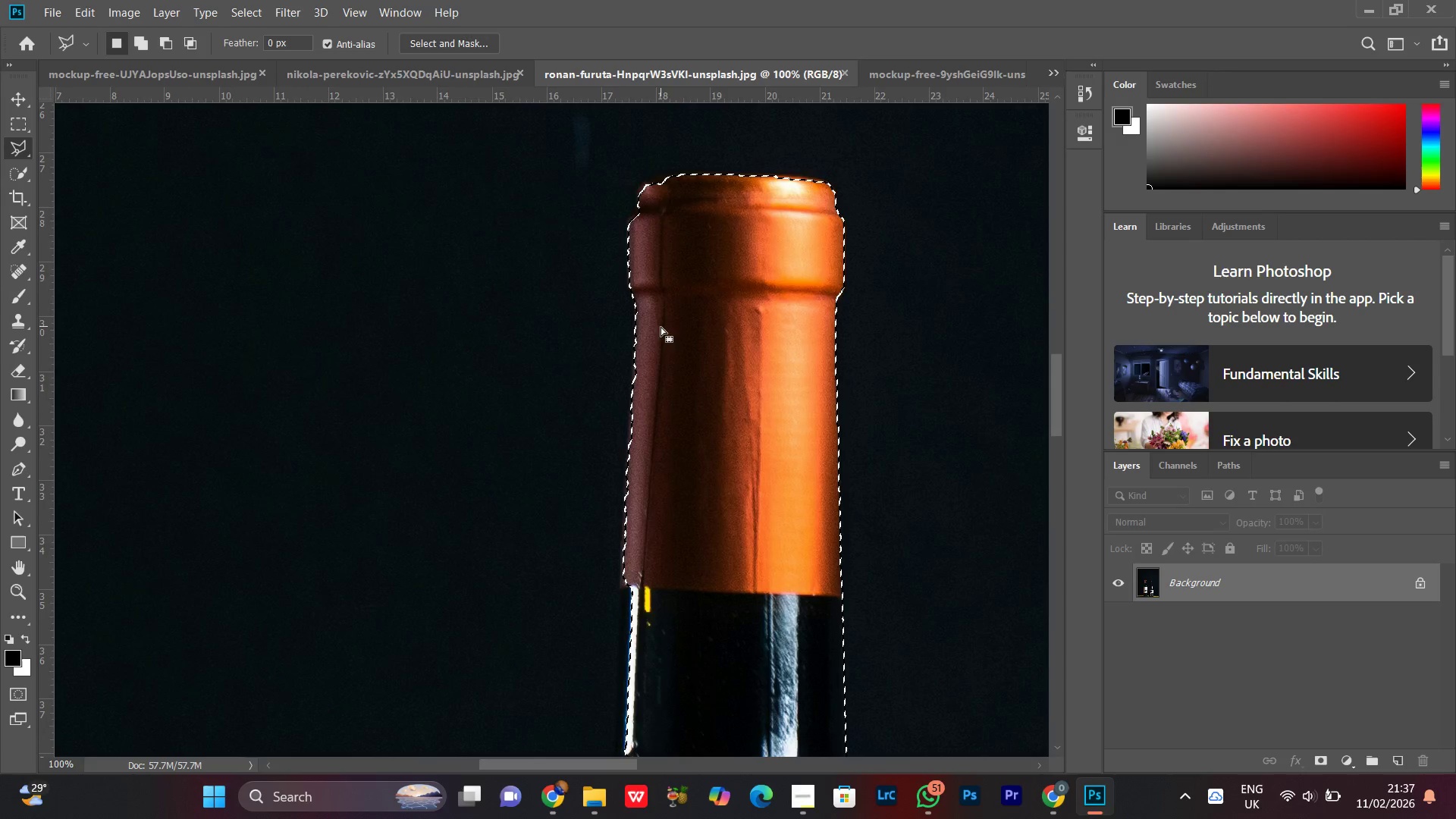 
left_click_drag(start_coordinate=[692, 224], to_coordinate=[692, 499])
 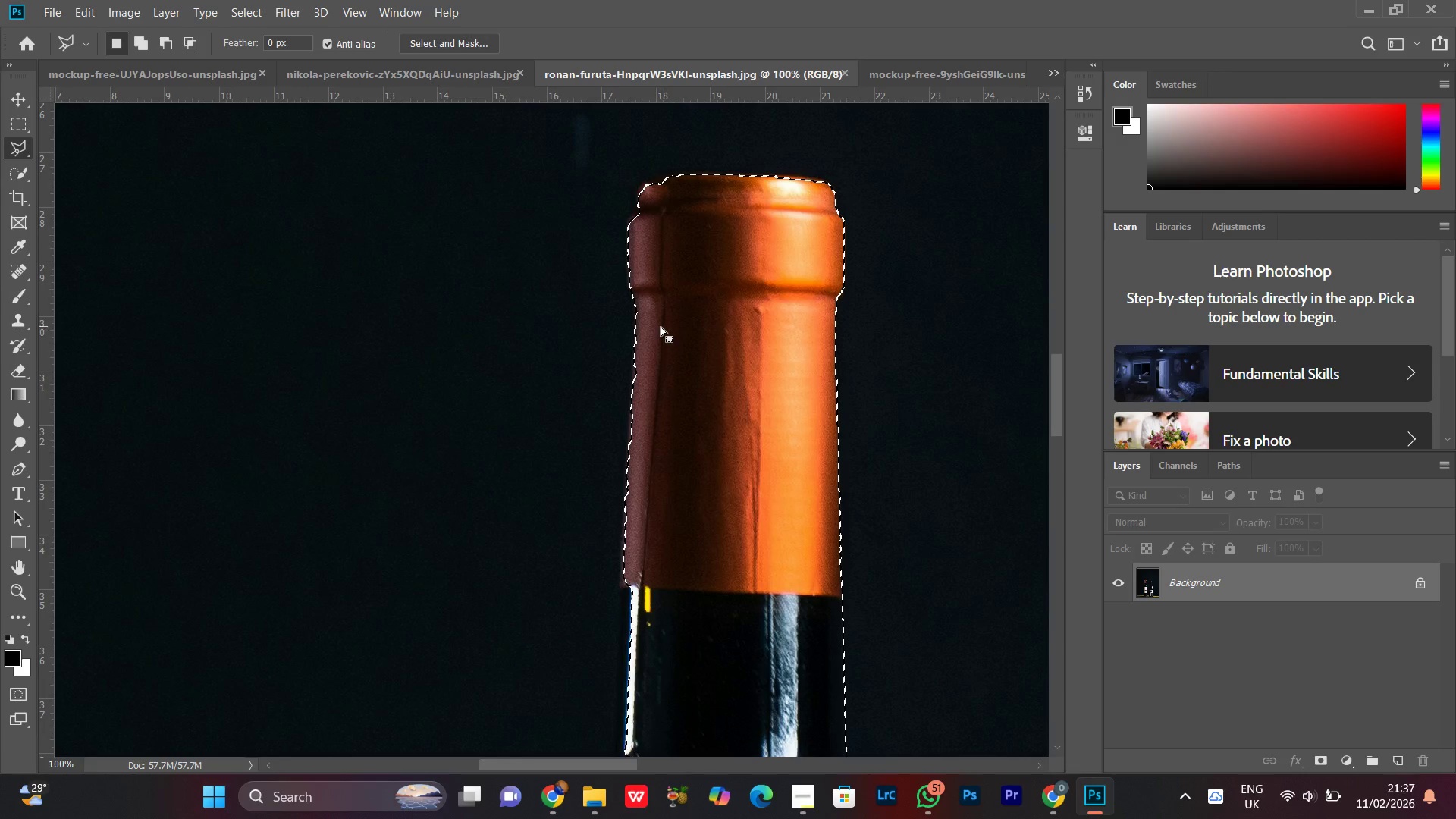 
hold_key(key=ShiftLeft, duration=1.51)
 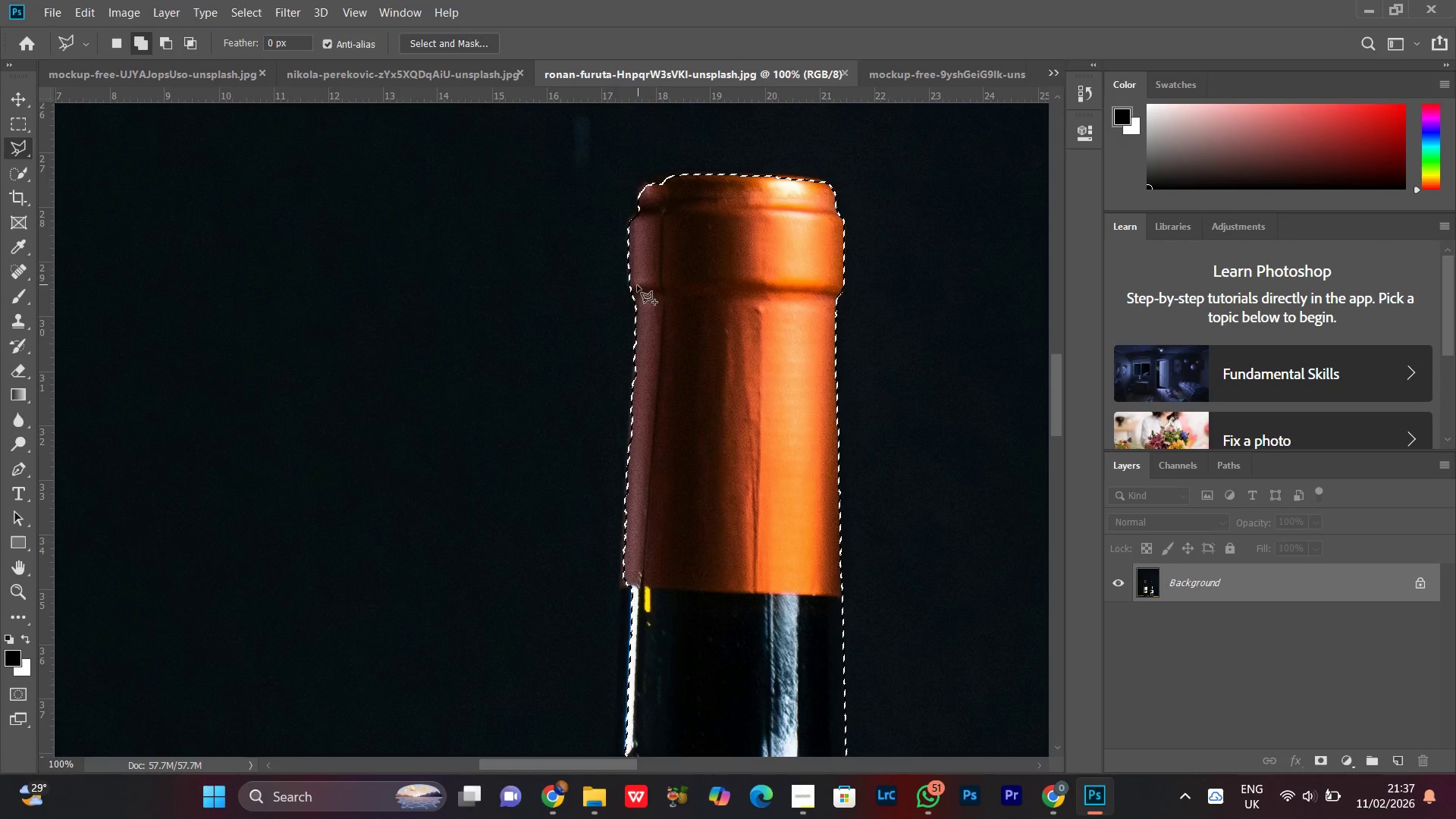 
hold_key(key=ShiftLeft, duration=0.88)
left_click([637, 285])
 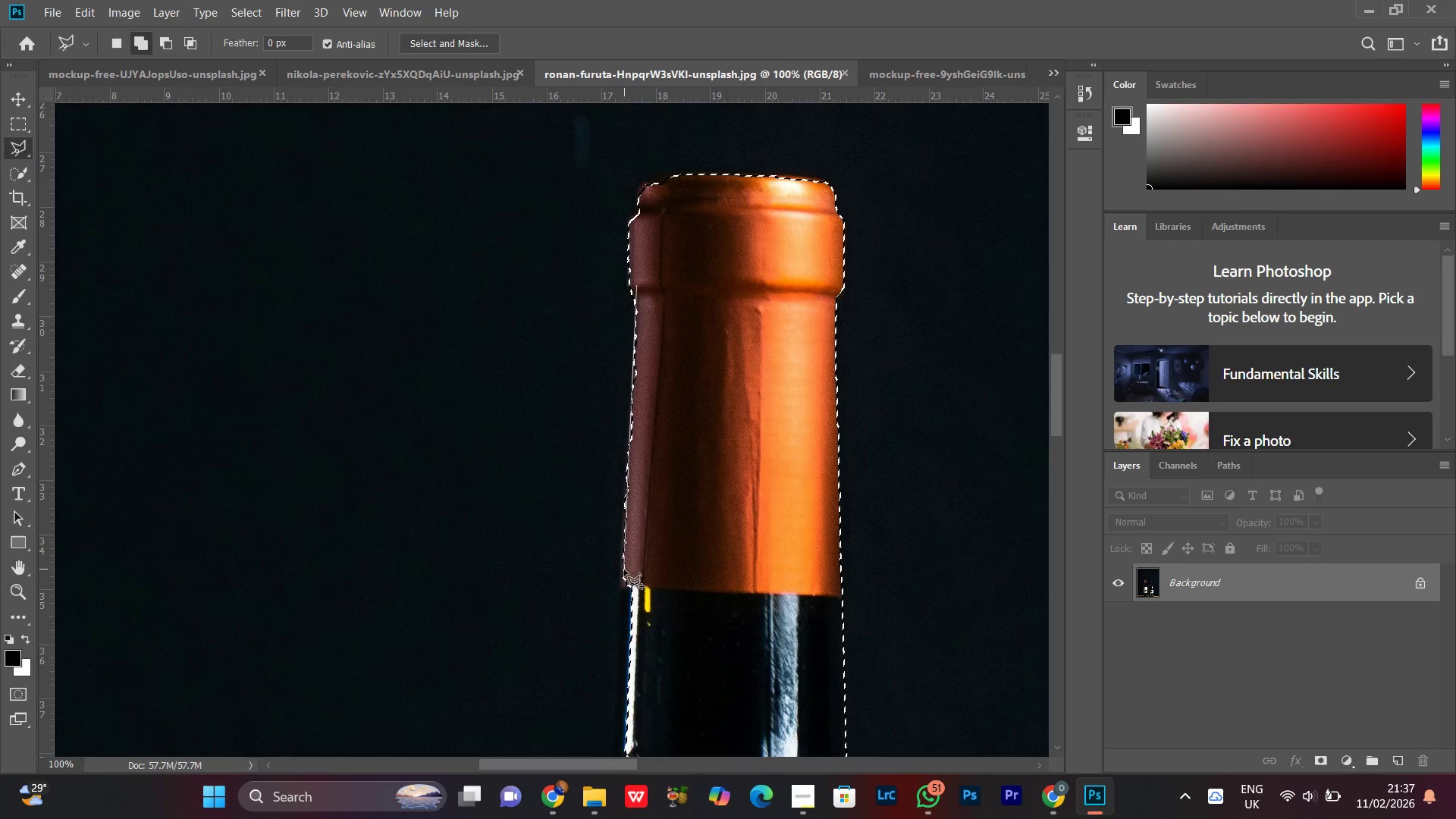 
left_click([622, 576])
 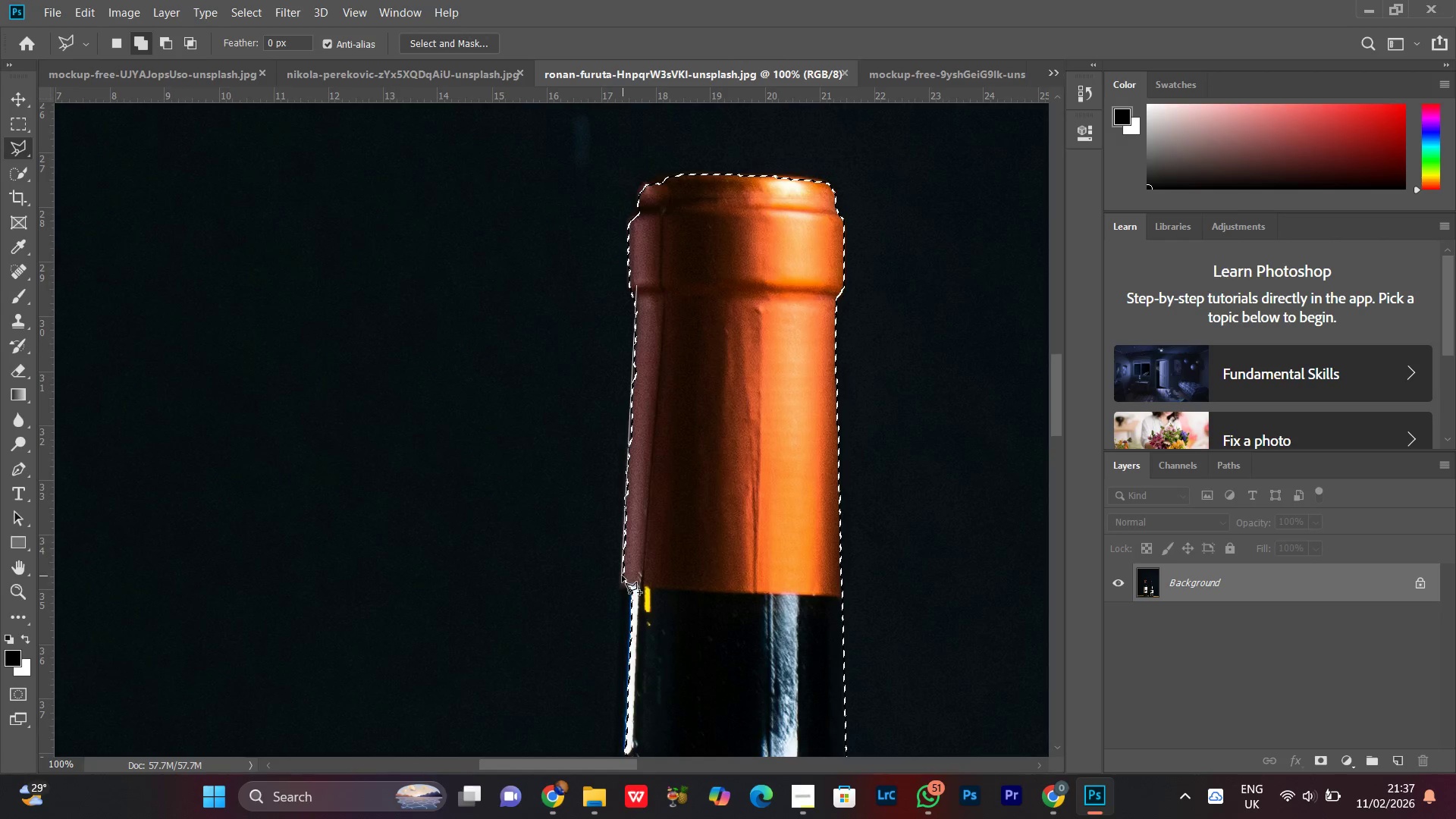 
hold_key(key=Space, duration=0.59)
 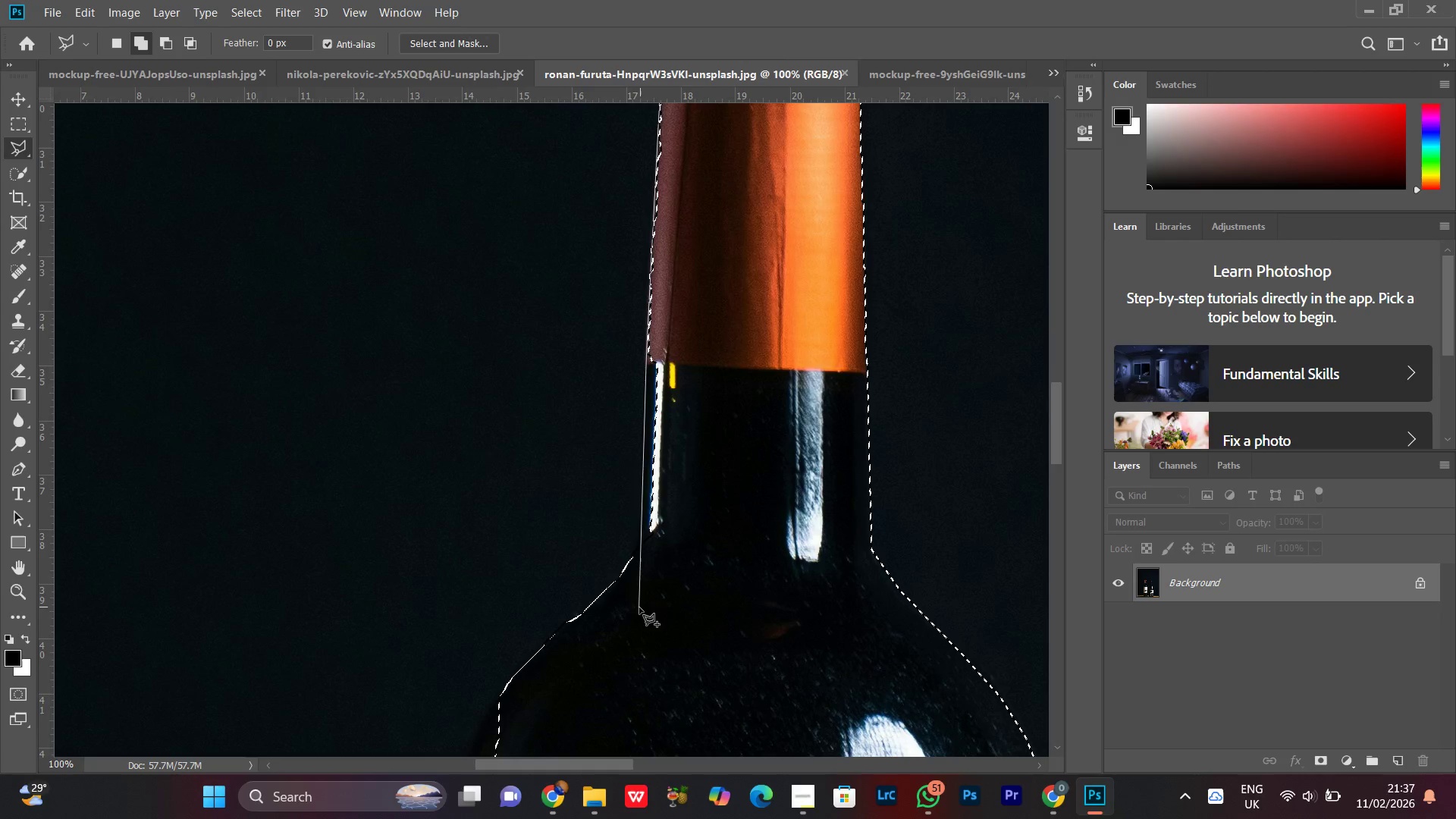 
left_click_drag(start_coordinate=[622, 576], to_coordinate=[647, 351])
 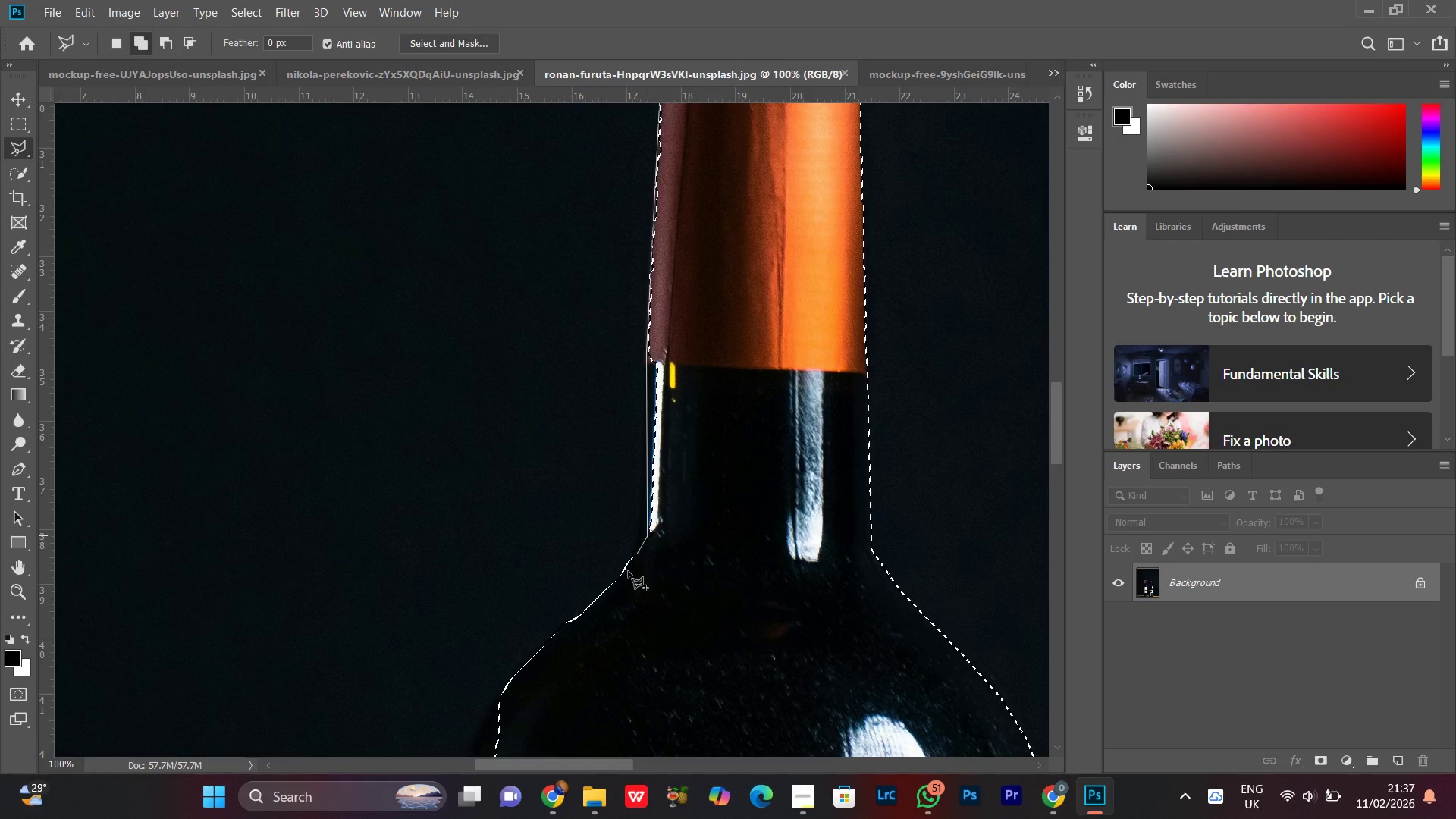 
wait(5.17)
 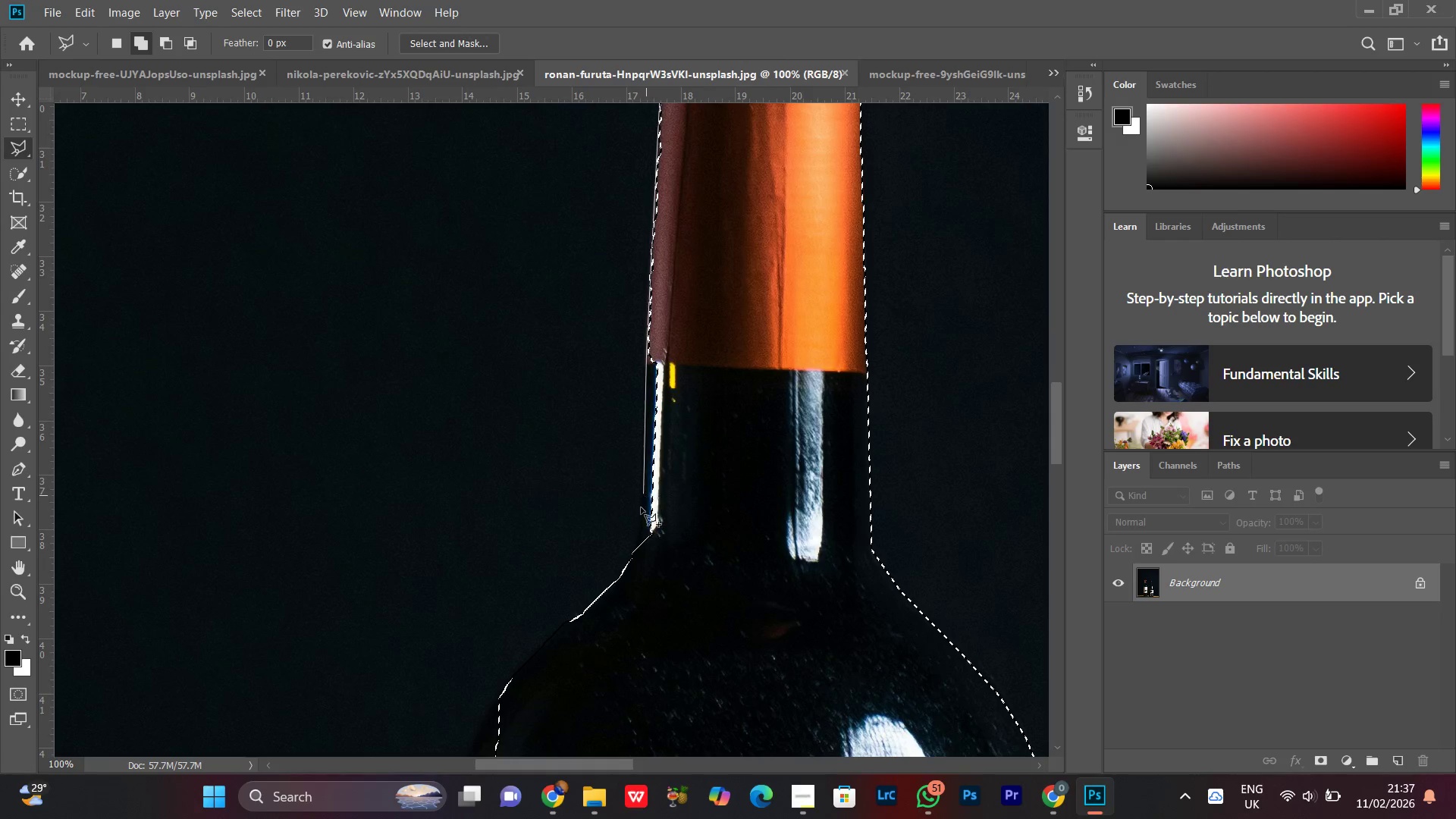 
left_click([601, 593])
 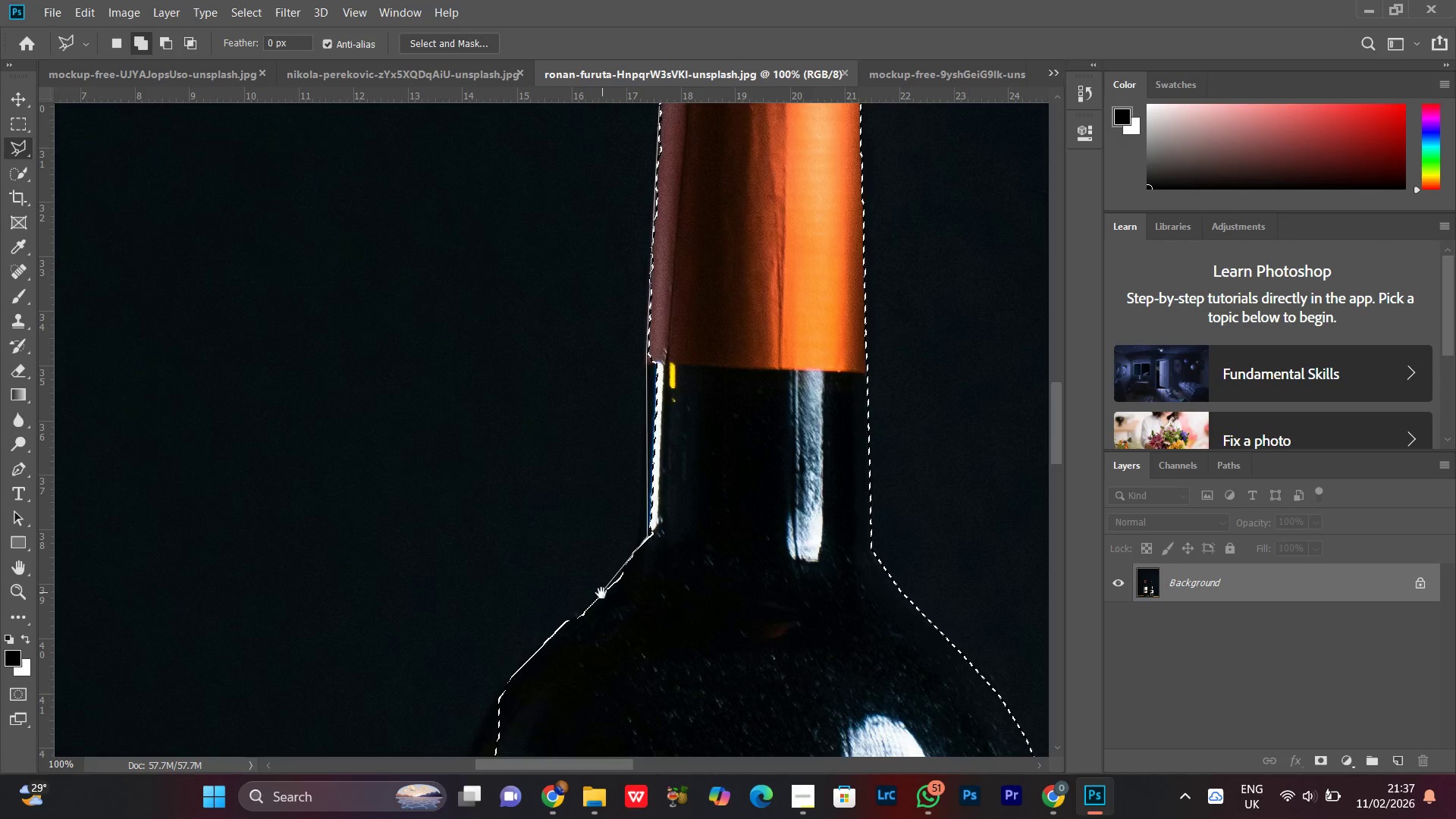 
hold_key(key=Space, duration=0.58)
 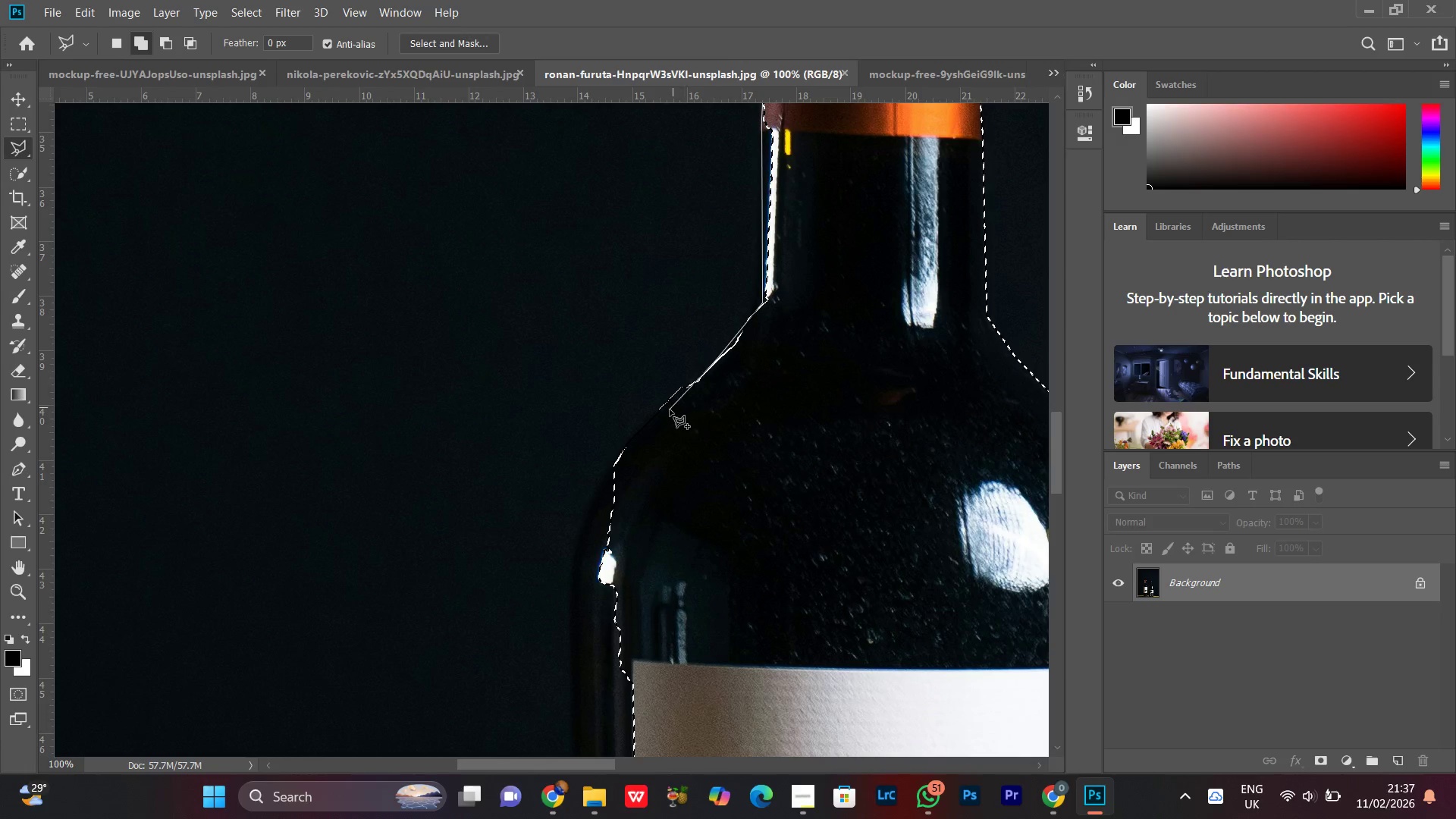 
left_click_drag(start_coordinate=[601, 593], to_coordinate=[717, 359])
 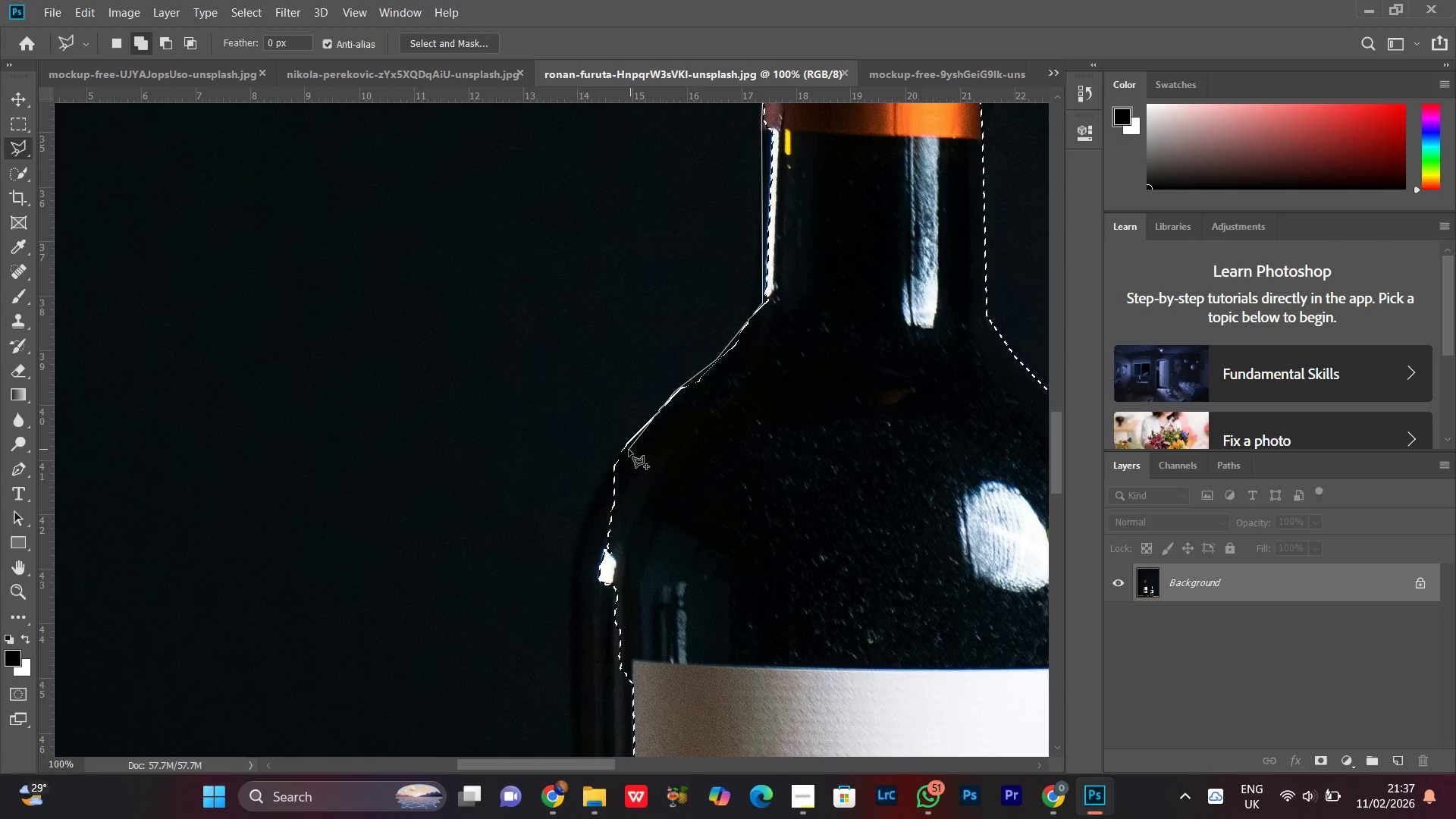 
left_click_drag(start_coordinate=[622, 446], to_coordinate=[617, 457])
 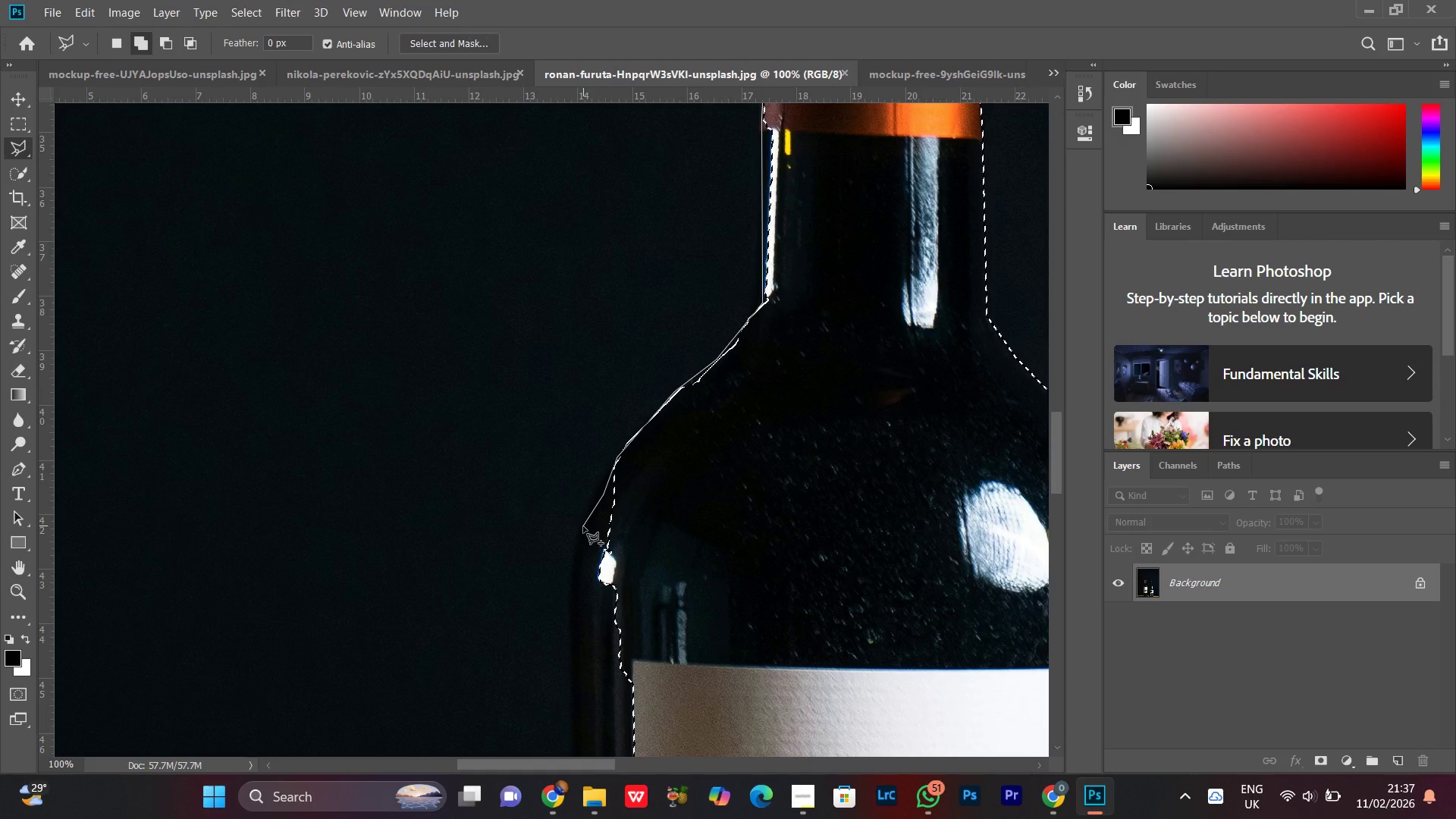 
key(Backspace)
 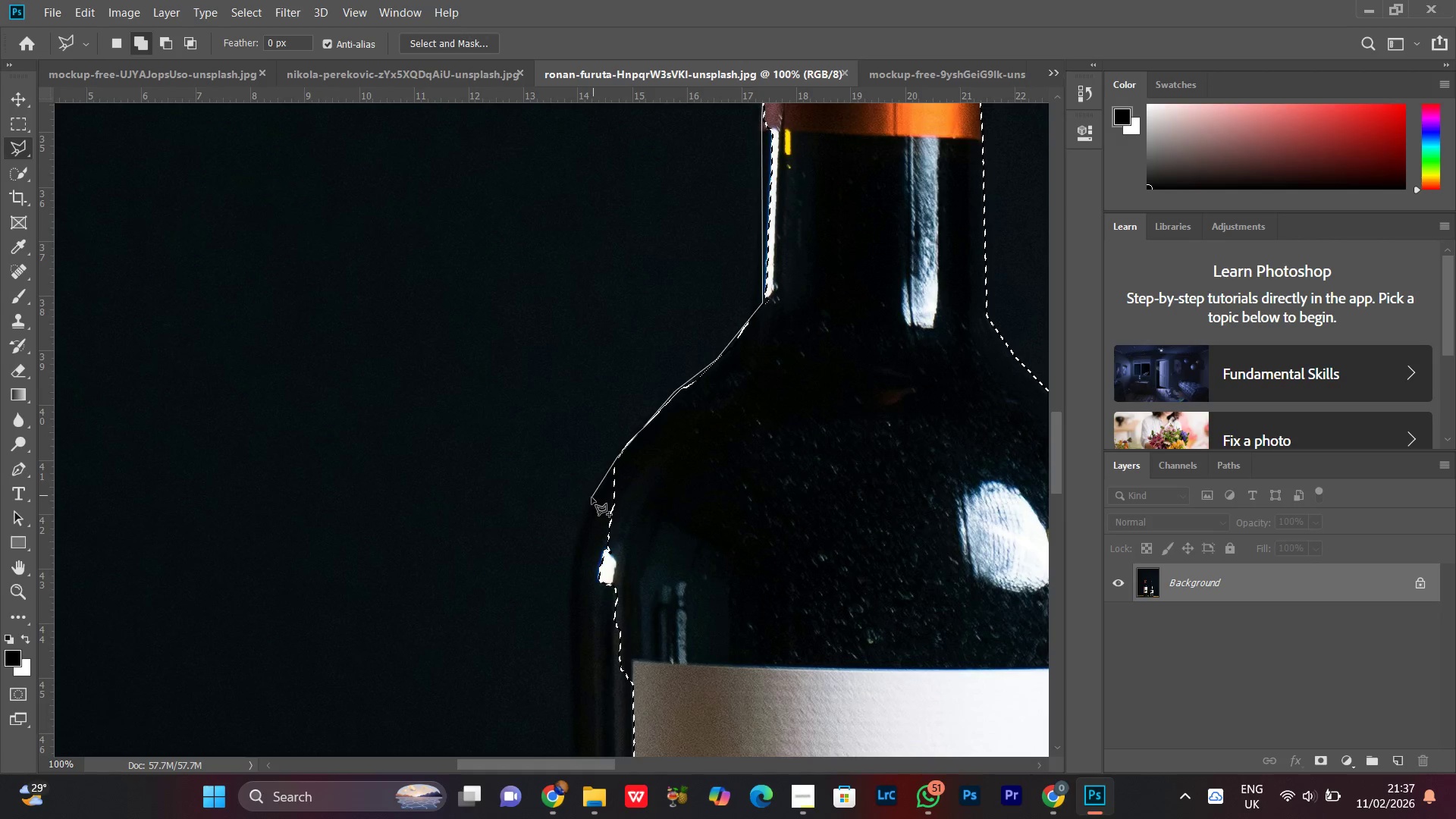 
left_click([592, 498])
 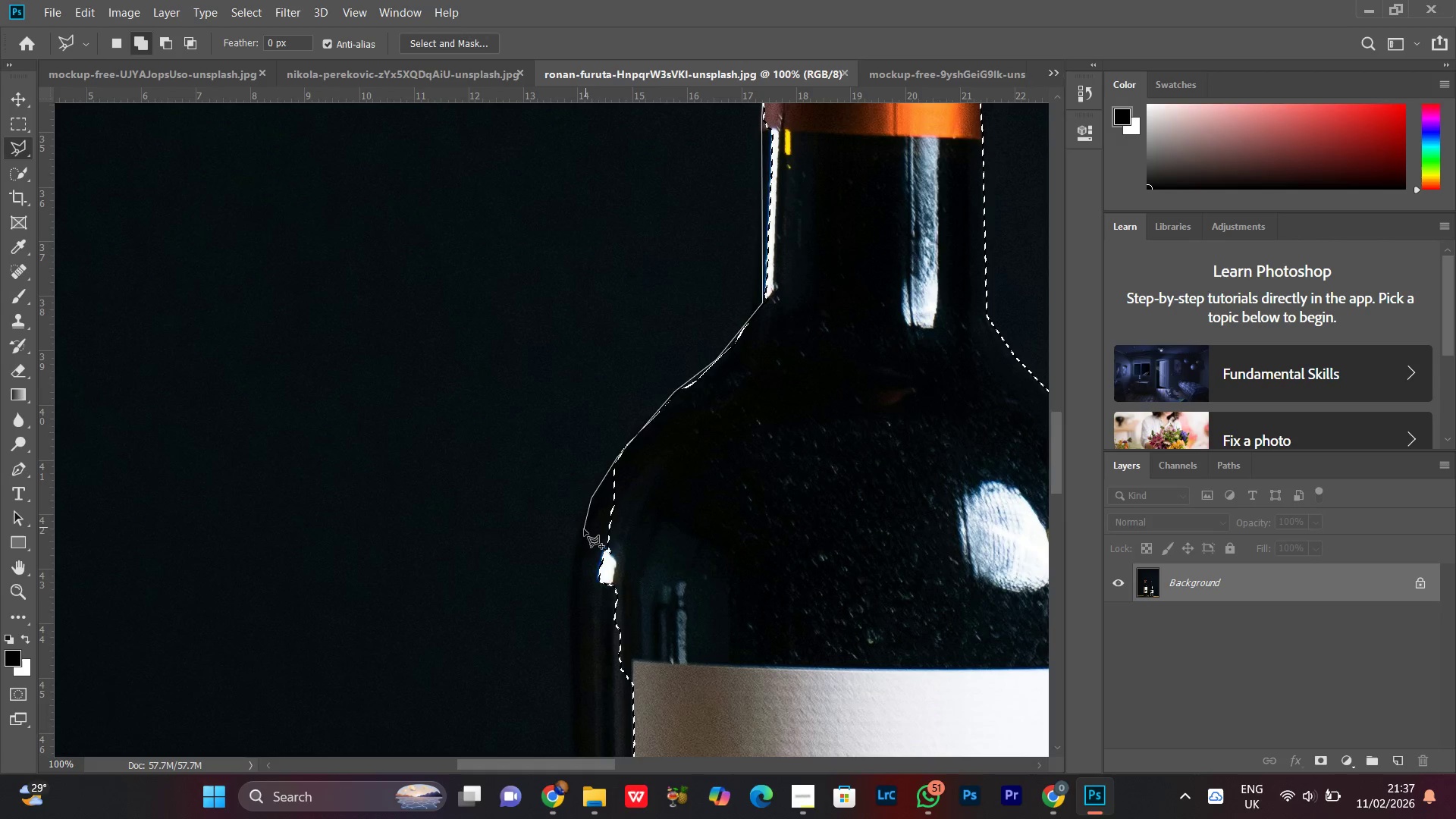 
left_click([583, 530])
 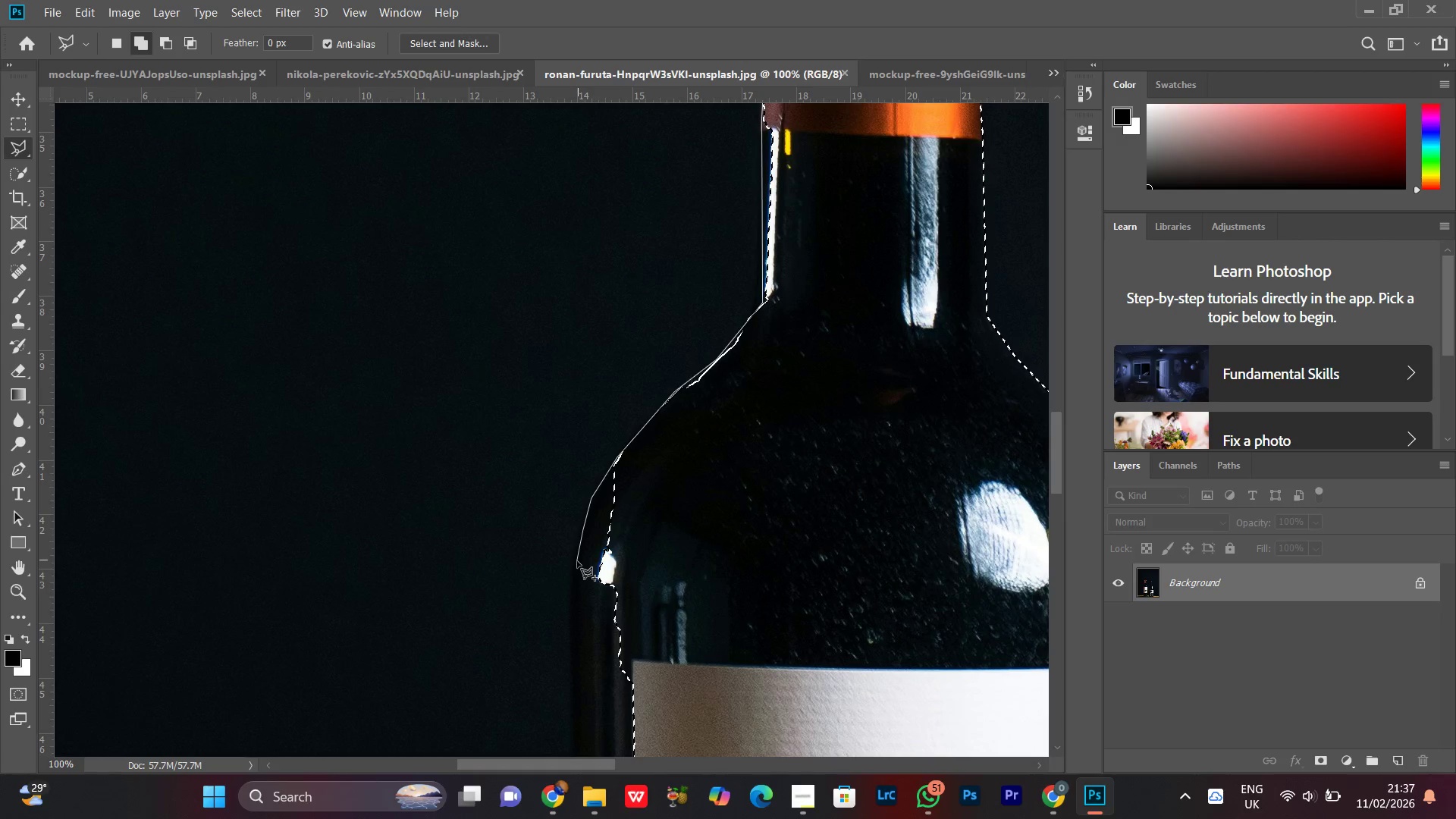 
left_click([576, 562])
 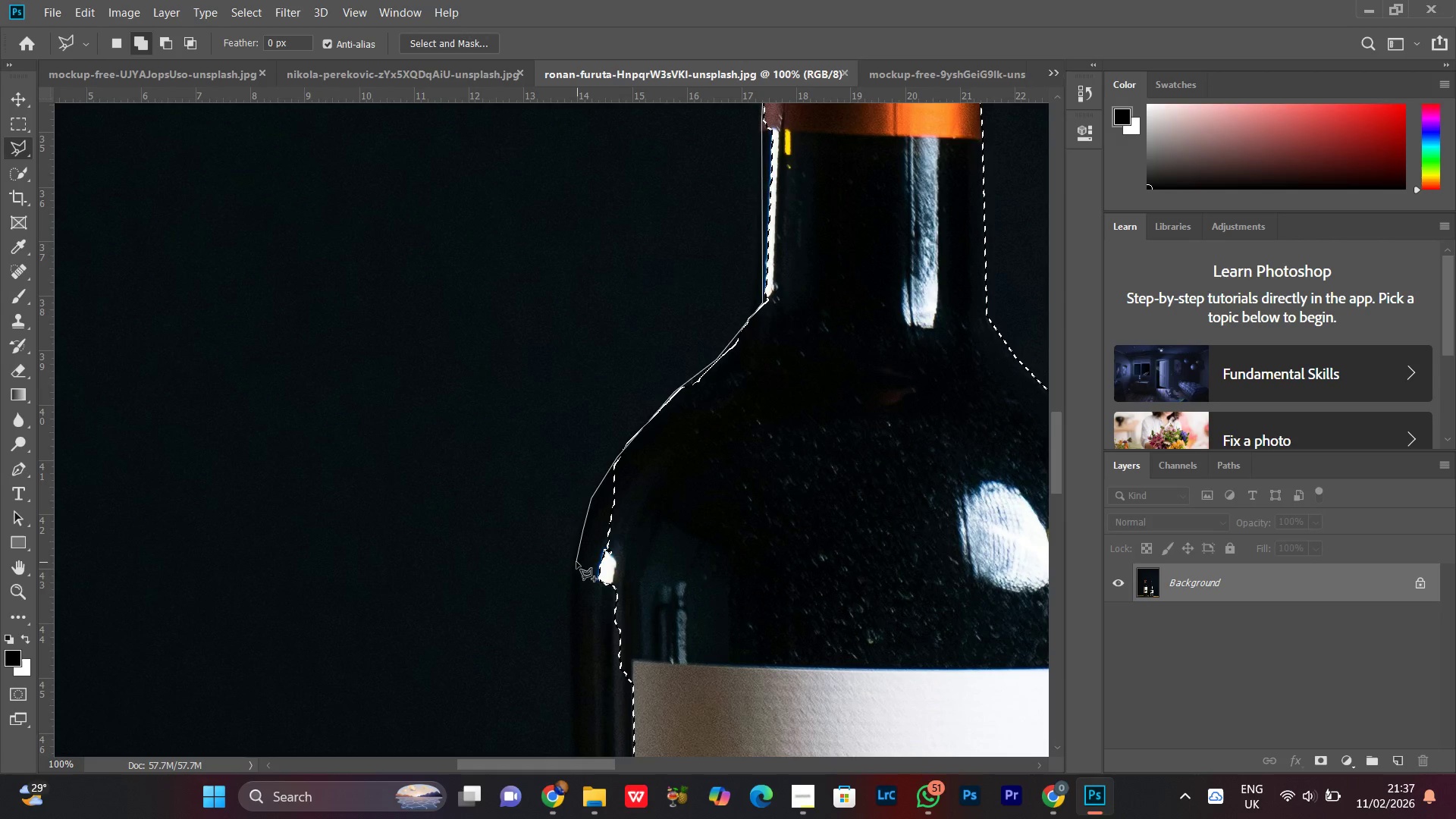 
hold_key(key=Space, duration=0.56)
 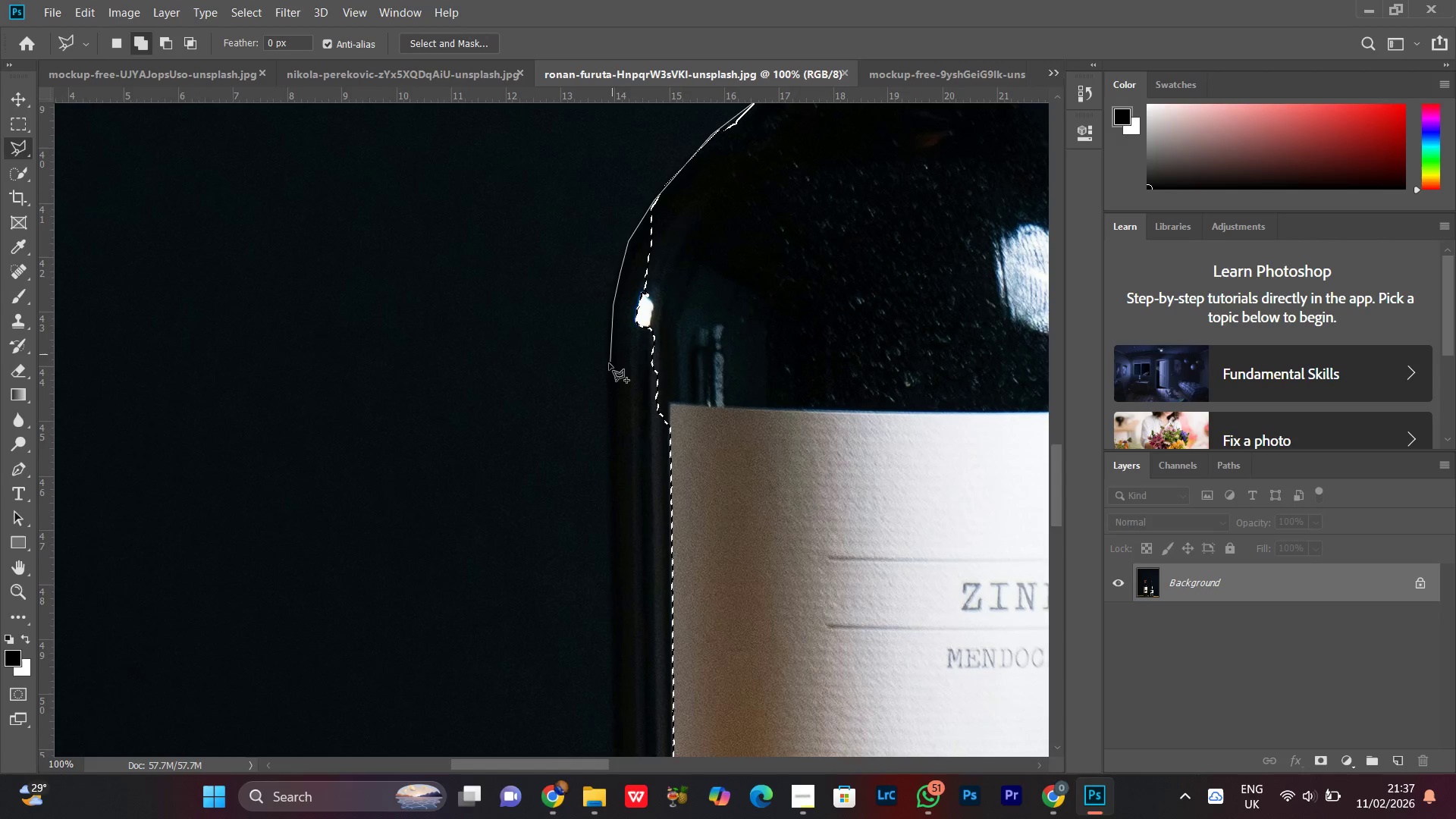 
left_click_drag(start_coordinate=[576, 562], to_coordinate=[613, 304])
 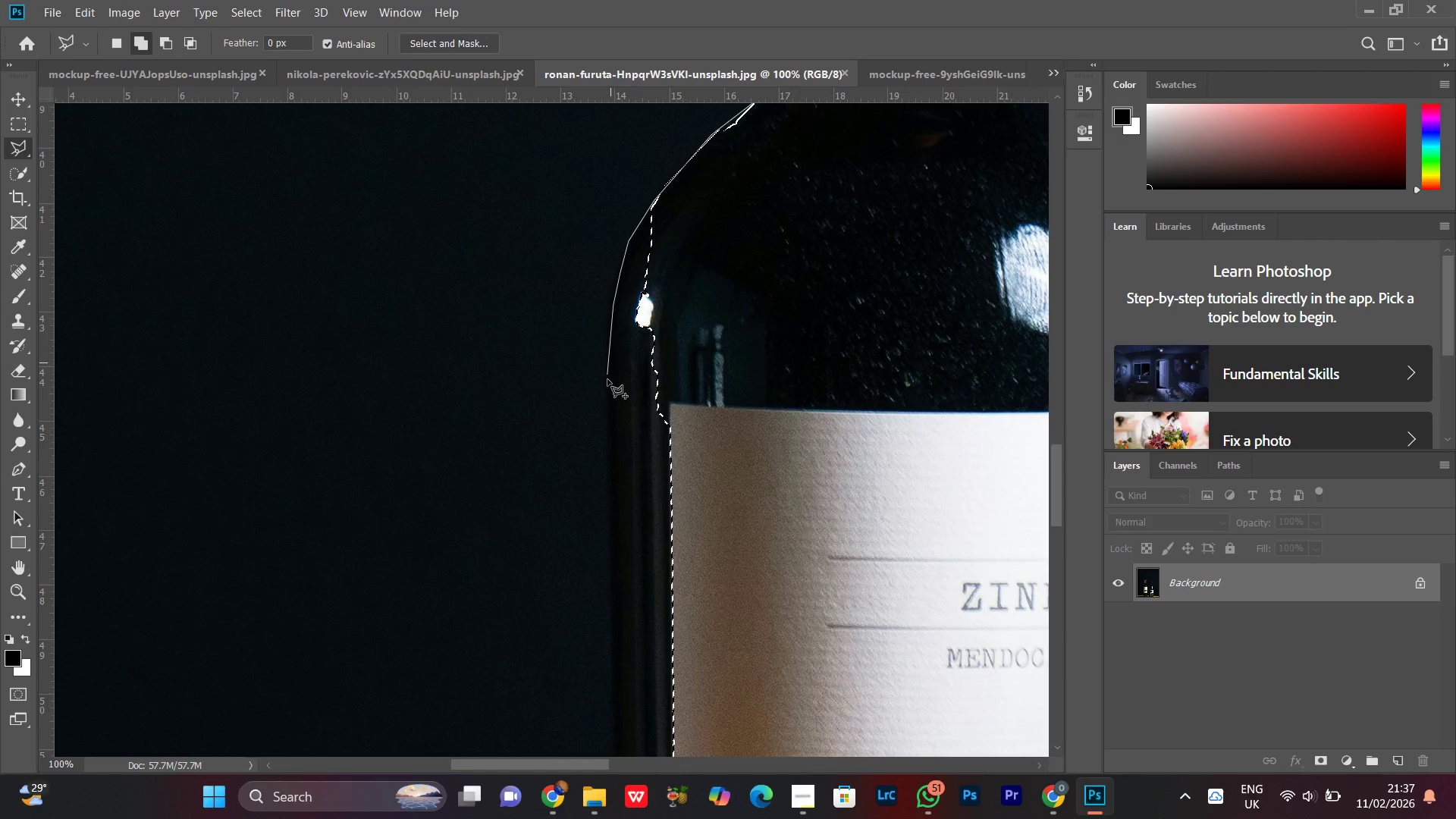 
left_click([607, 383])
 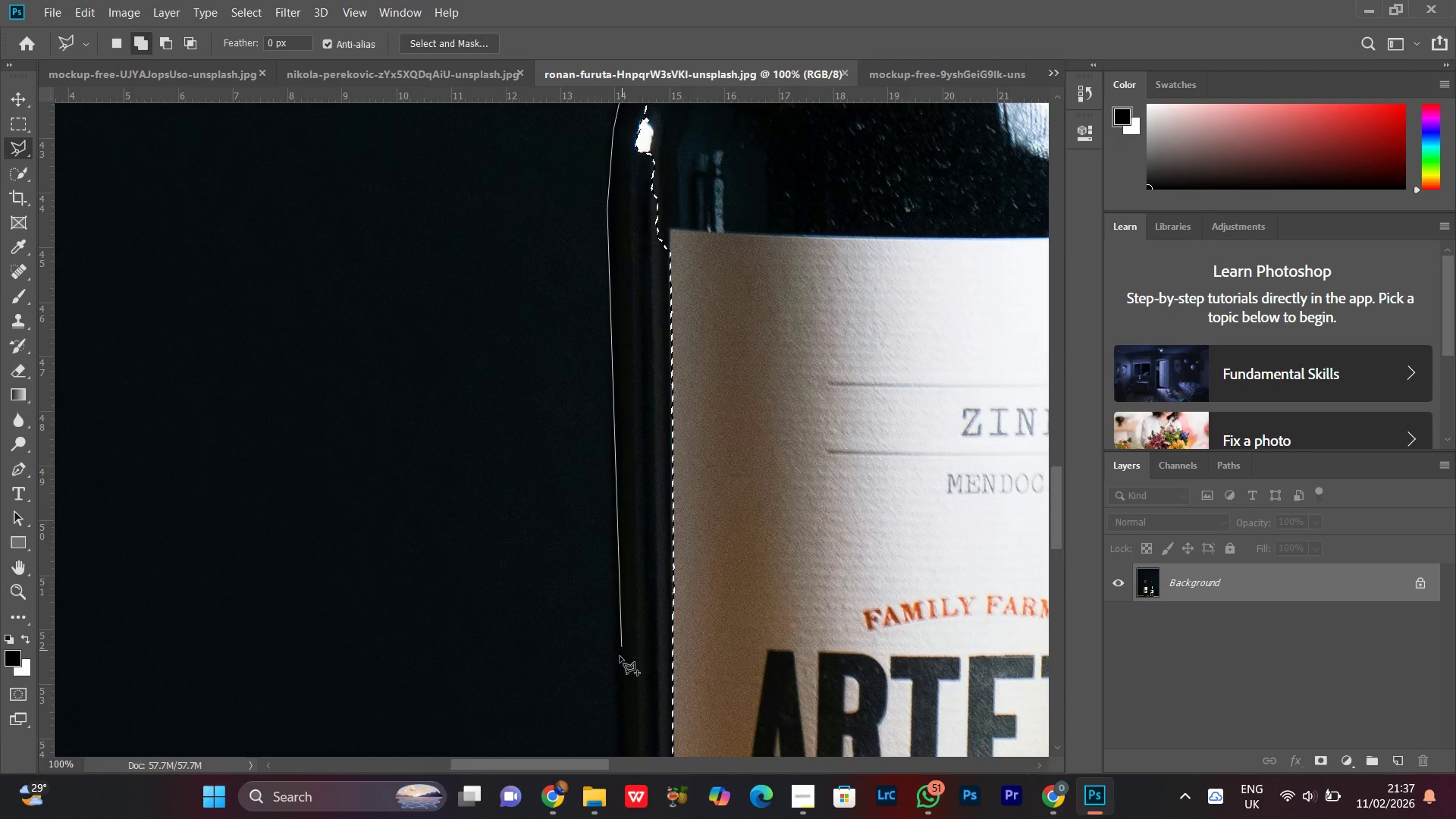 
left_click([621, 667])
 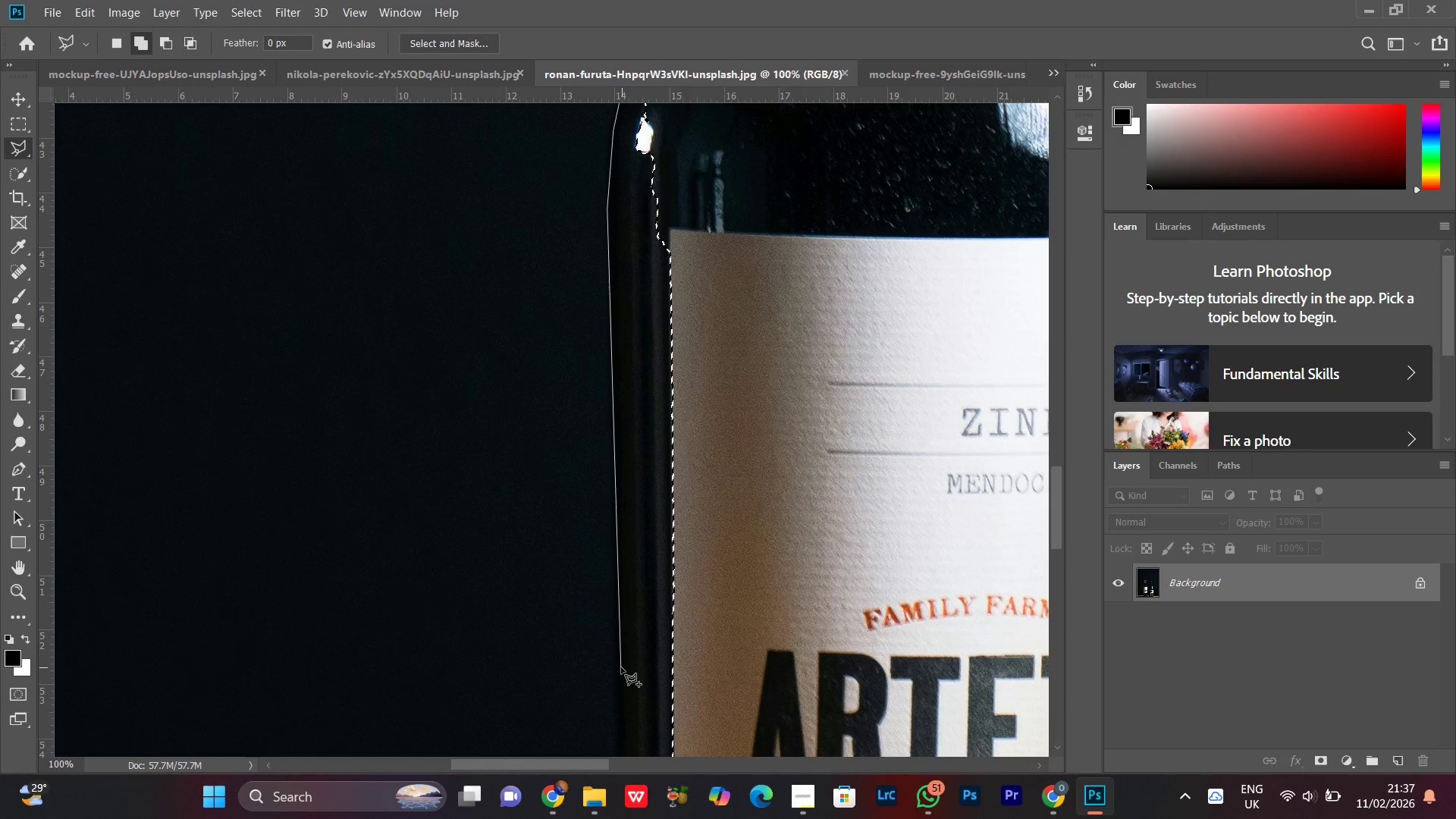 
hold_key(key=Space, duration=0.58)
 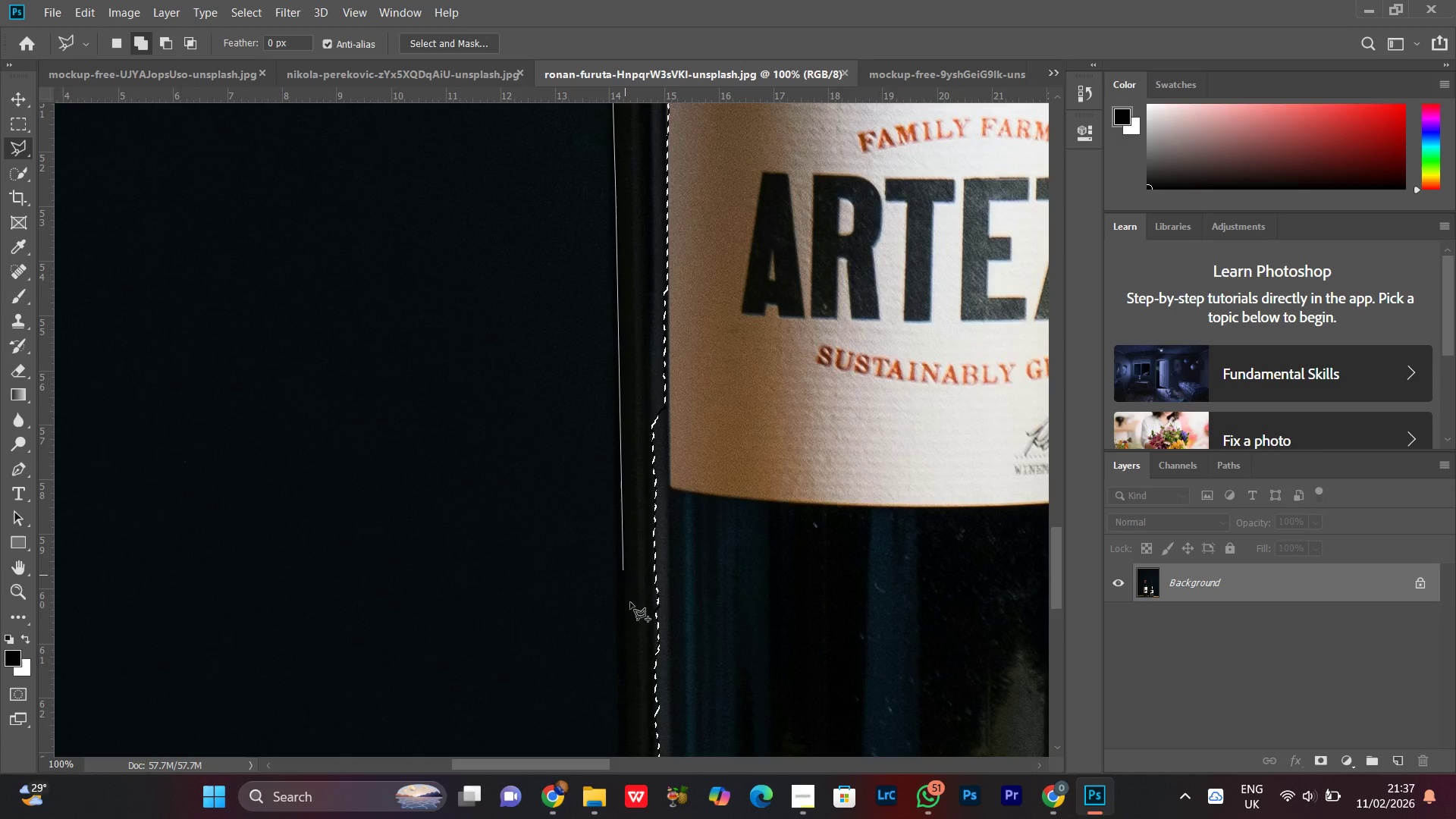 
left_click_drag(start_coordinate=[621, 667], to_coordinate=[616, 189])
 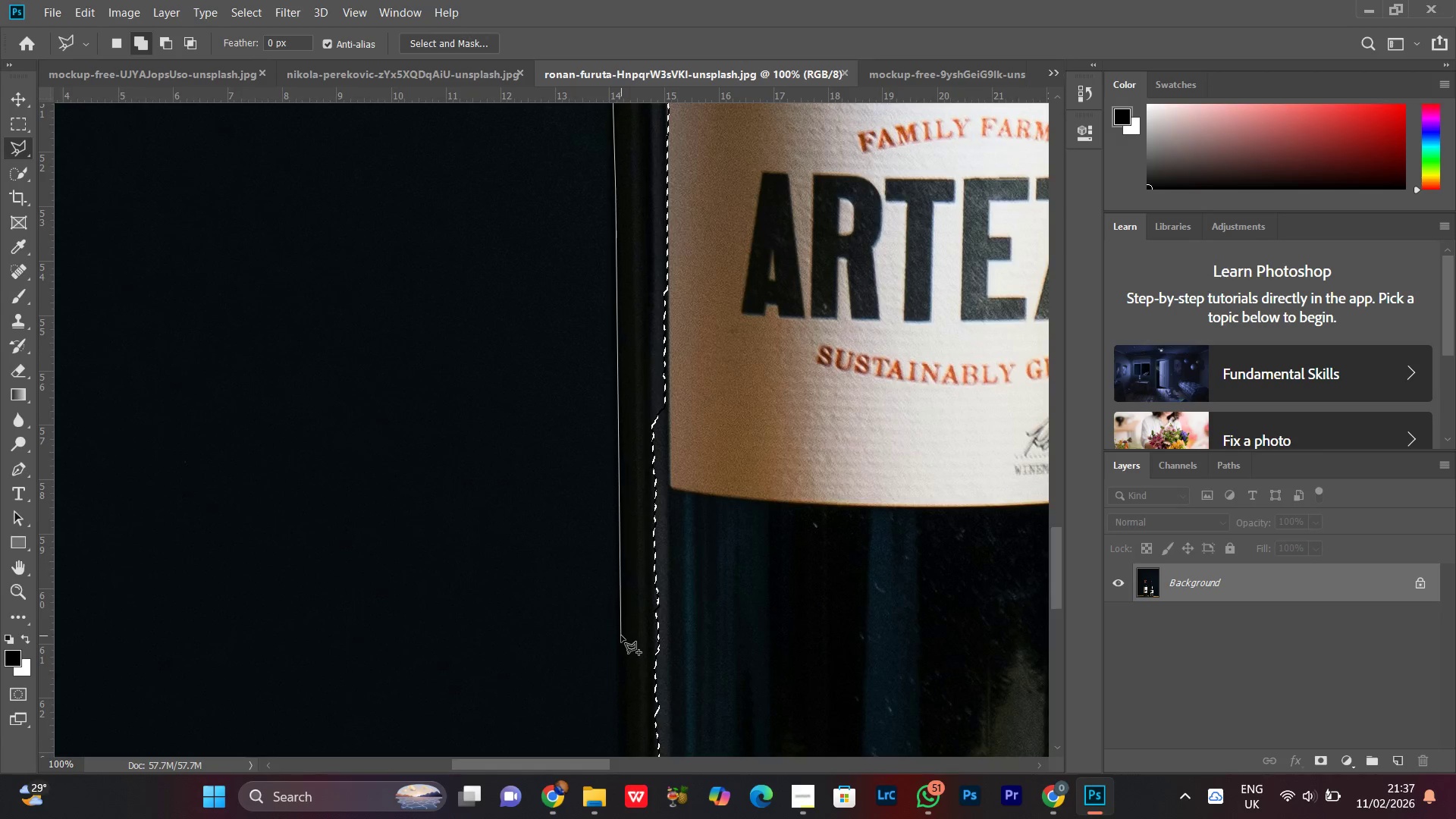 
left_click([621, 635])
 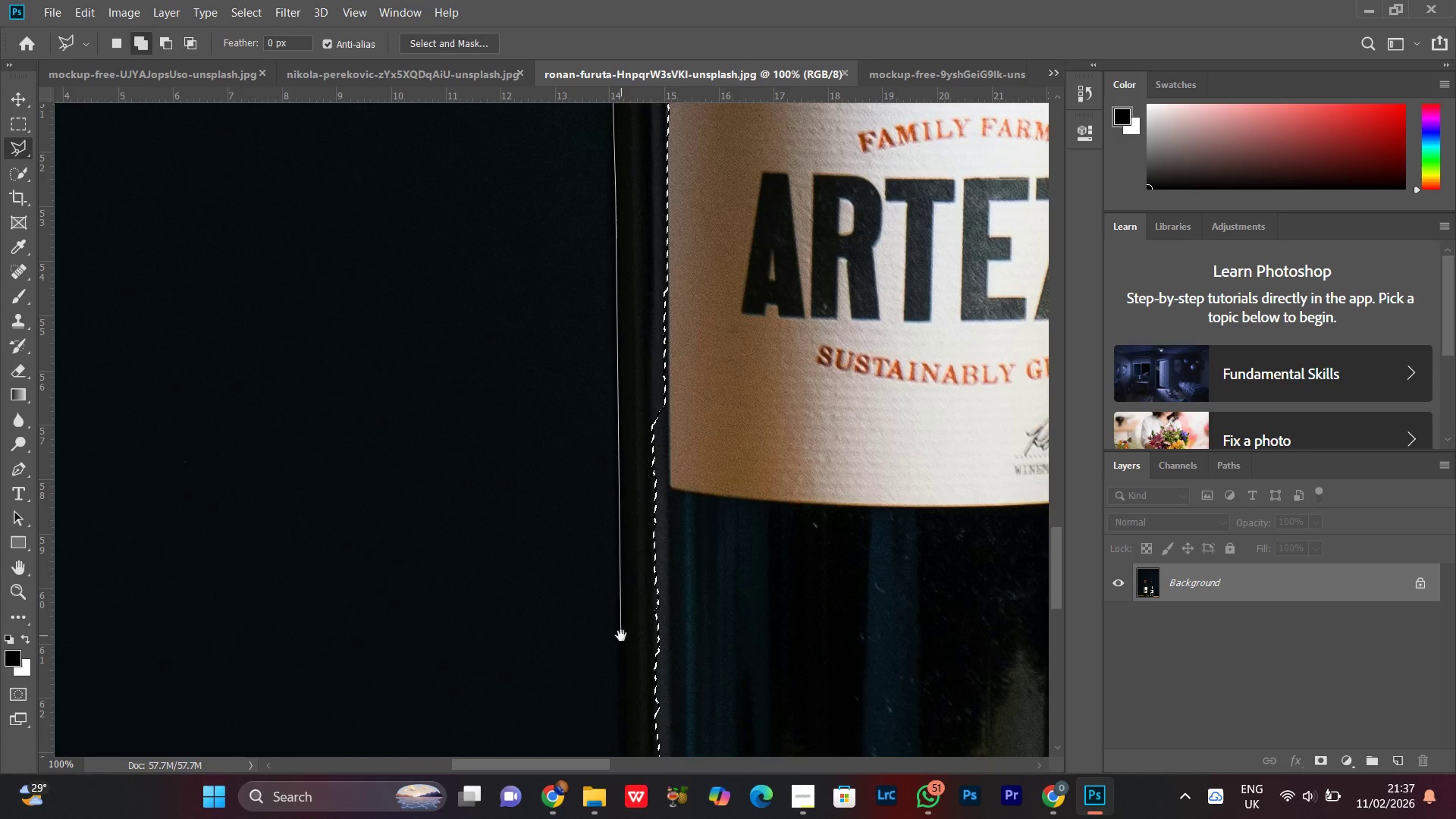 
hold_key(key=Space, duration=0.58)
 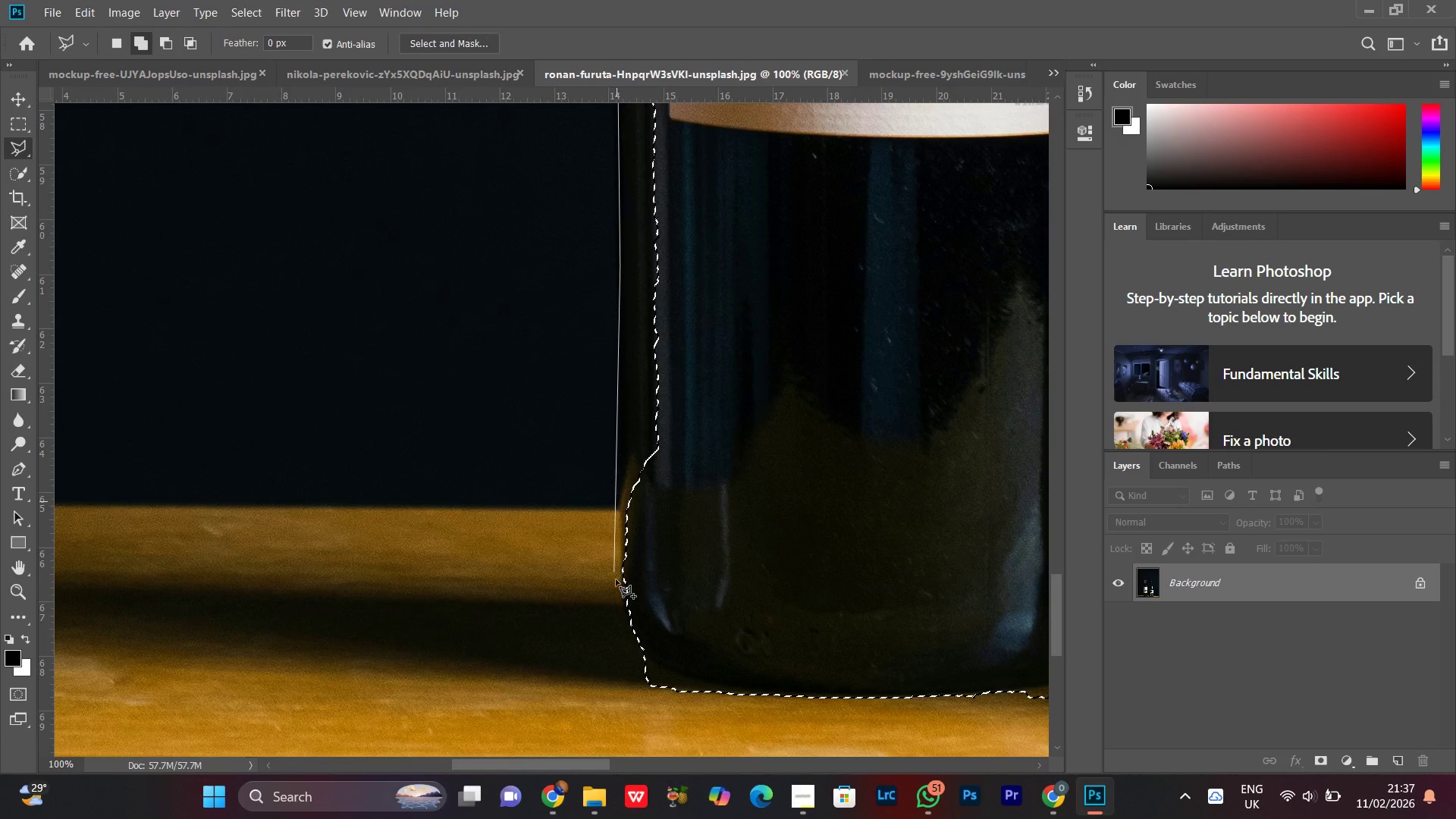 
left_click_drag(start_coordinate=[621, 635], to_coordinate=[620, 265])
 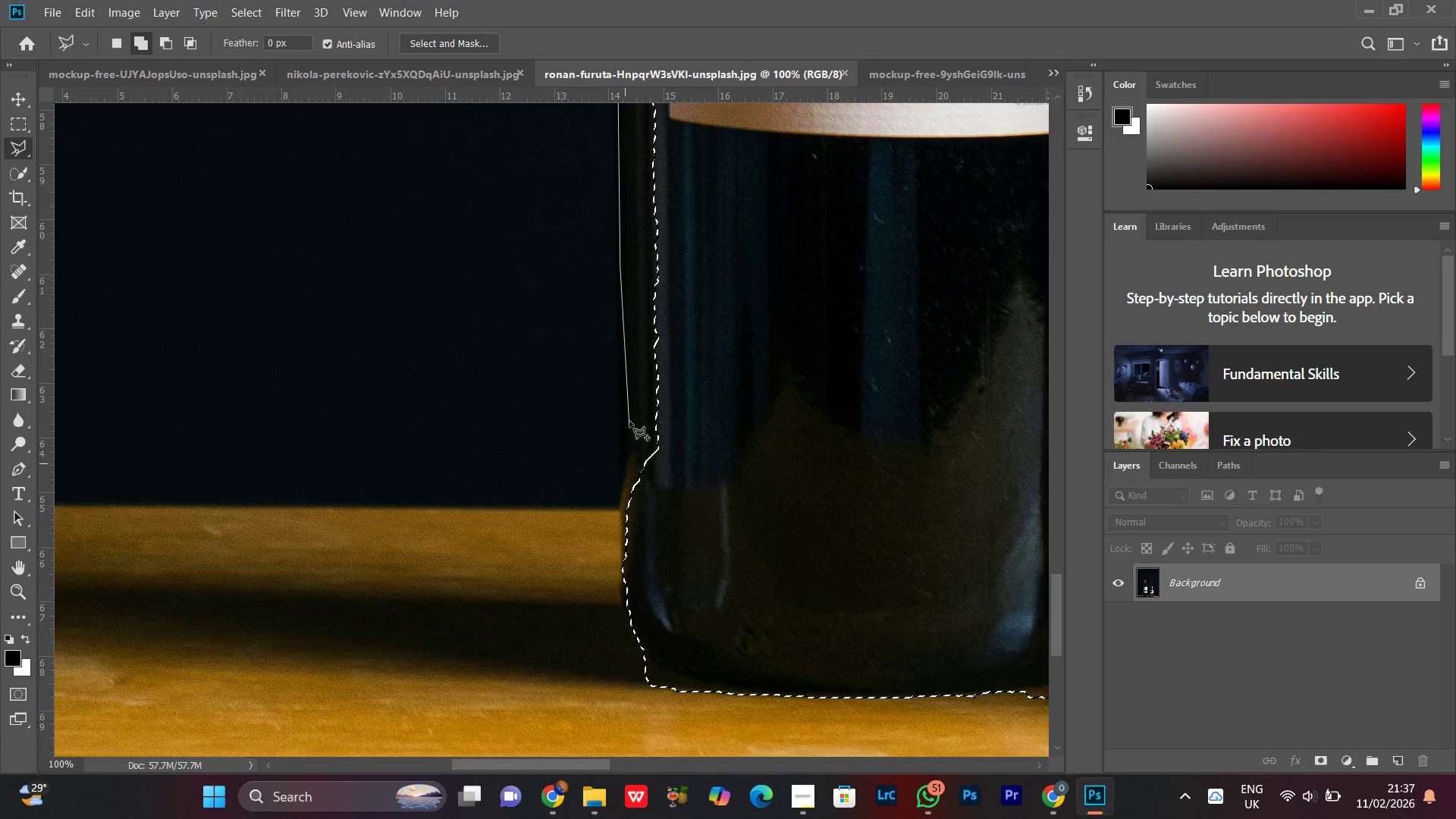 
left_click([632, 403])
 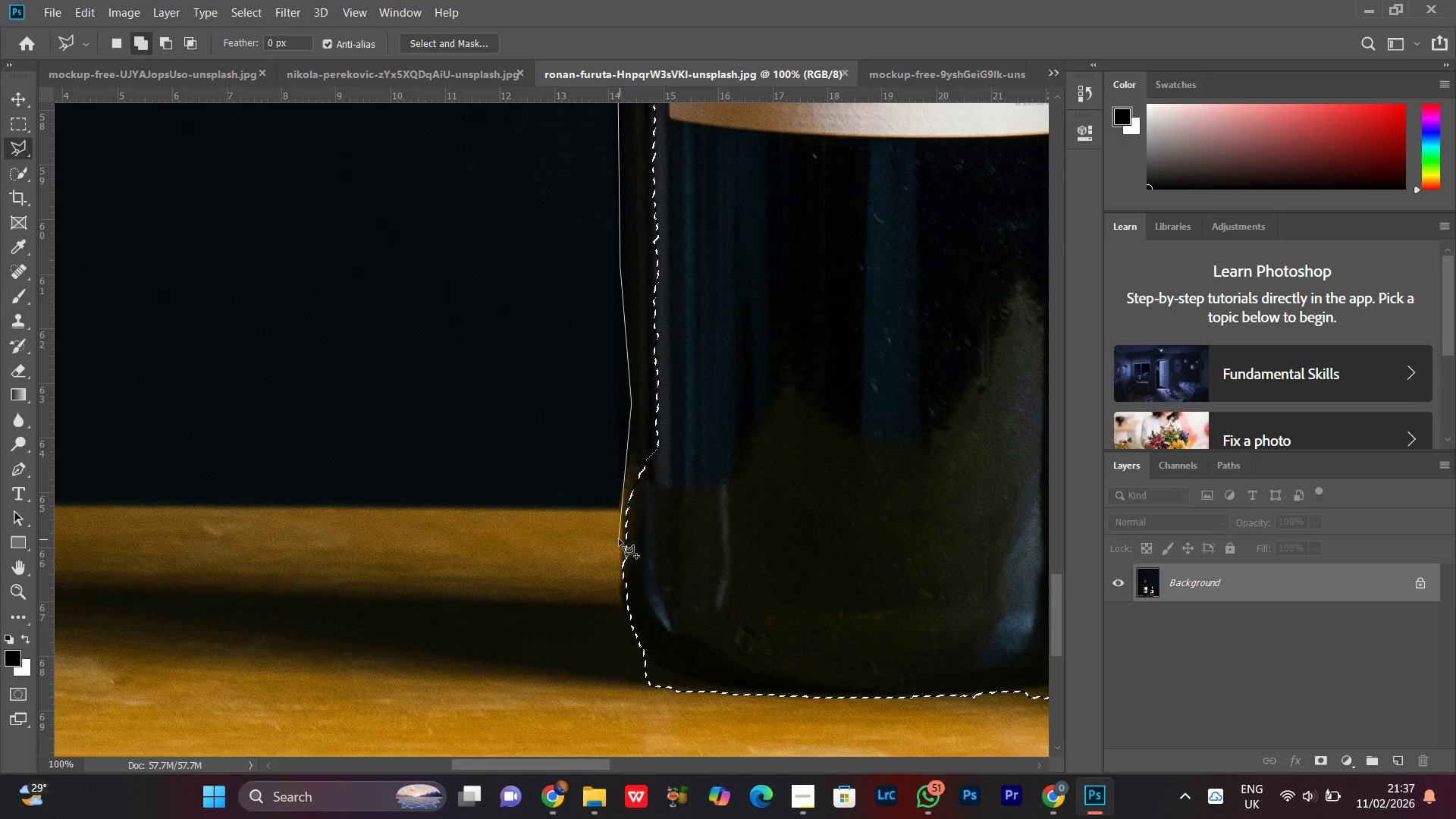 
left_click([621, 552])
 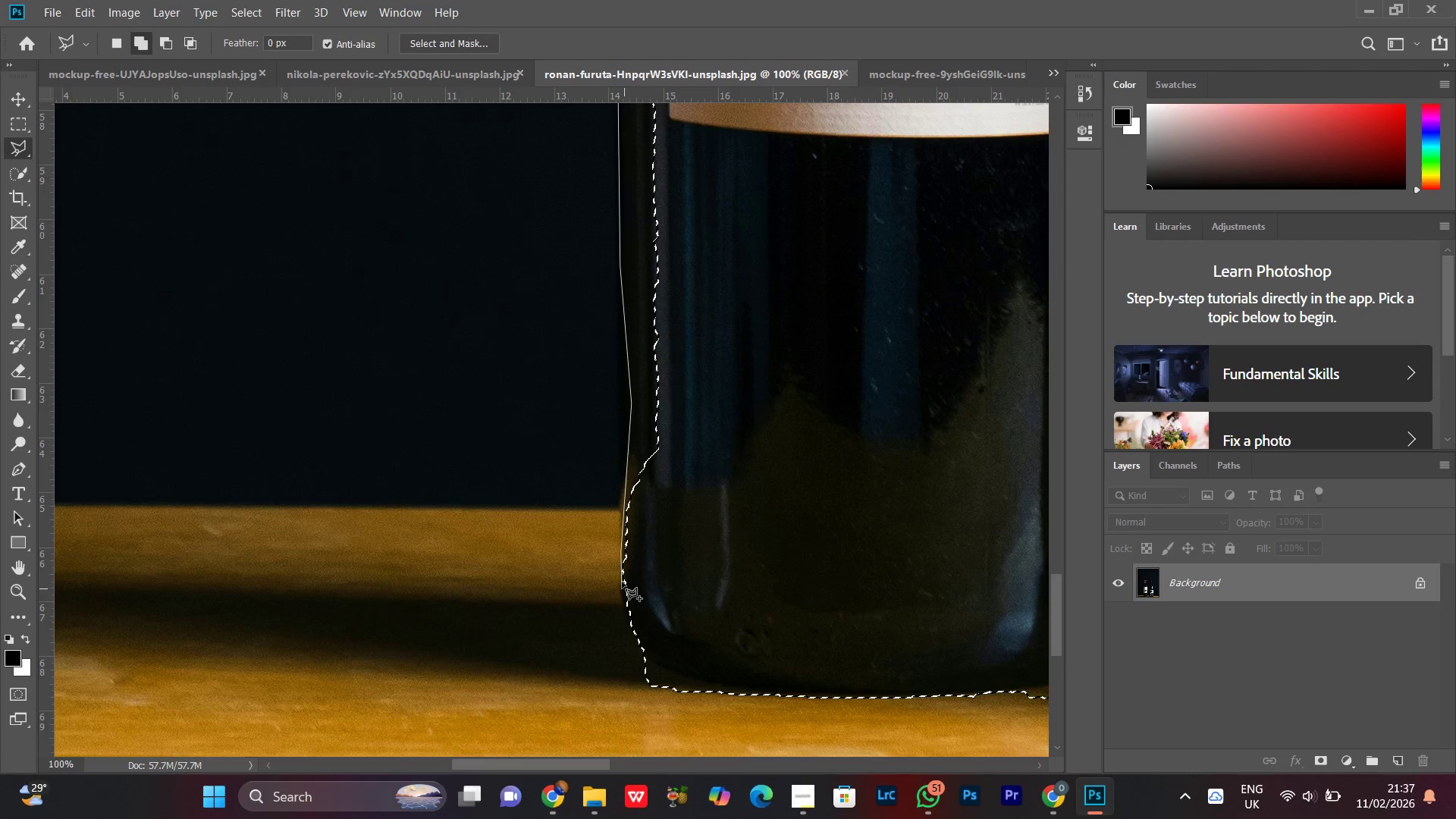 
left_click([622, 582])
 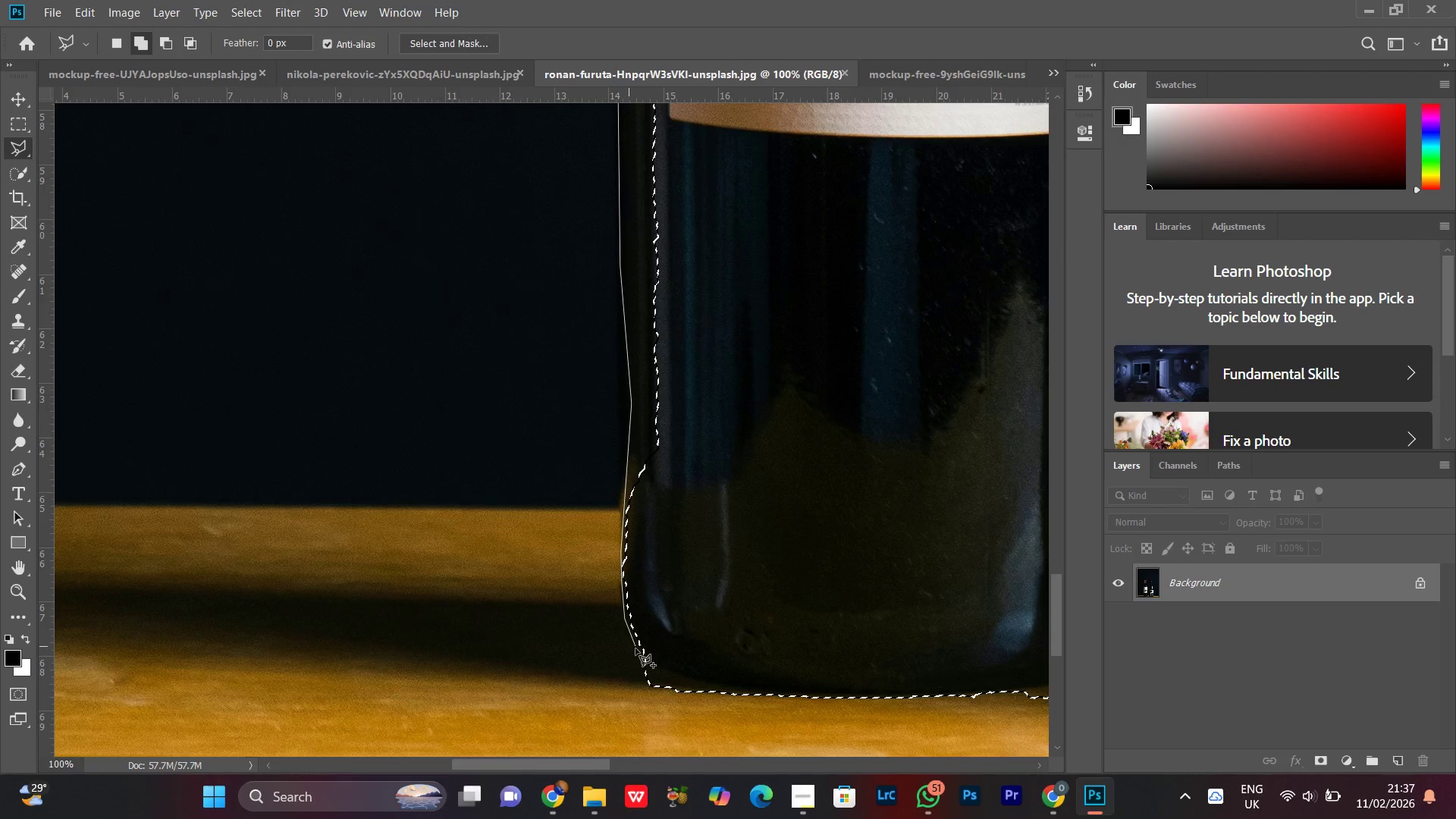 
left_click_drag(start_coordinate=[639, 662], to_coordinate=[642, 667])
 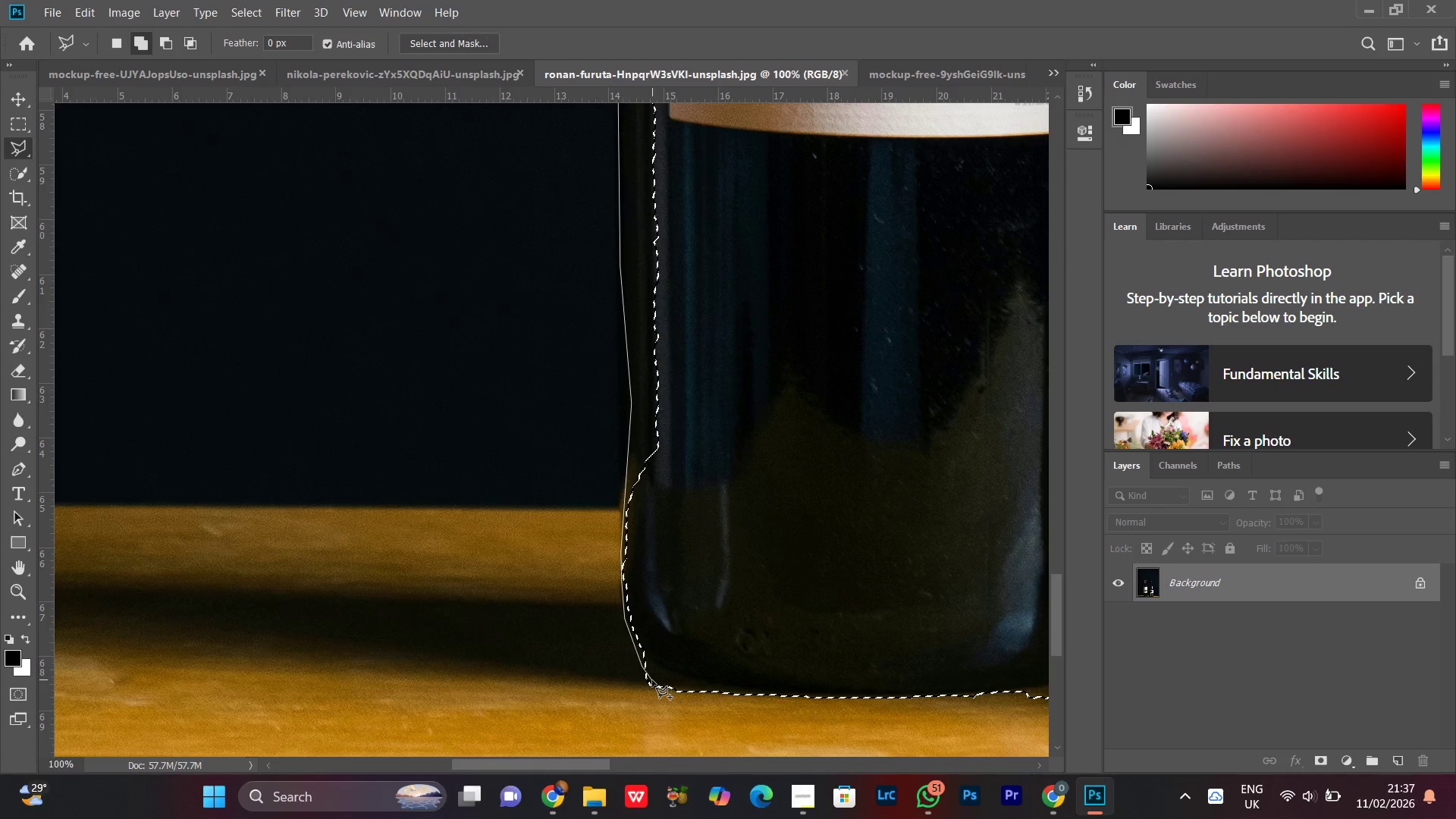 
left_click([652, 680])
 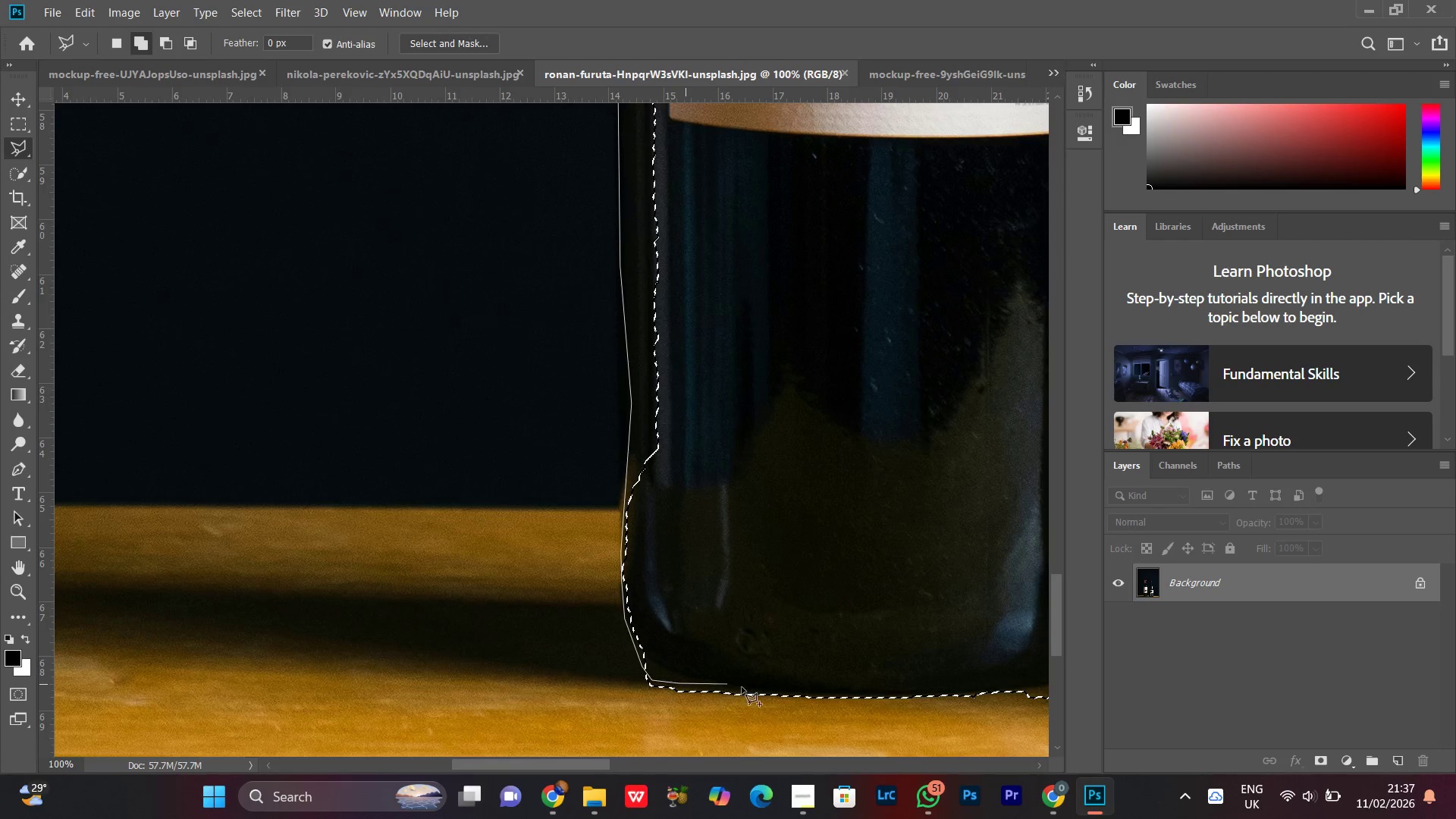 
left_click([777, 691])
 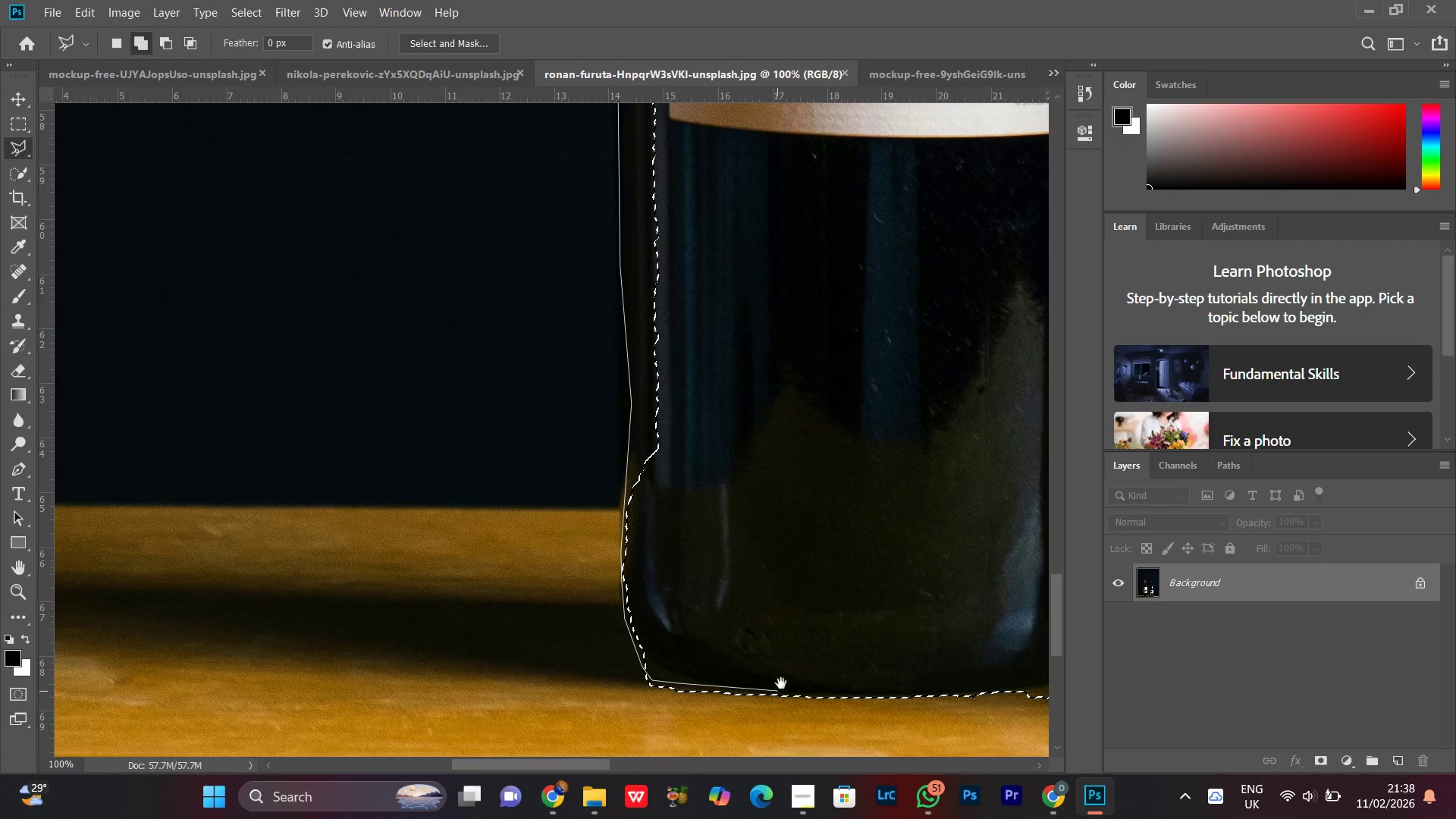 
hold_key(key=Space, duration=0.66)
 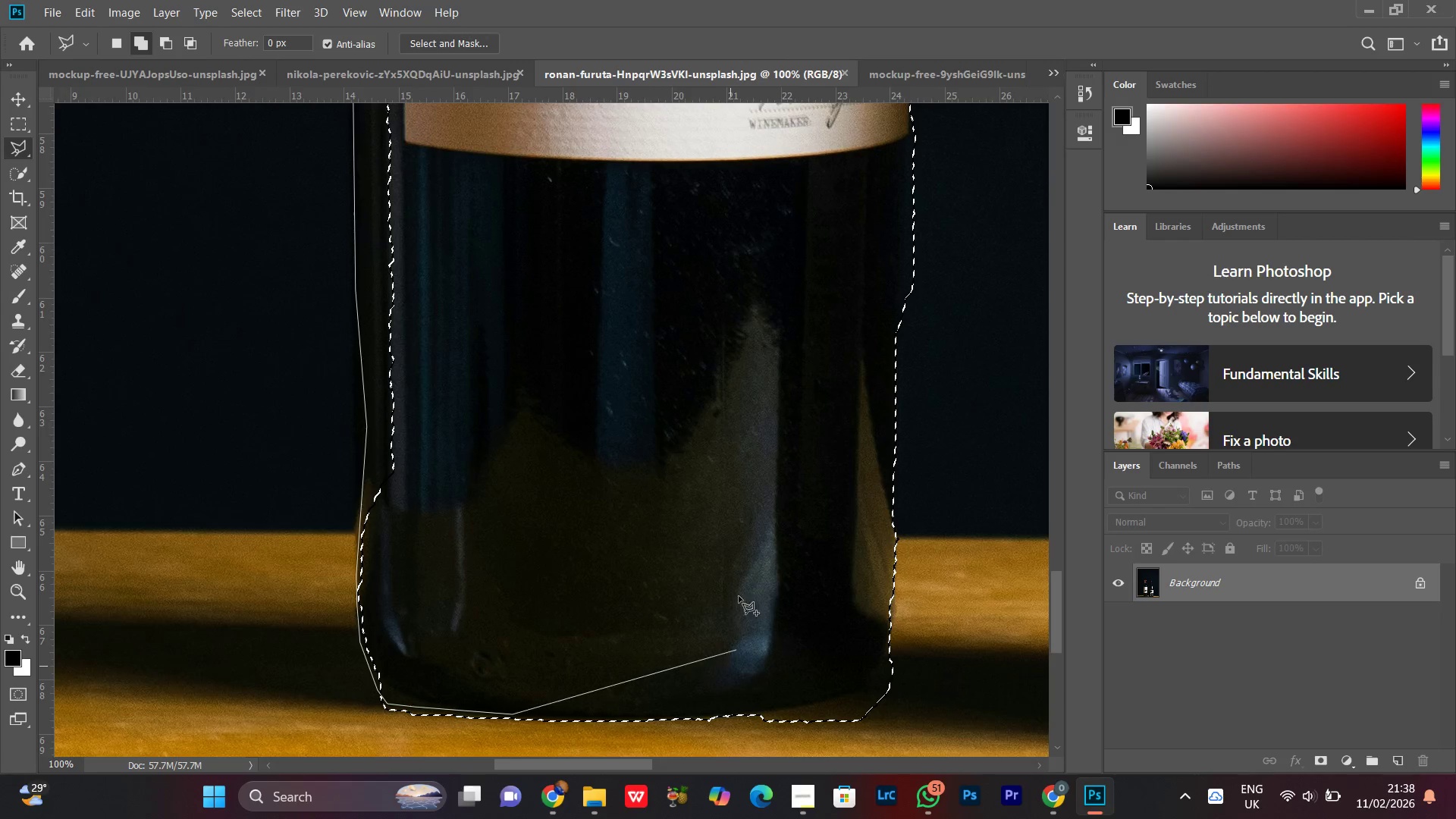 
left_click_drag(start_coordinate=[775, 684], to_coordinate=[510, 708])
 